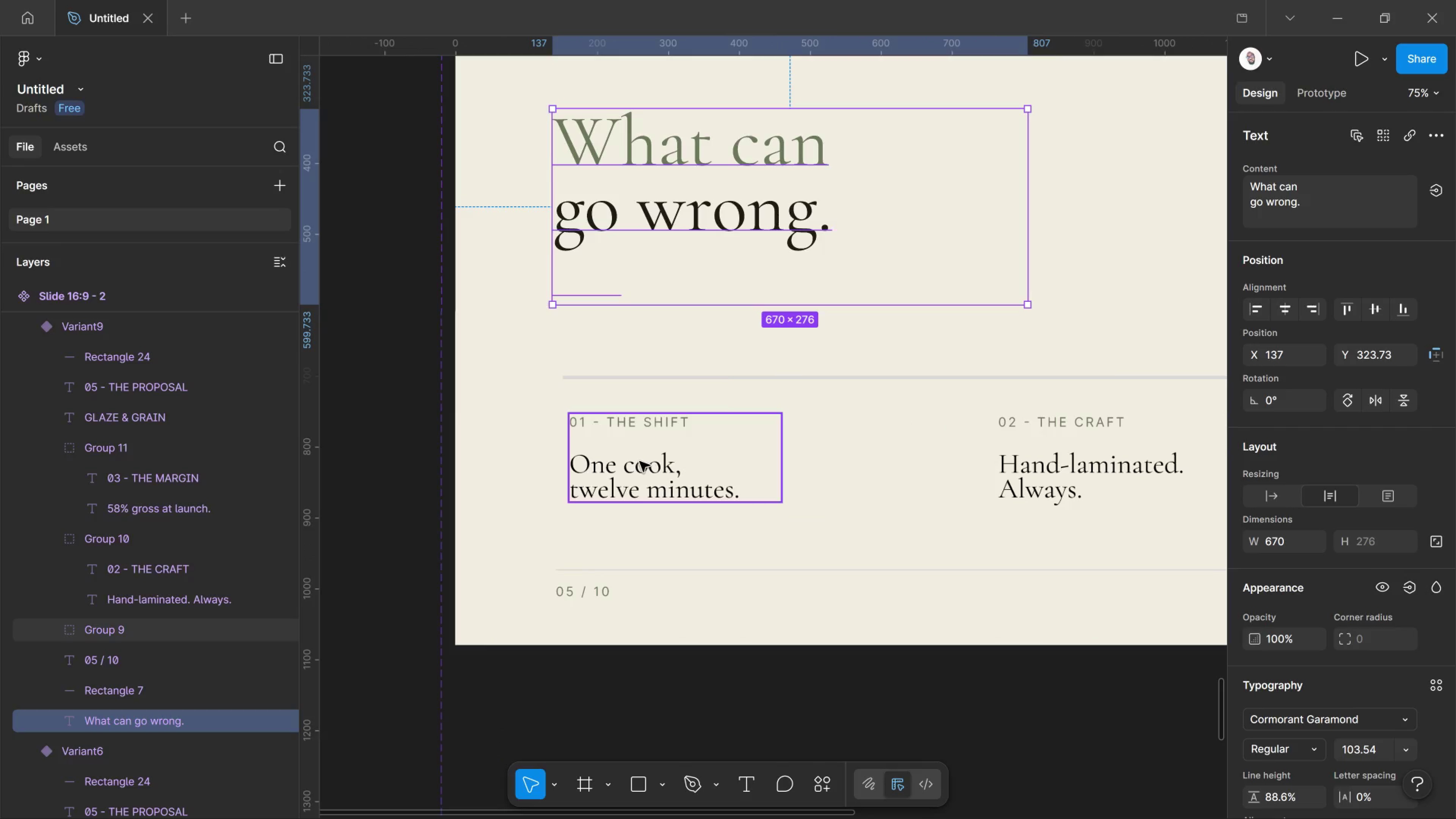 
left_click([647, 473])
 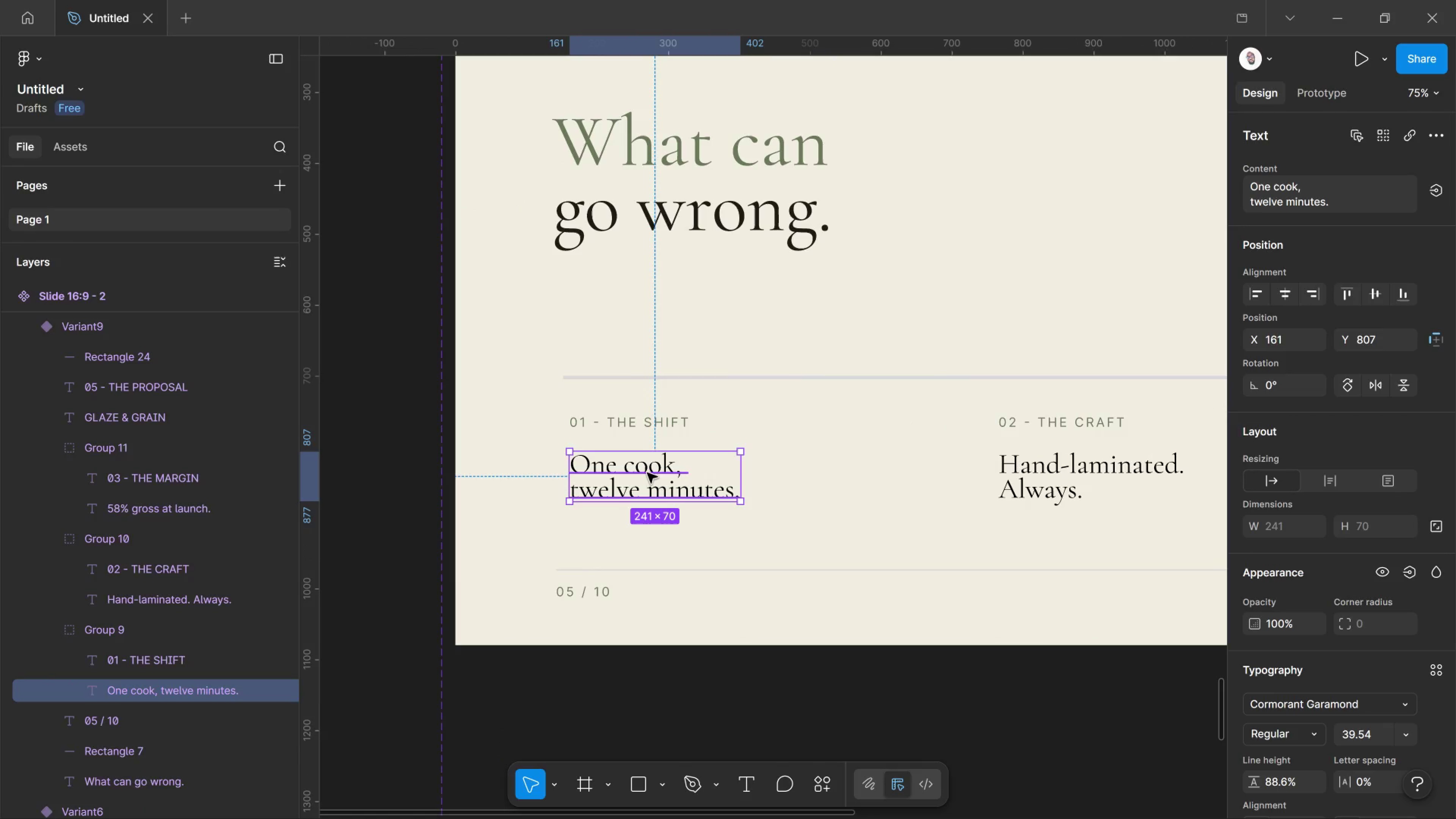 
left_click([647, 473])
 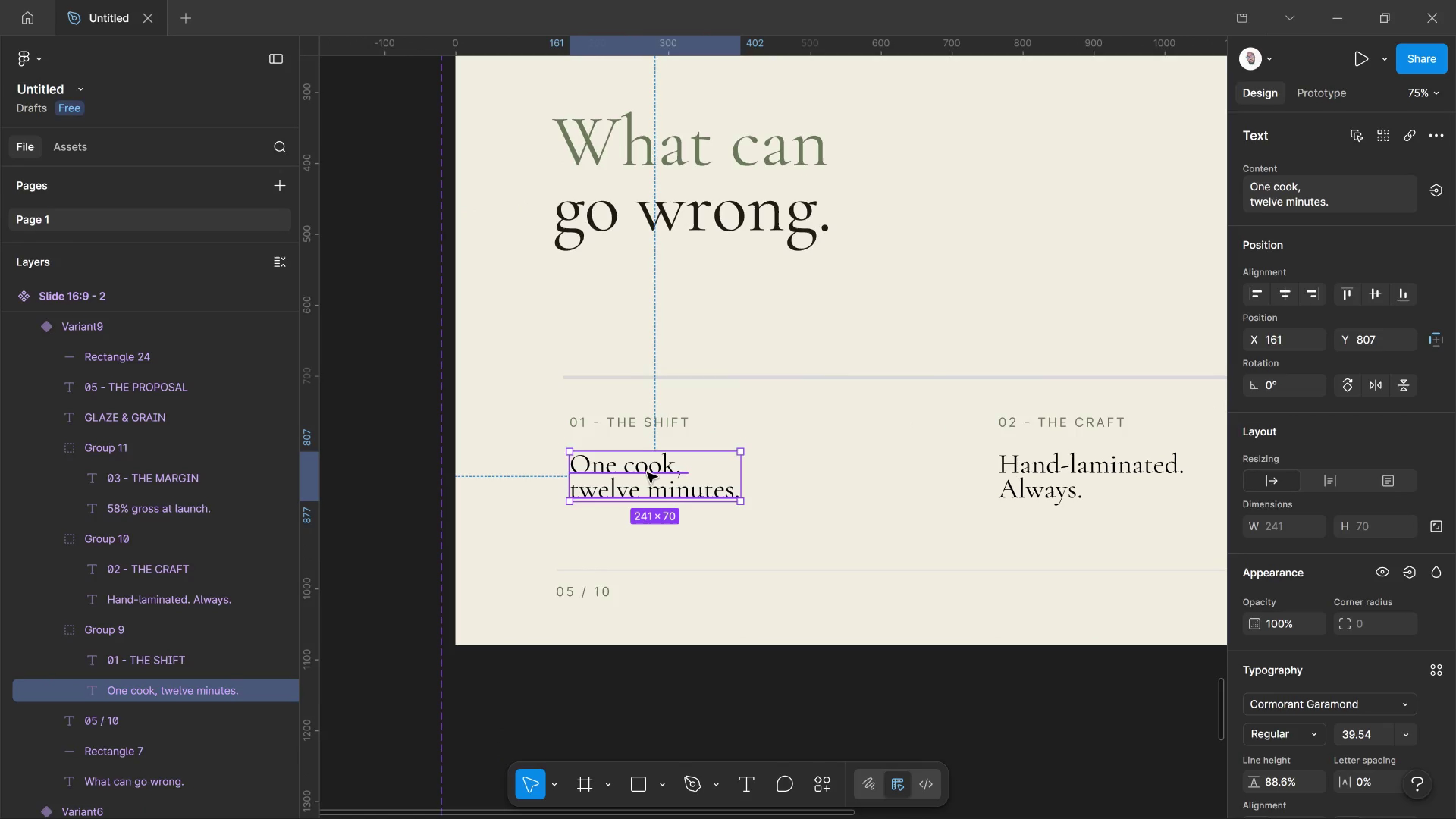 
double_click([647, 473])
 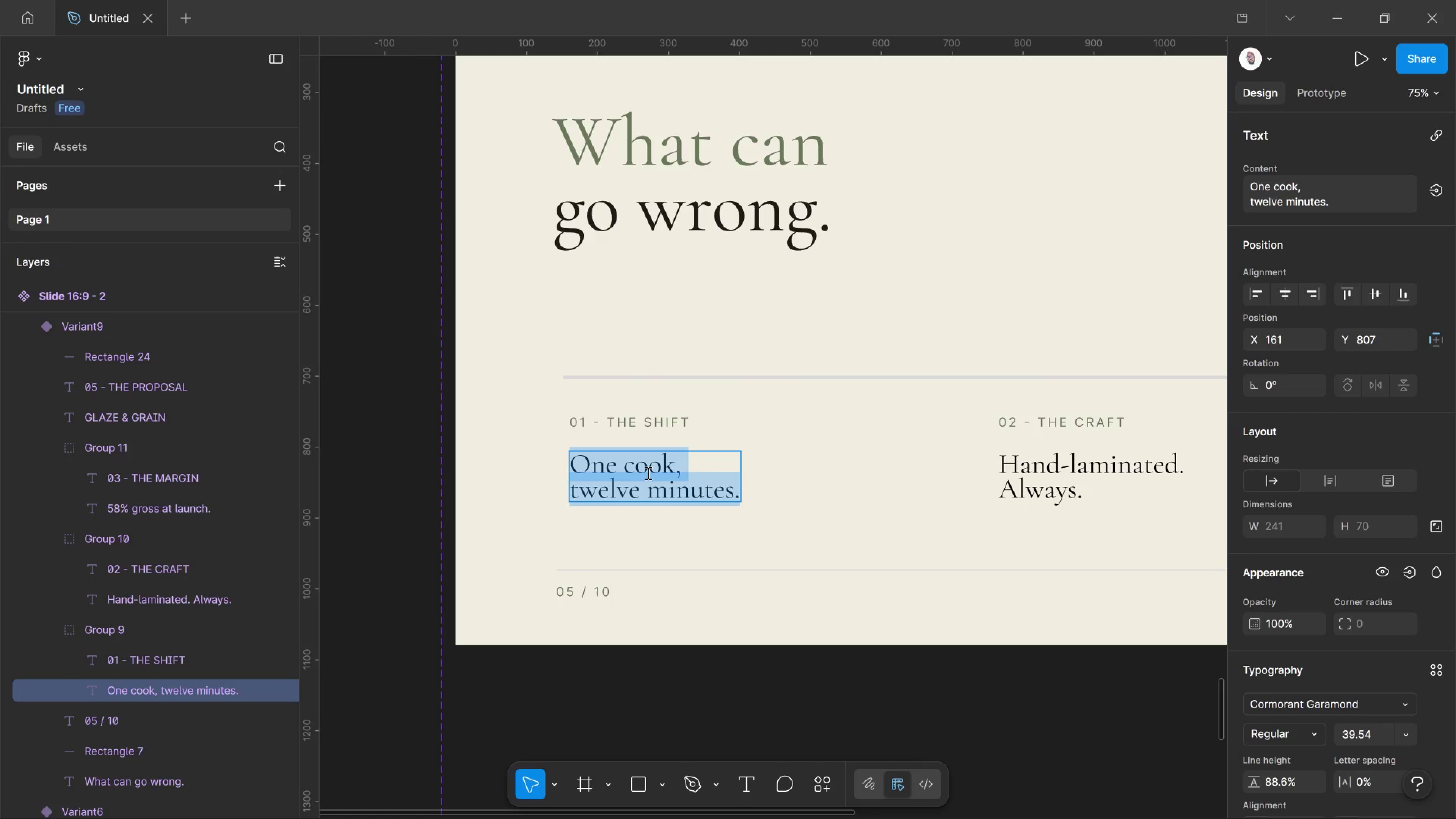 
type("fR)
key(Backspace)
key(Backspace)
type(Frosen)
key(Backspace)
type(n" reads as industrial)
 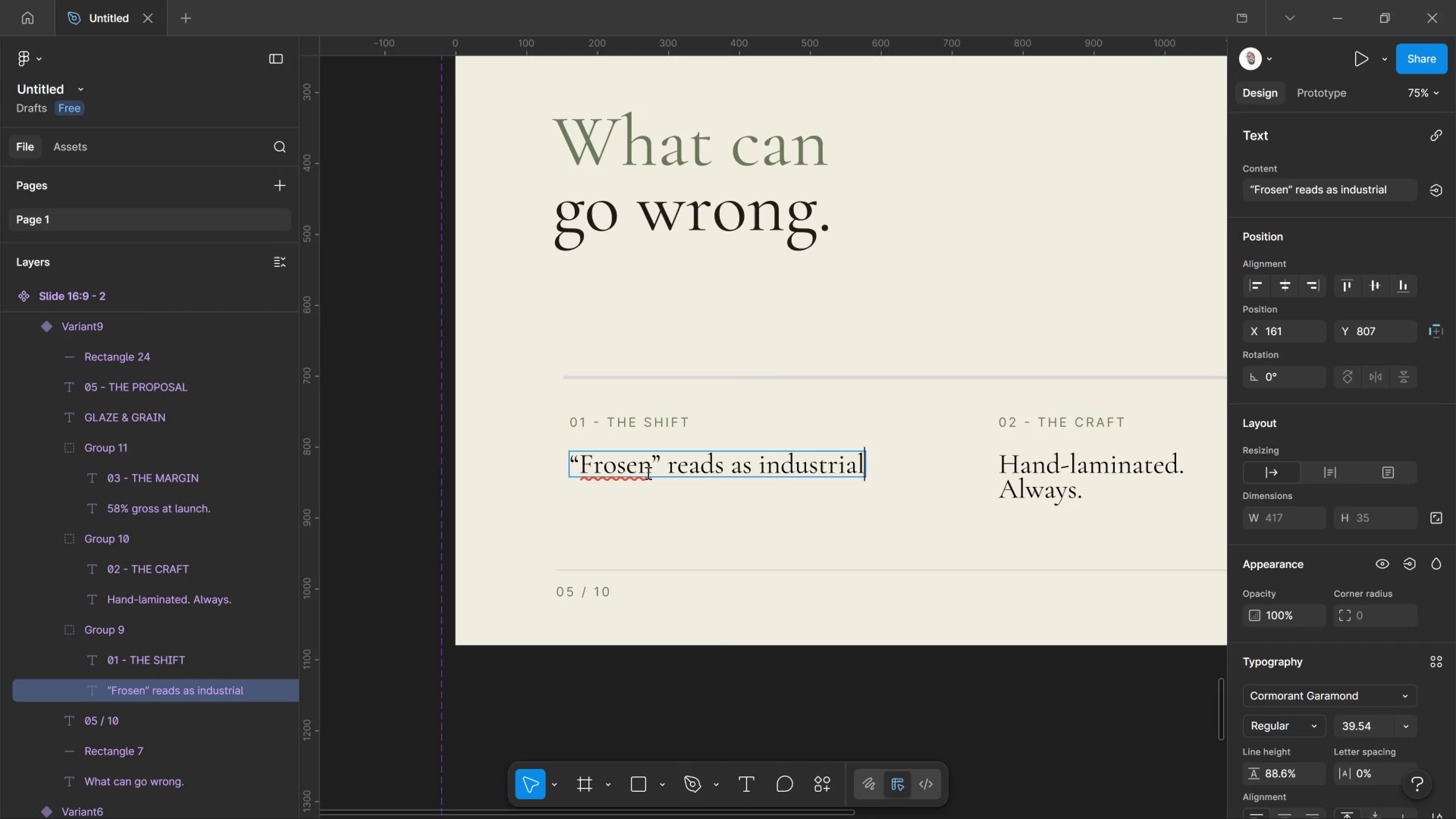 
key(ArrowLeft)
 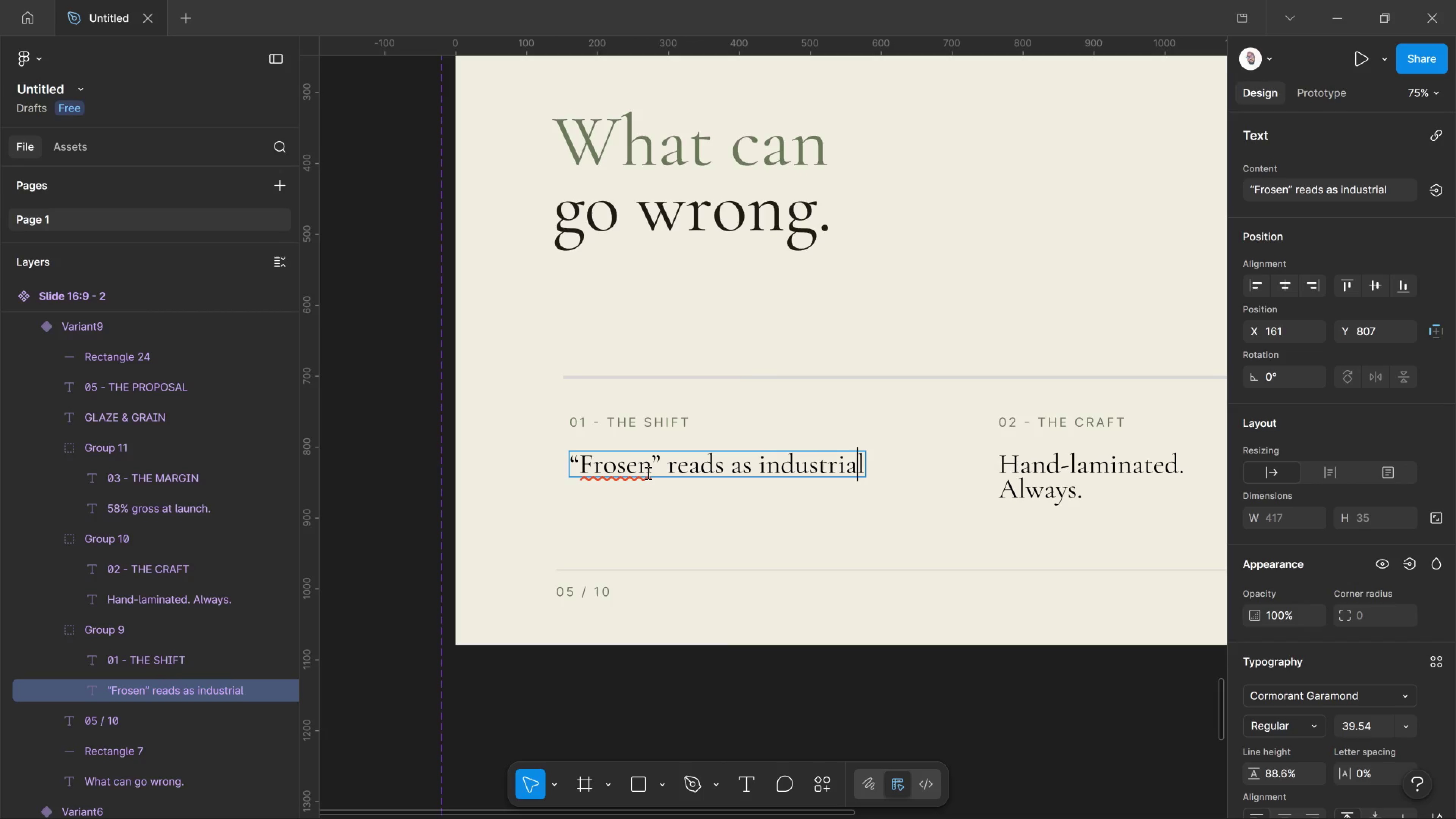 
key(ArrowLeft)
 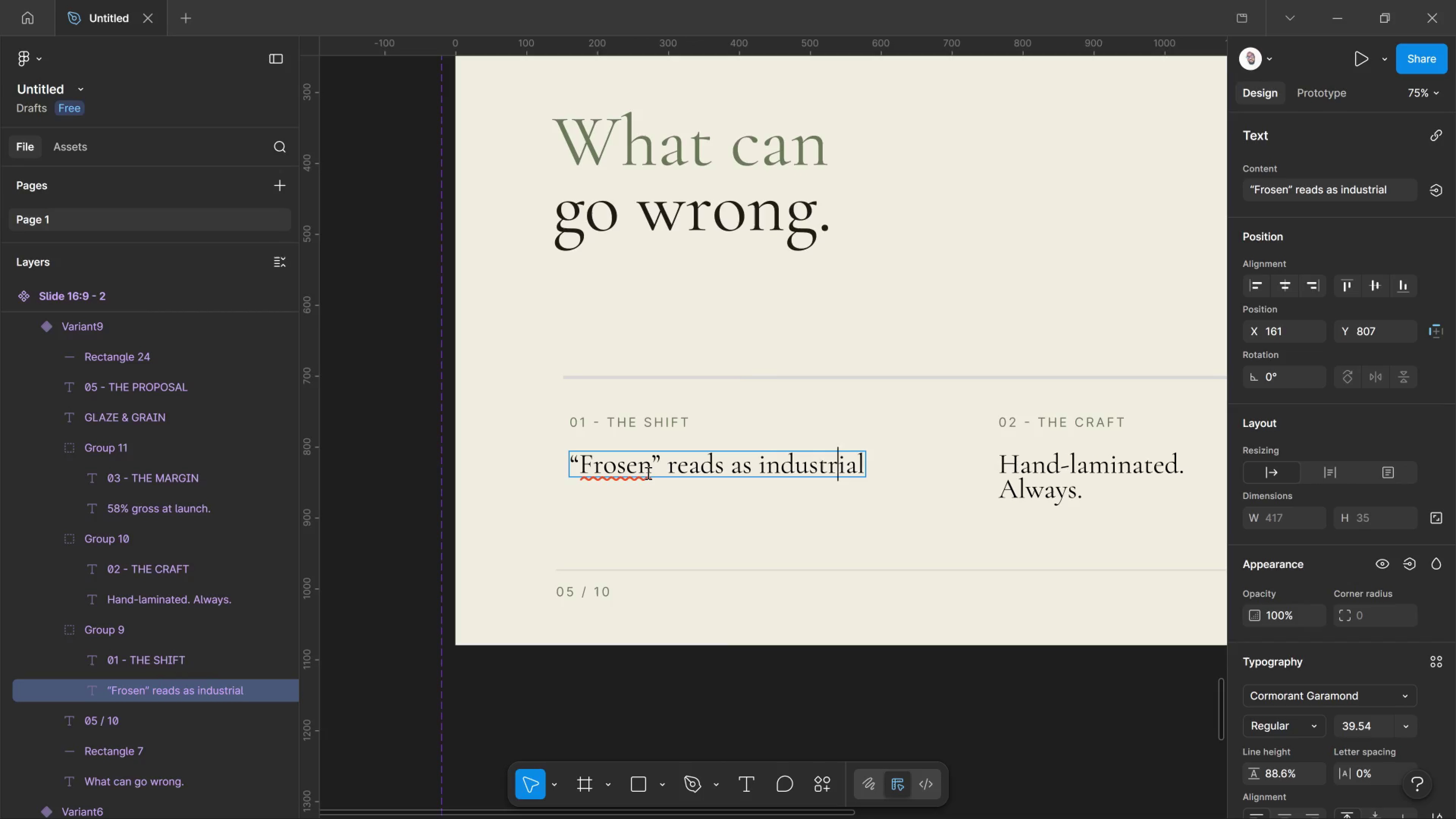 
key(ArrowLeft)
 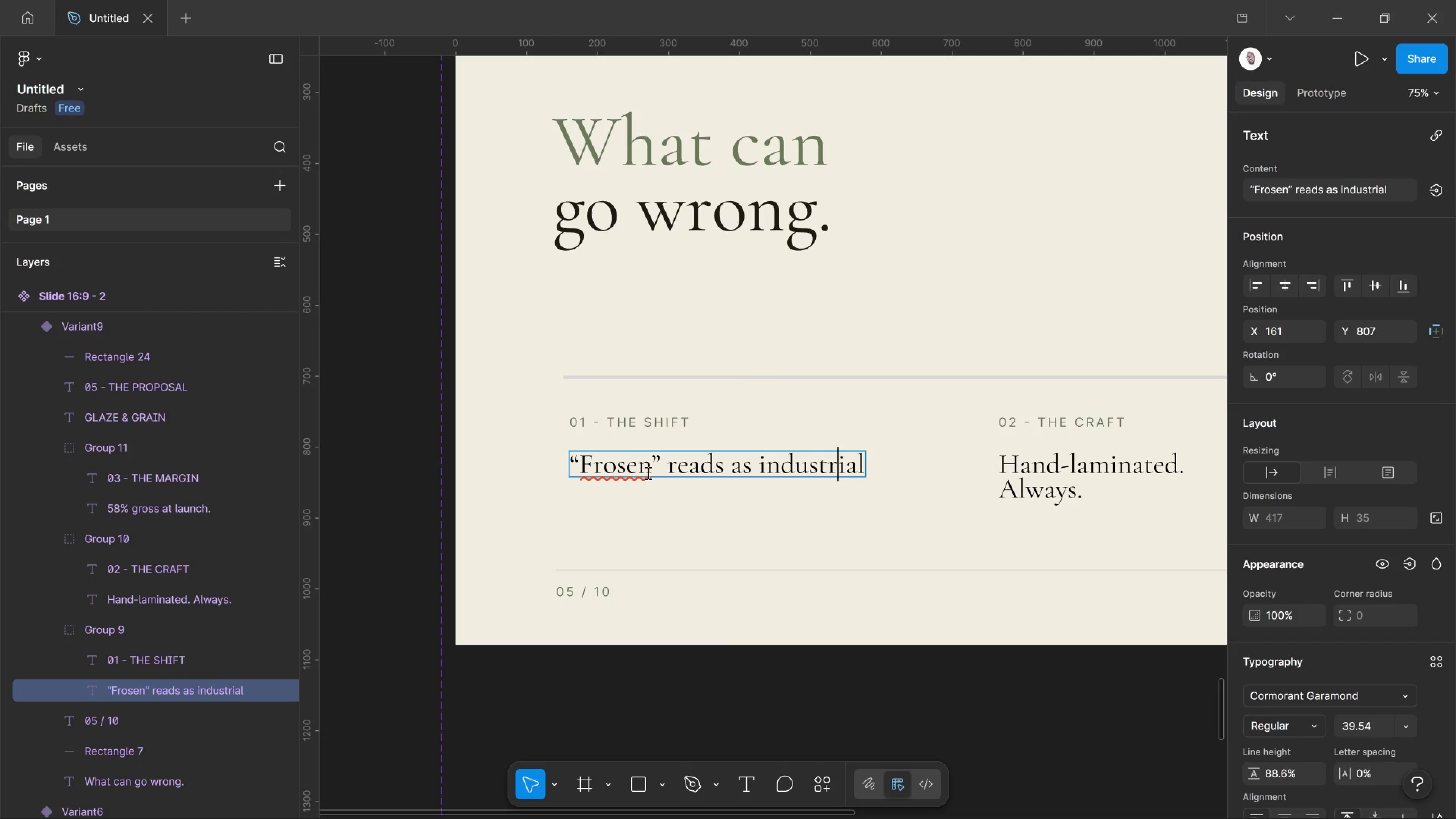 
key(ArrowLeft)
 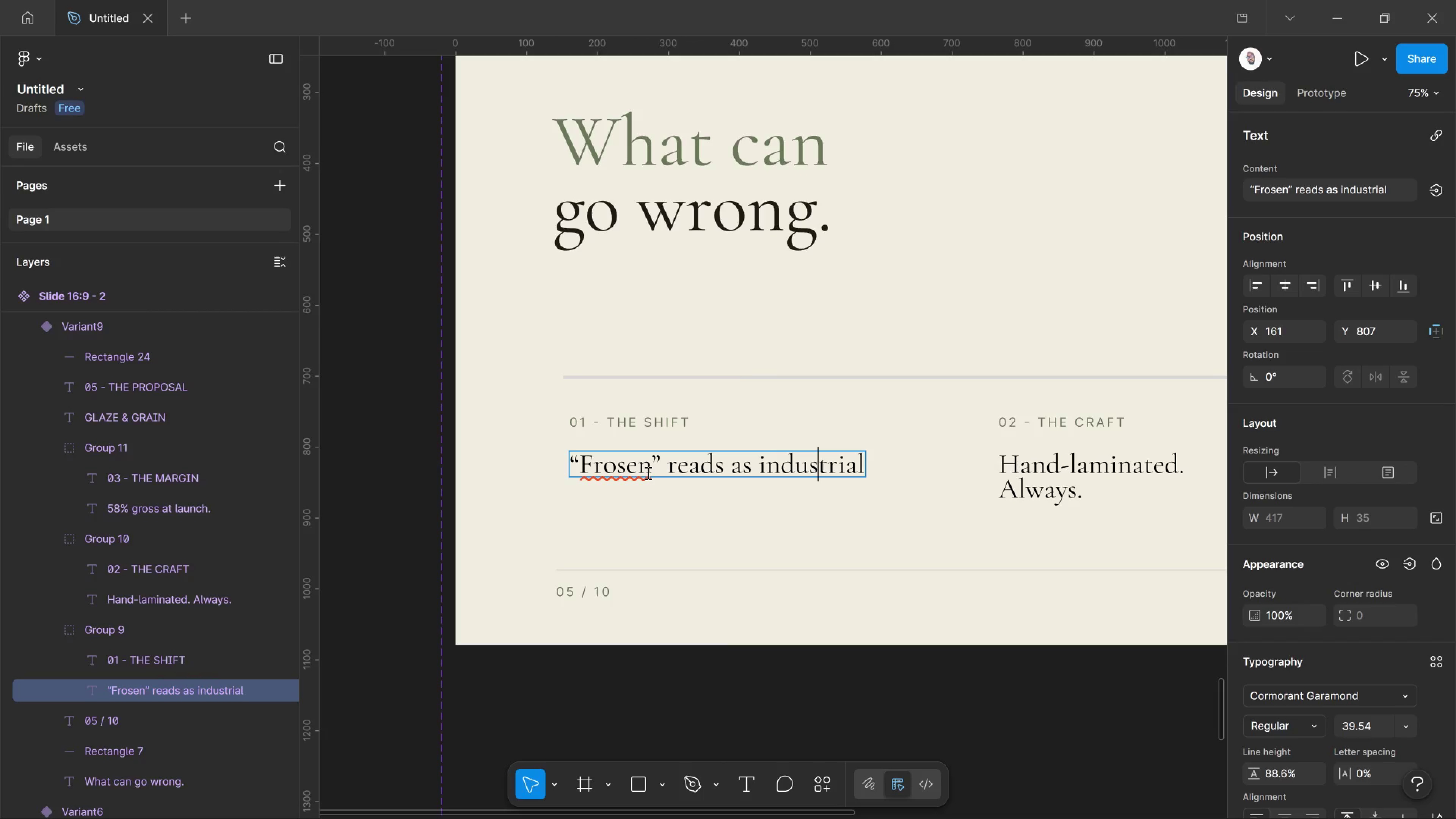 
hold_key(key=ArrowLeft, duration=0.63)
 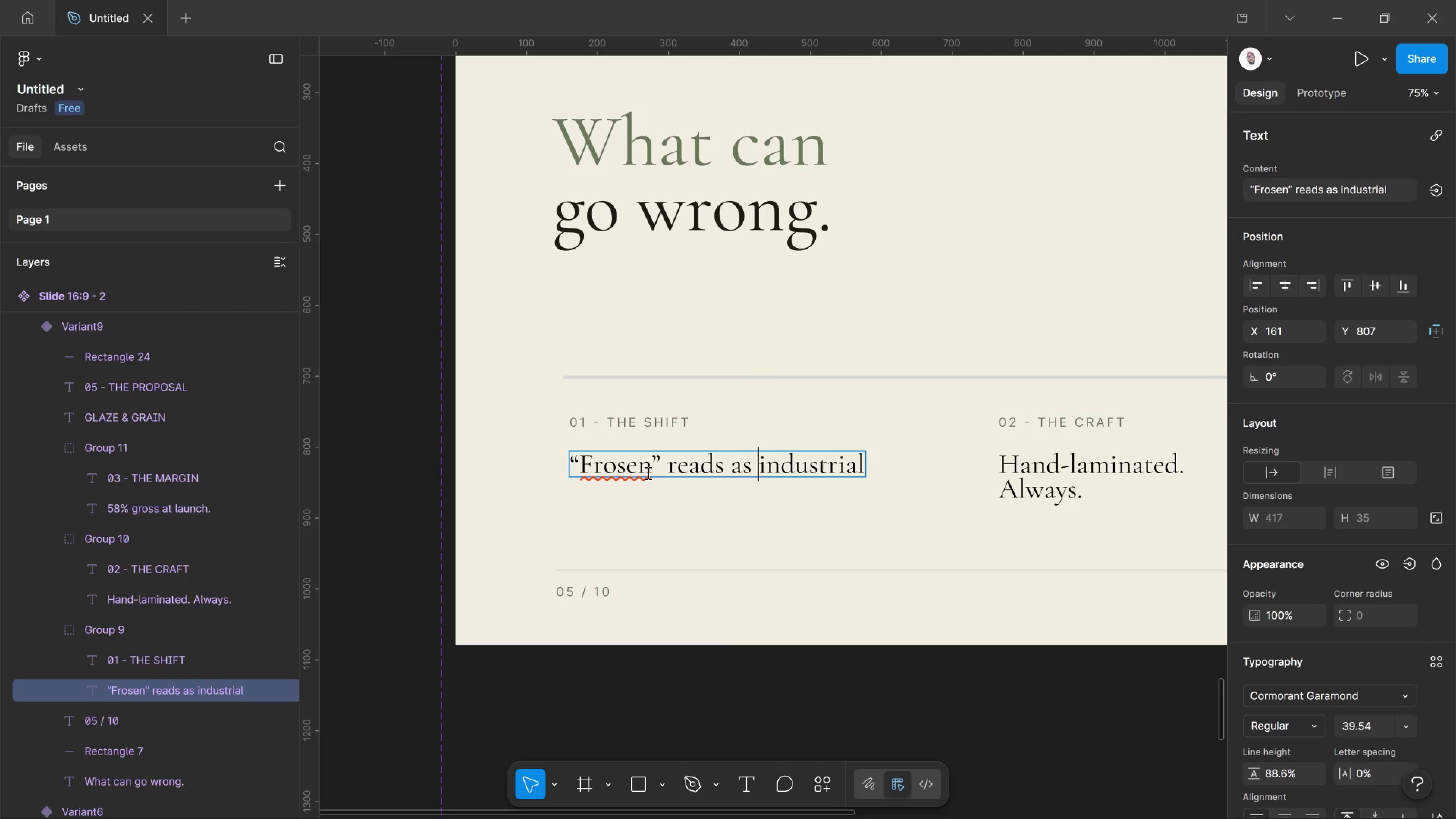 
key(ArrowLeft)
 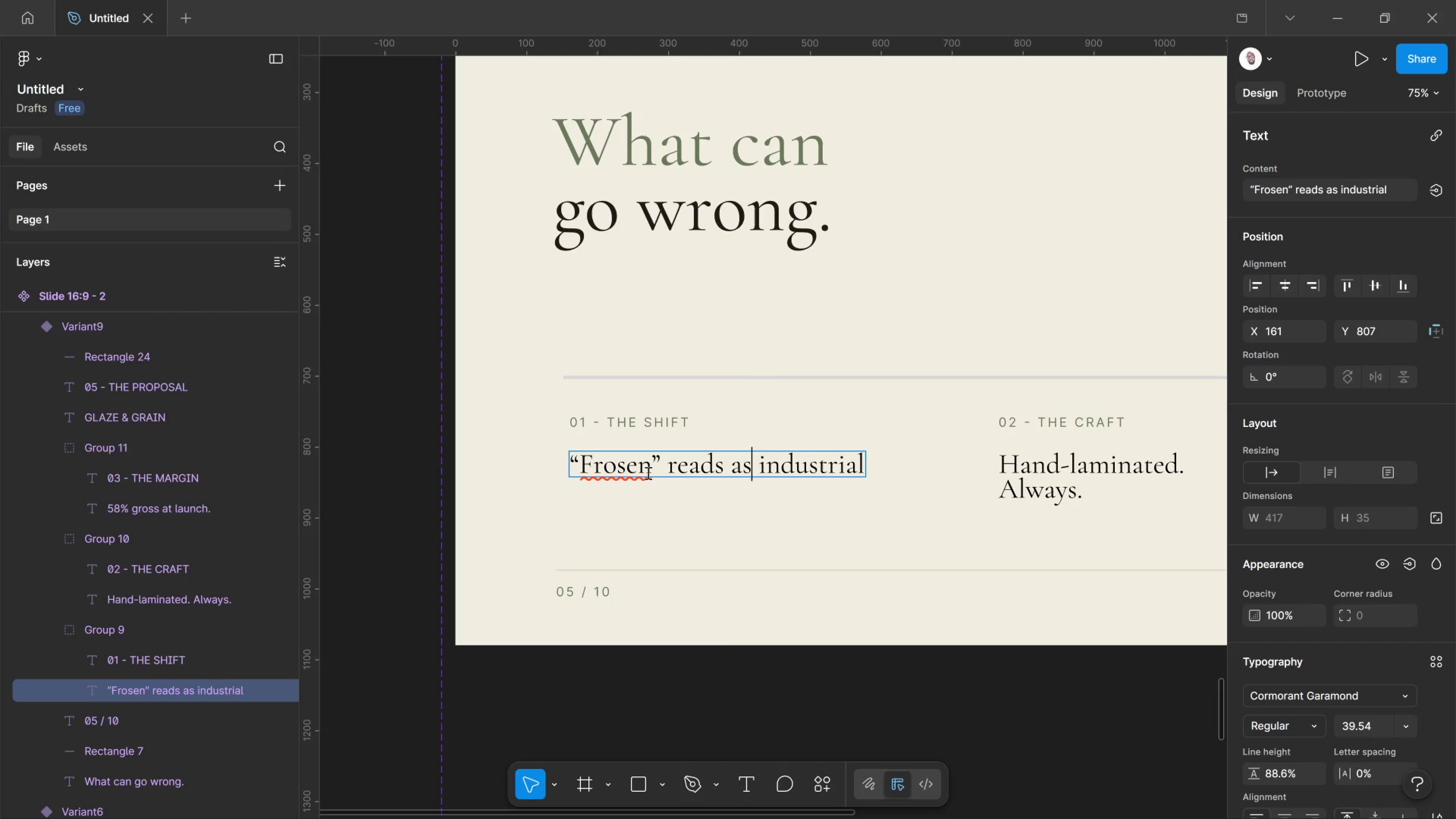 
key(ArrowLeft)
 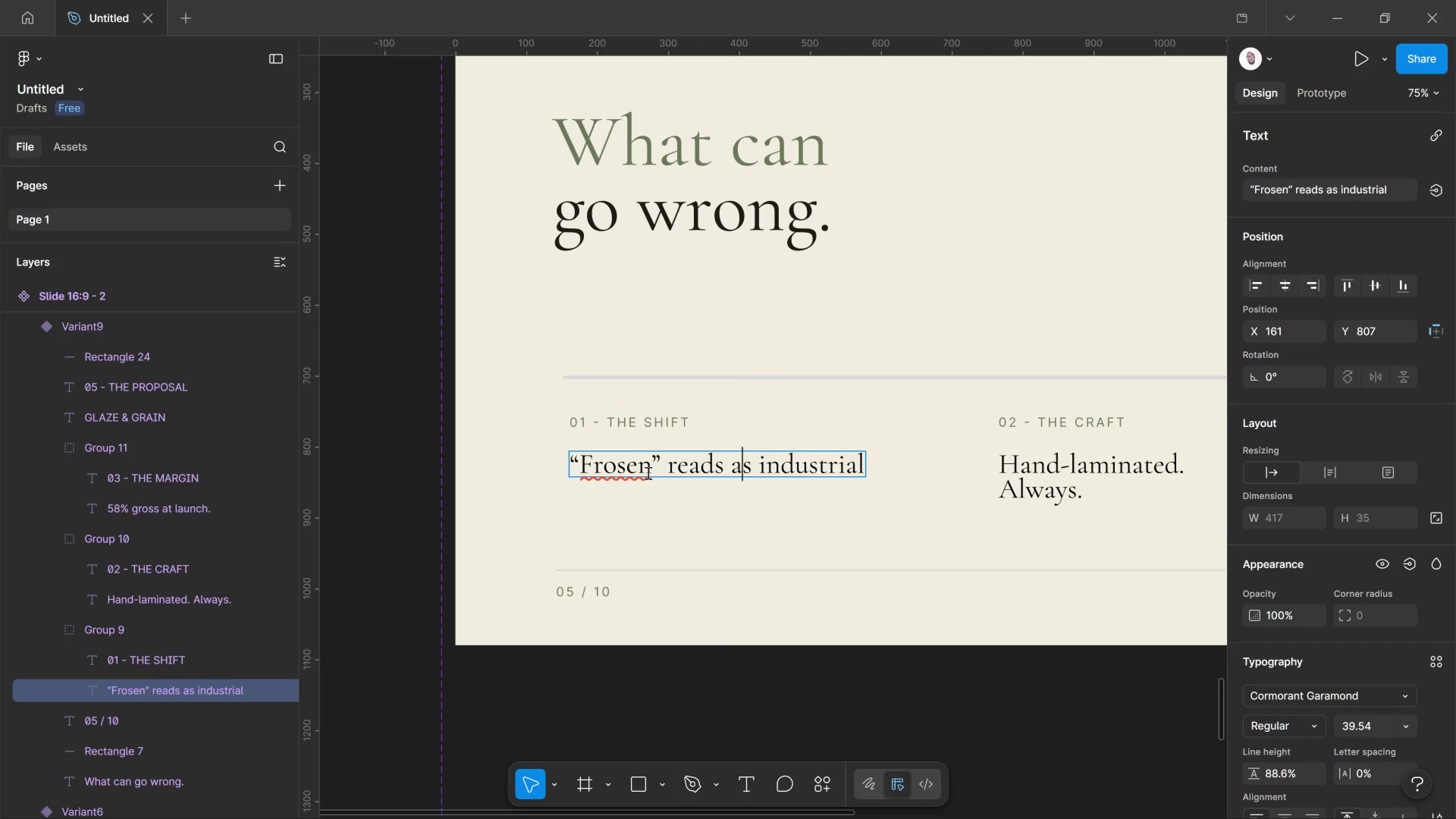 
key(ArrowLeft)
 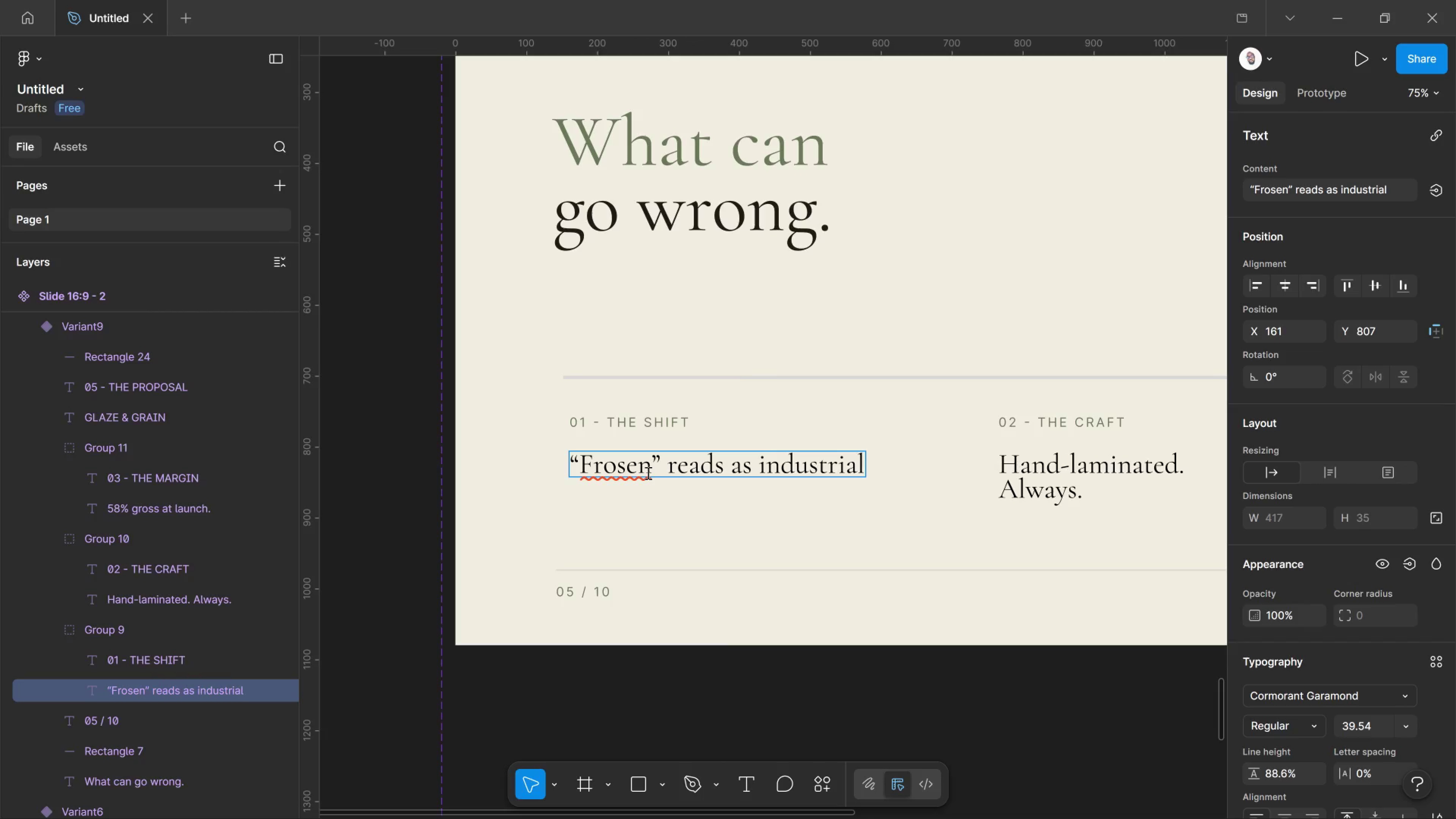 
key(Enter)
 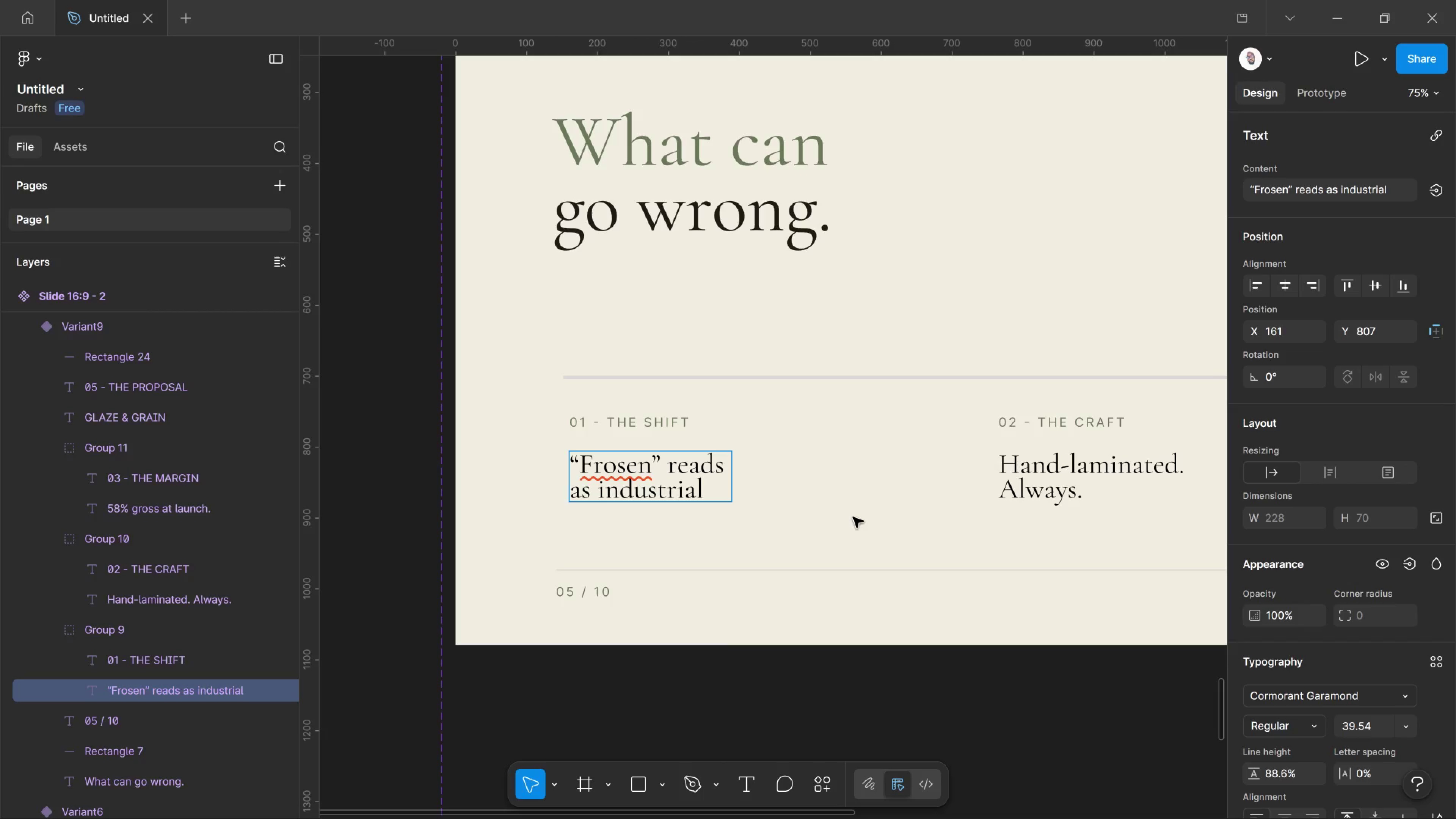 
left_click([853, 517])
 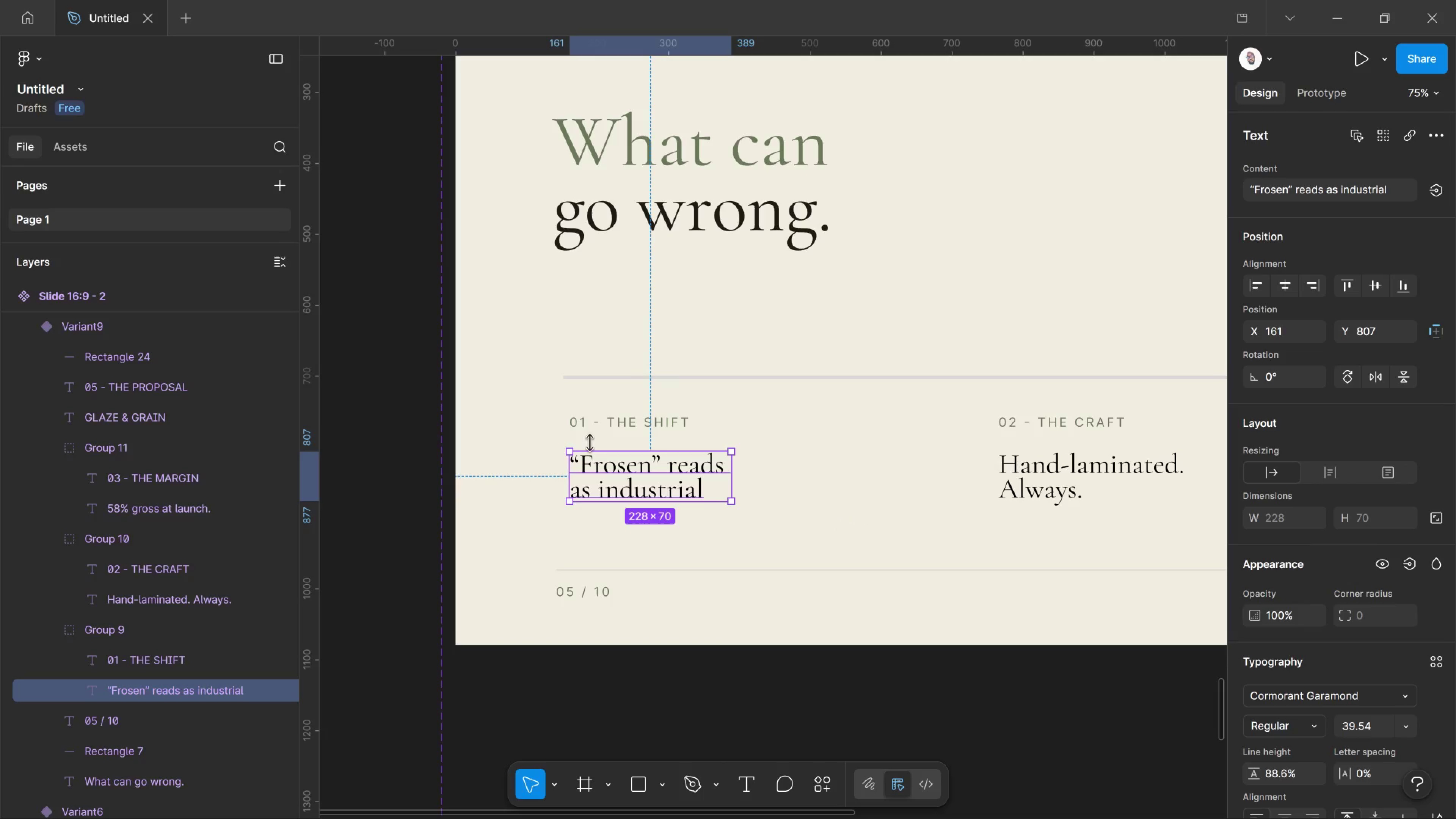 
left_click_drag(start_coordinate=[597, 427], to_coordinate=[602, 427])
 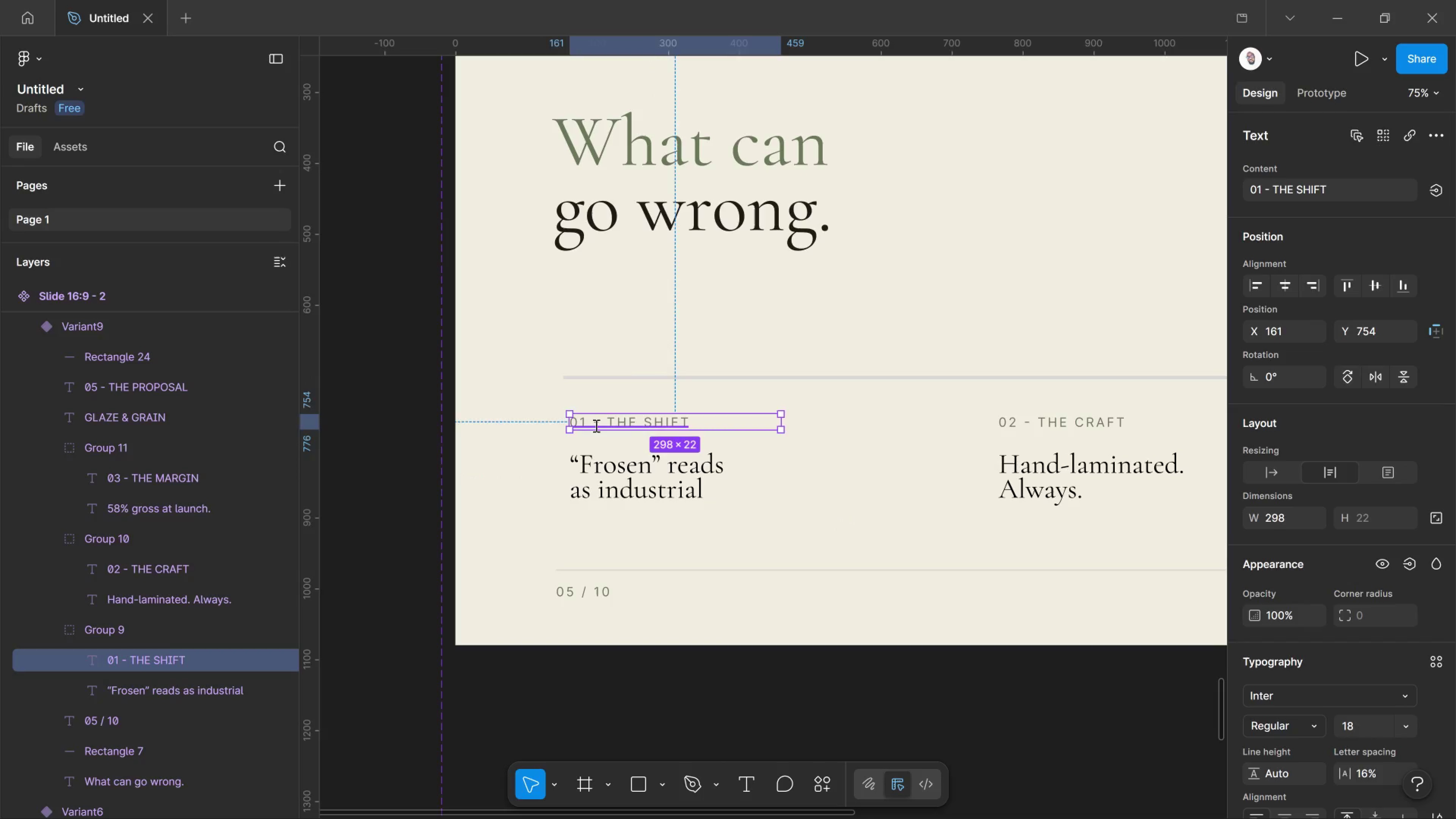 
double_click([595, 425])
 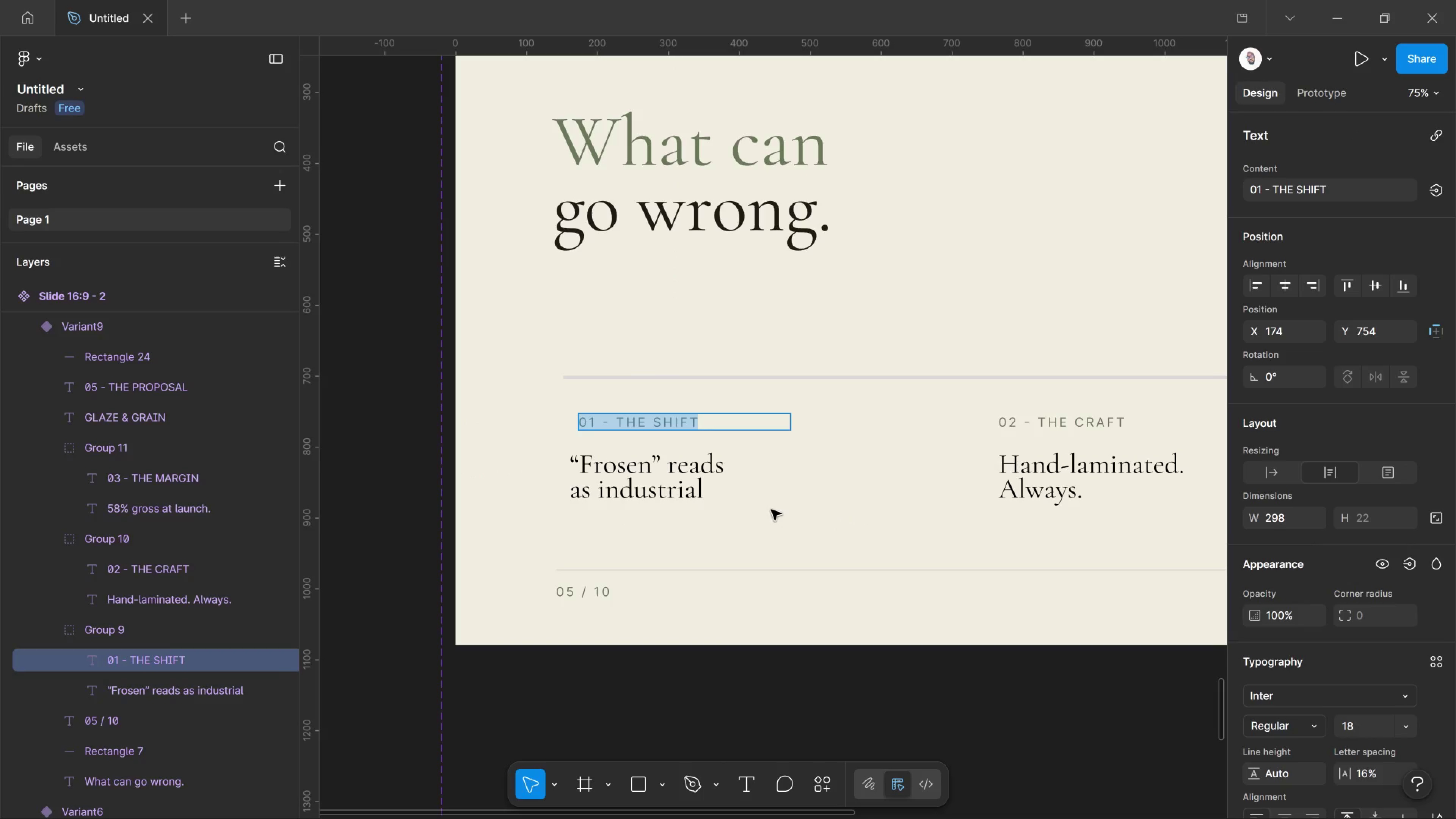 
left_click([770, 508])
 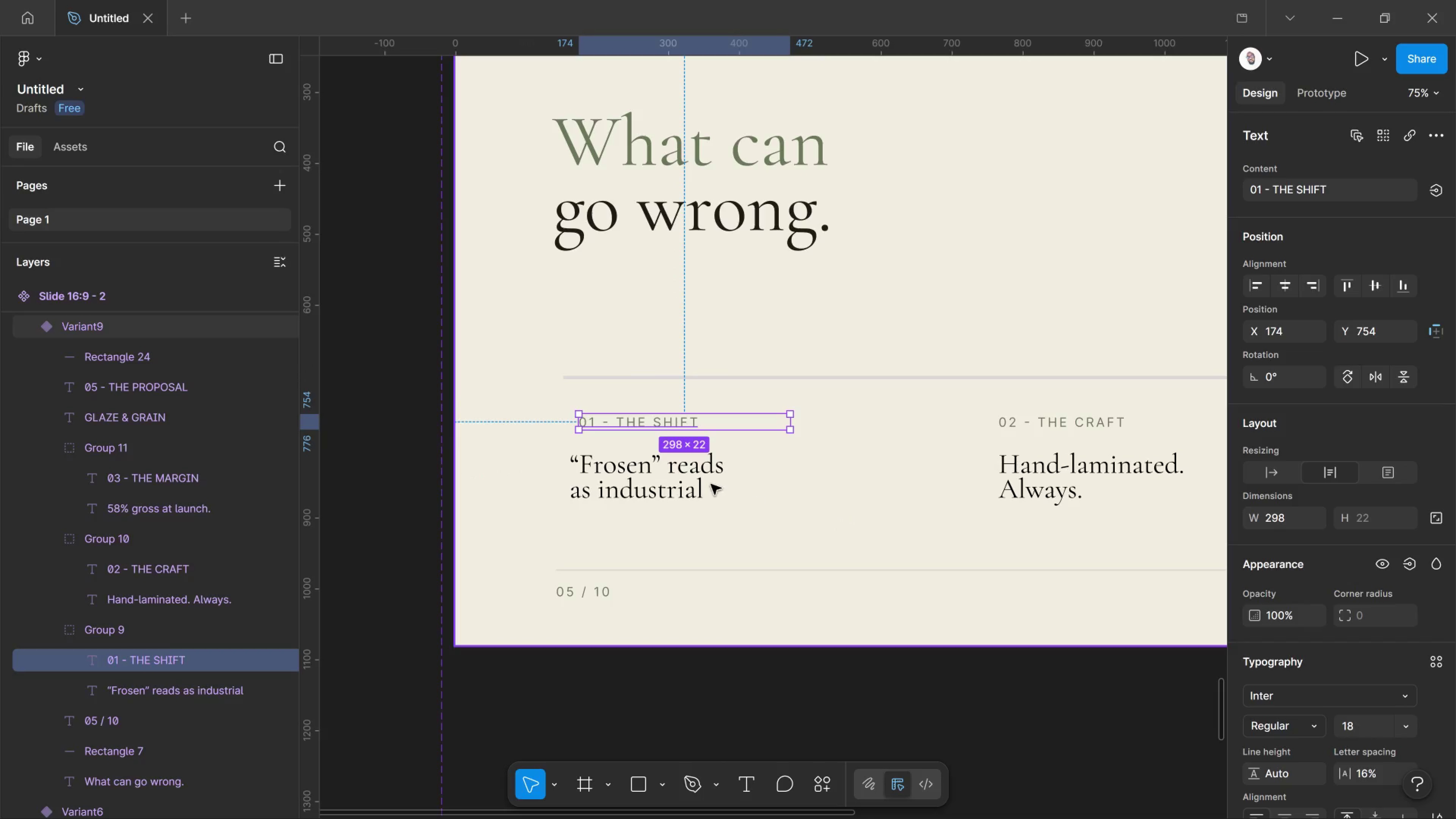 
key(Control+Z)
 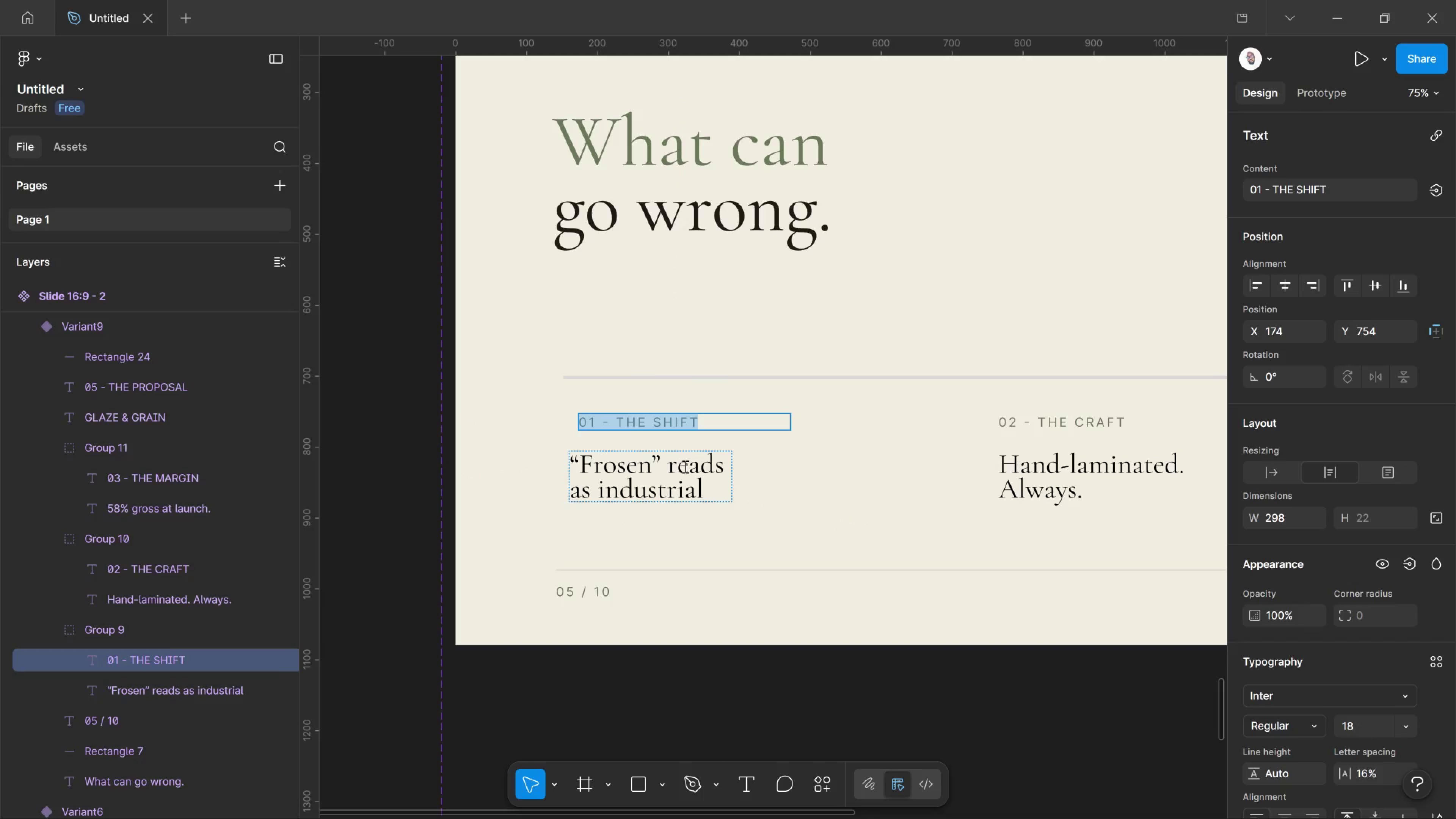 
key(Control+Z)
 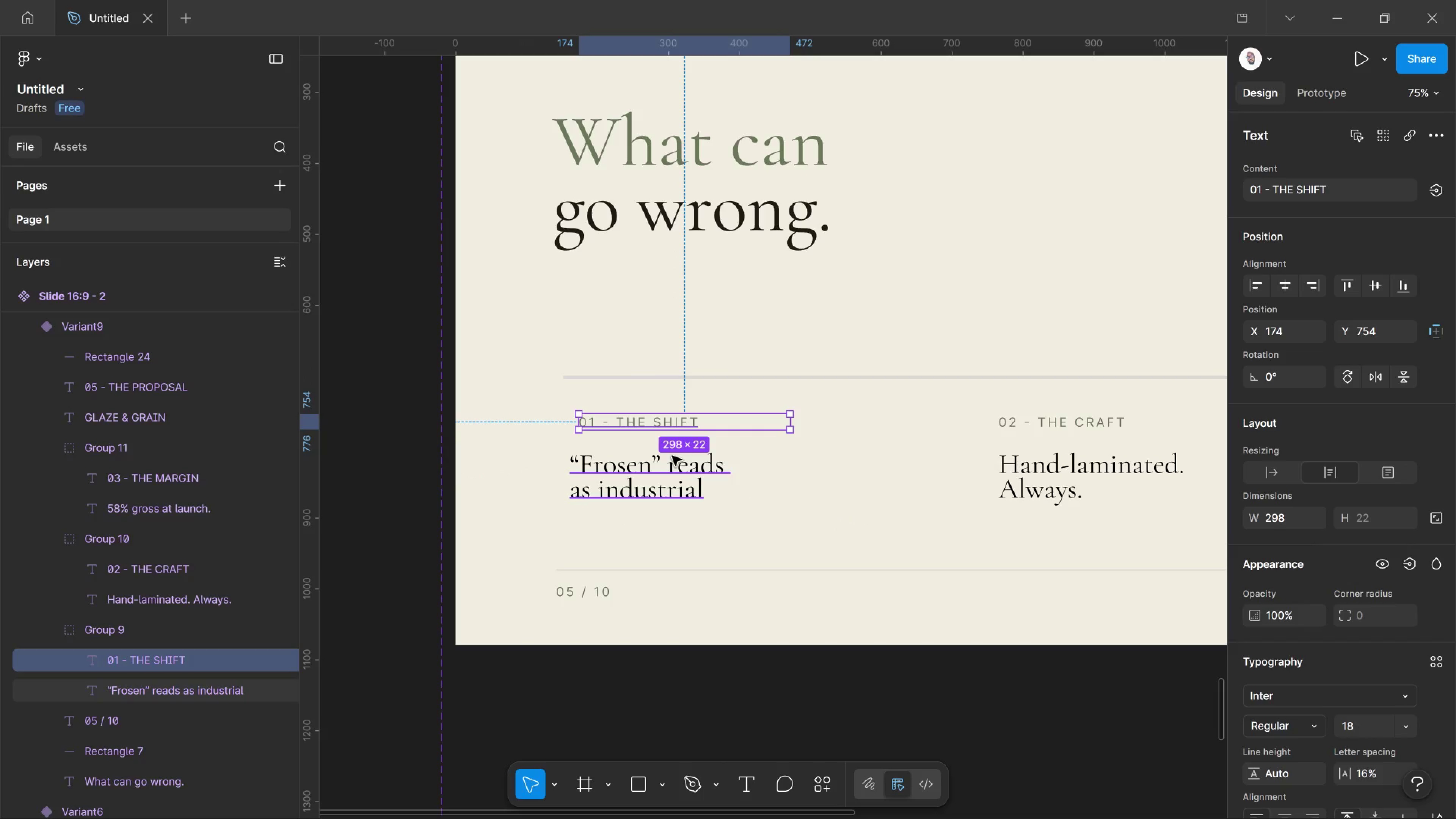 
key(Control+Z)
 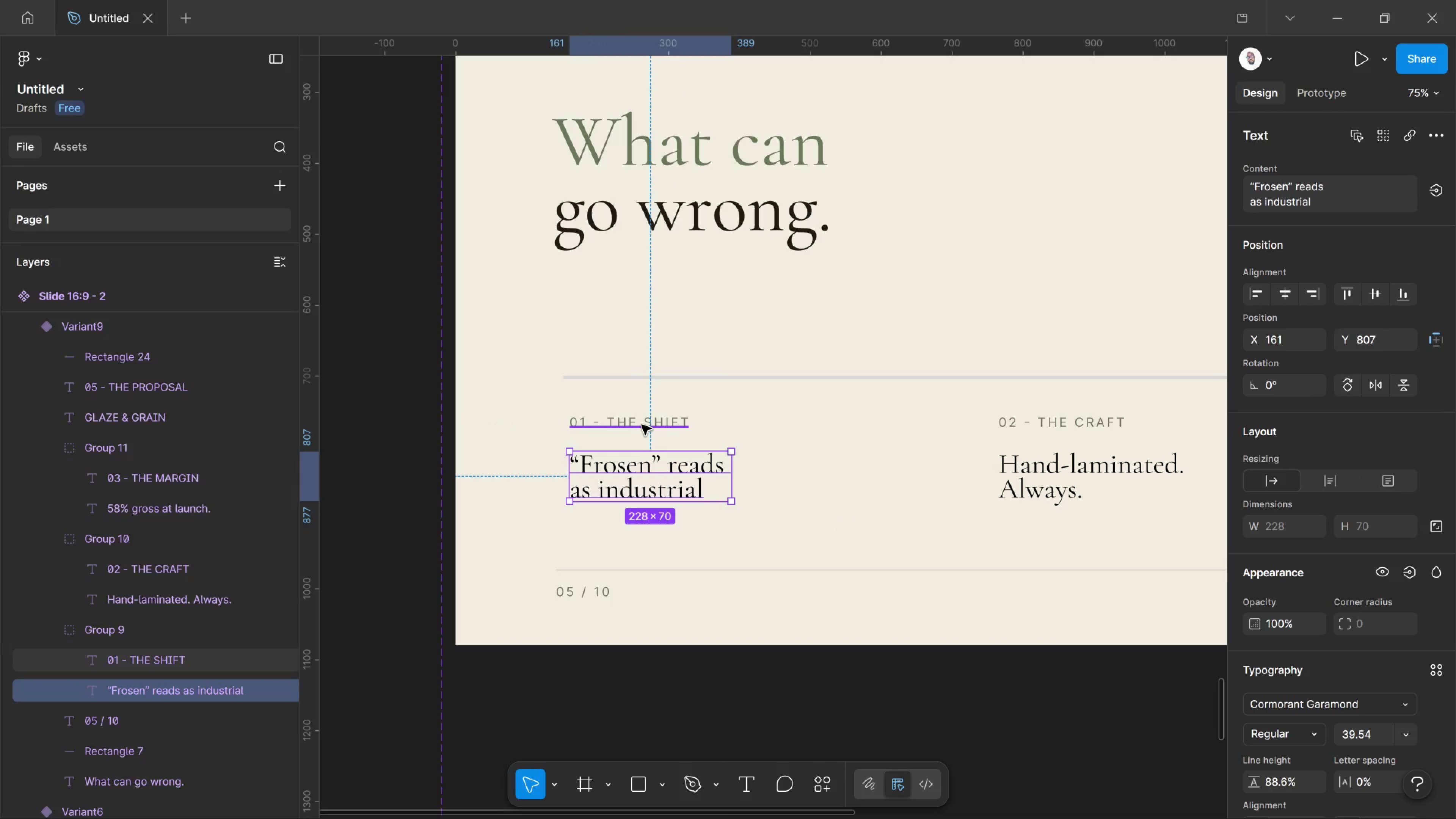 
double_click([642, 425])
 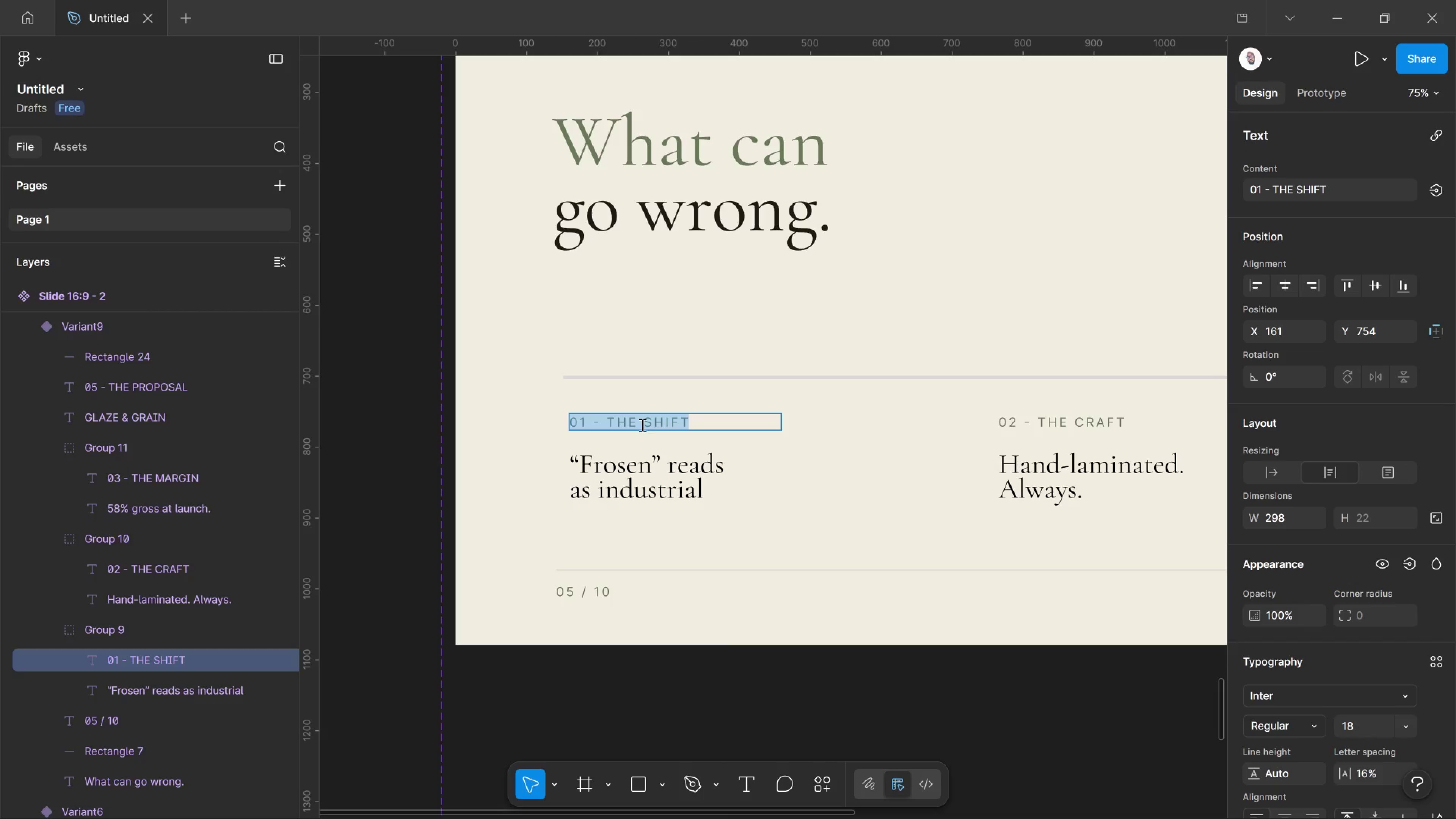 
type(risk)
 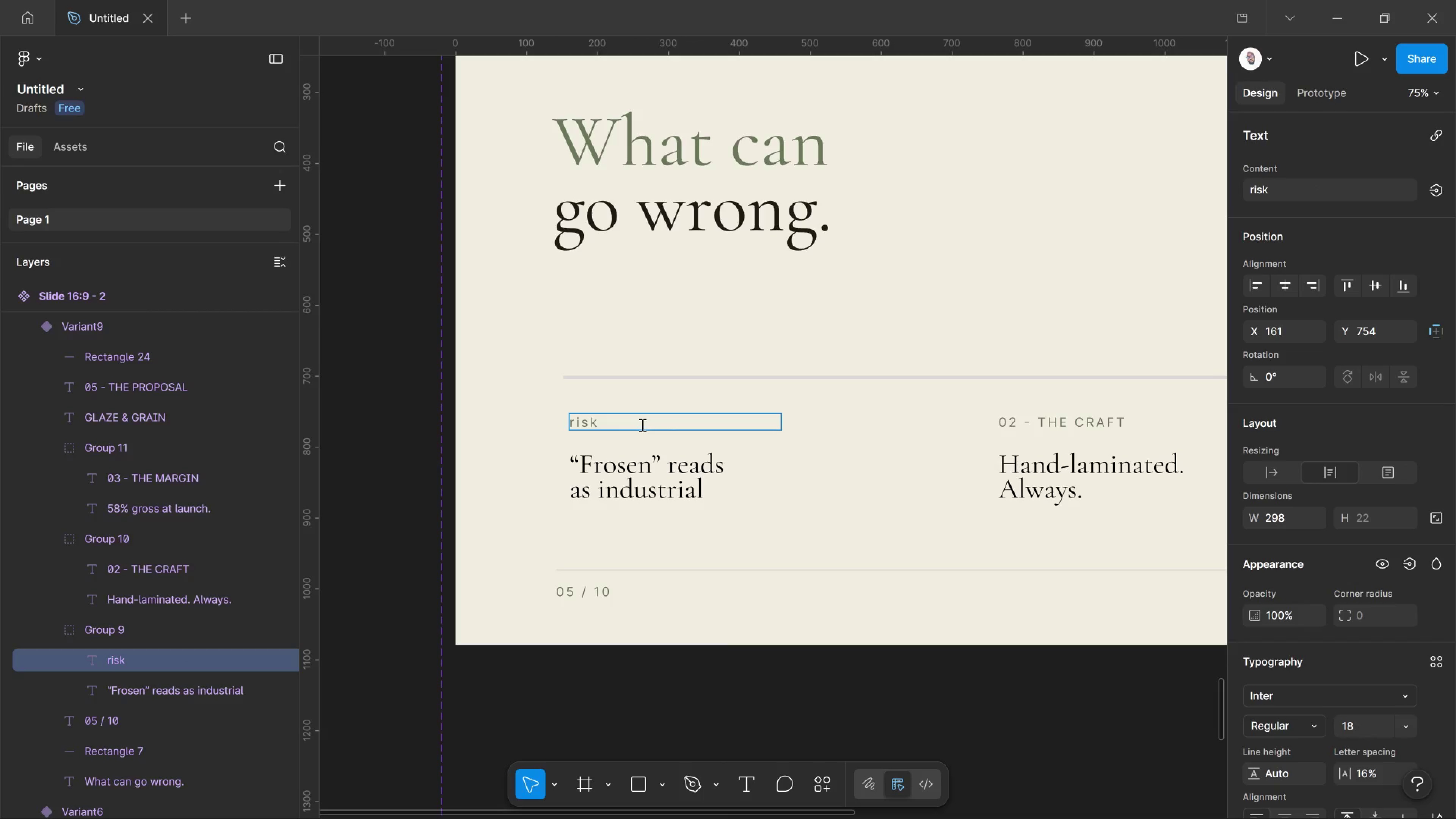 
key(Control+A)
 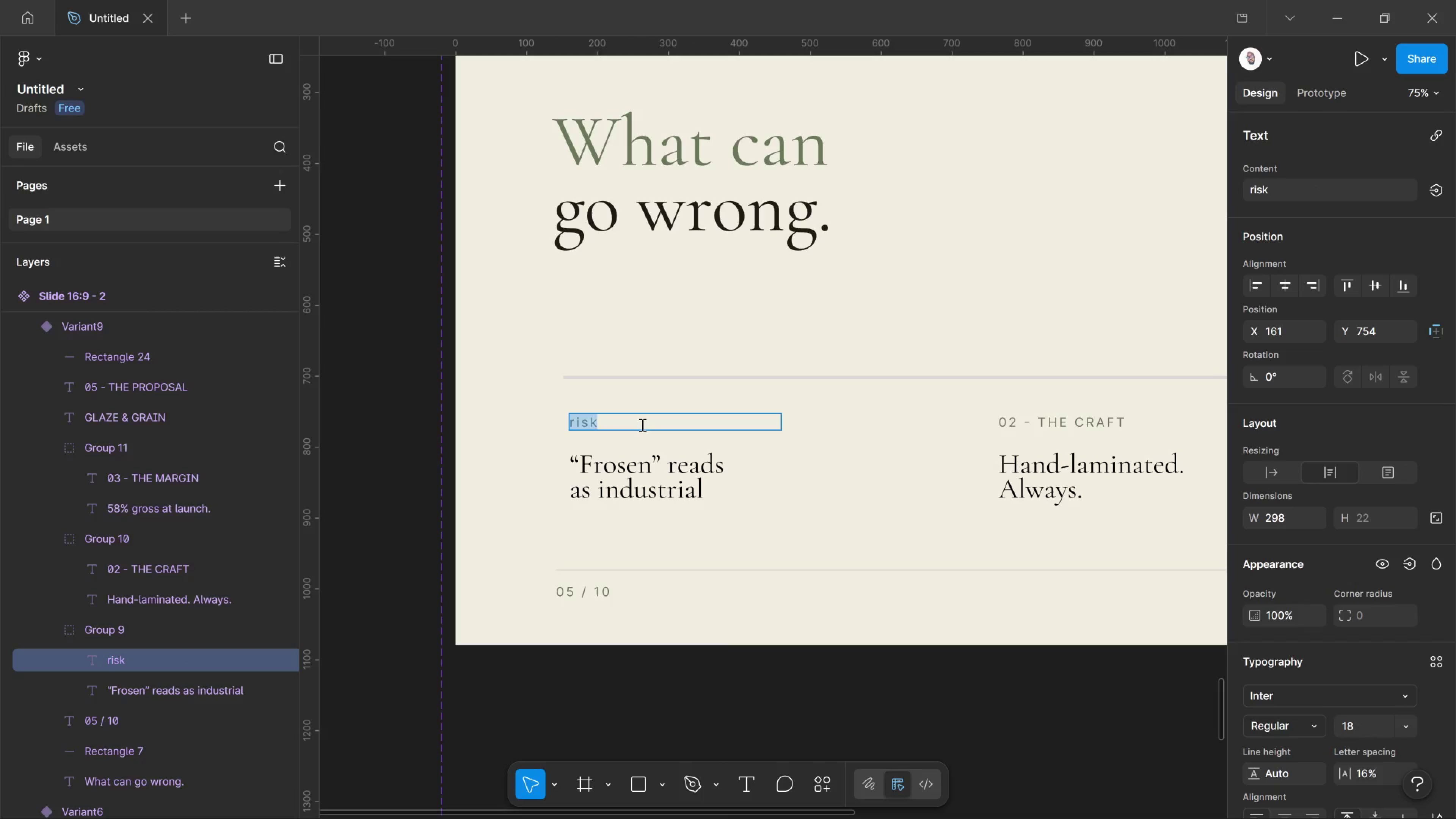 
type(RISK 01)
 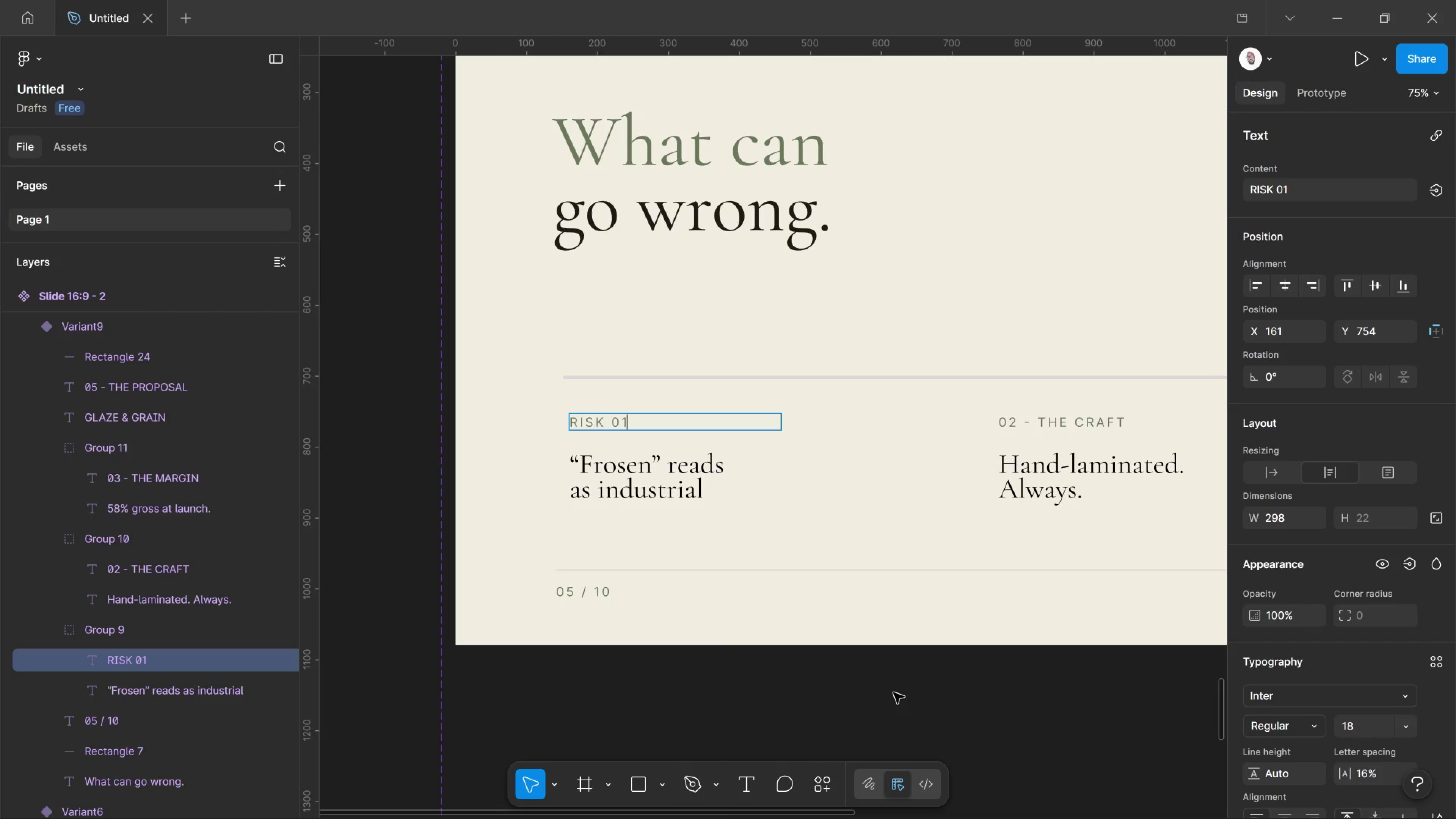 
left_click([894, 693])
 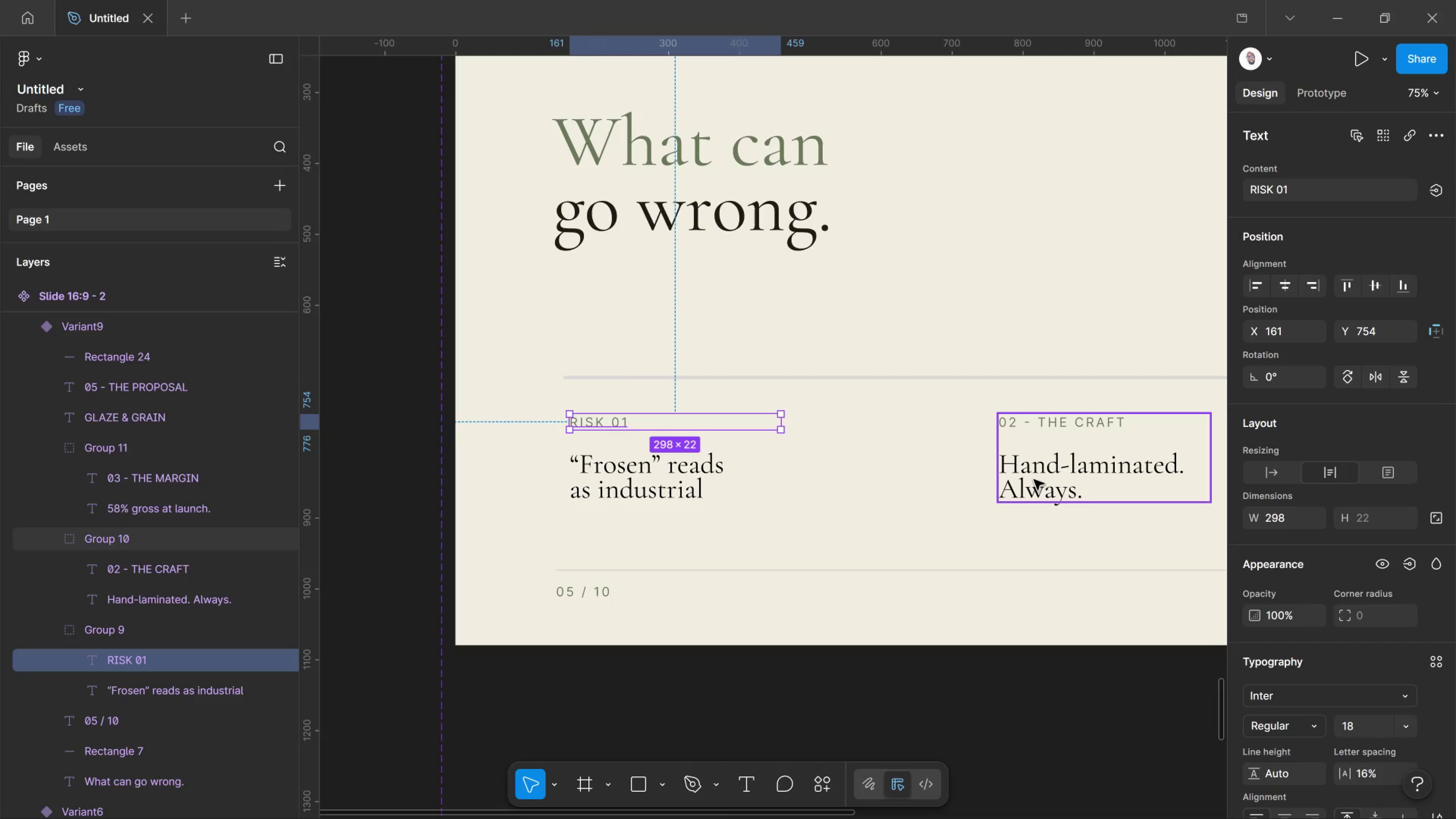 
left_click([1034, 480])
 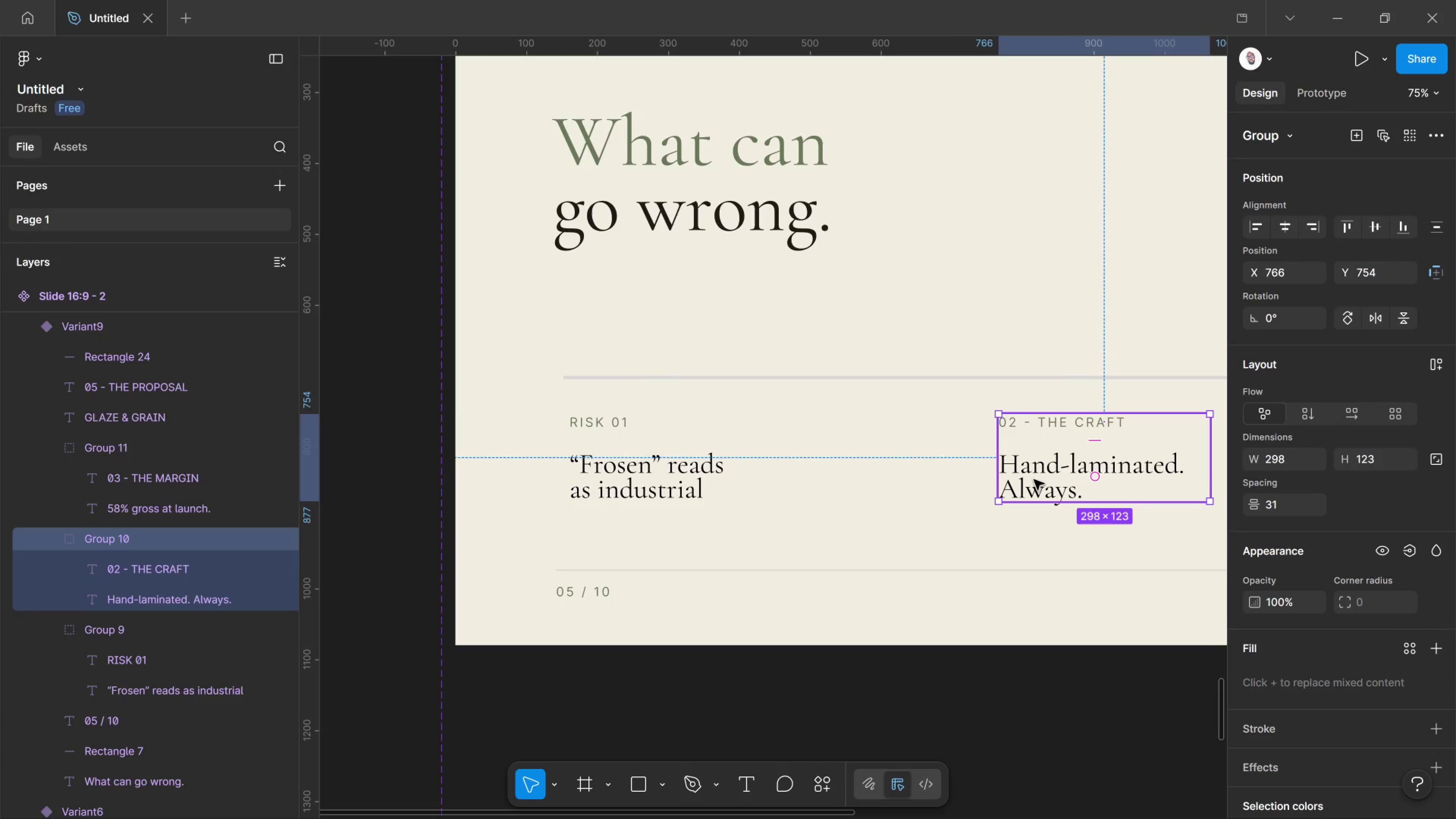 
key(Delete)
 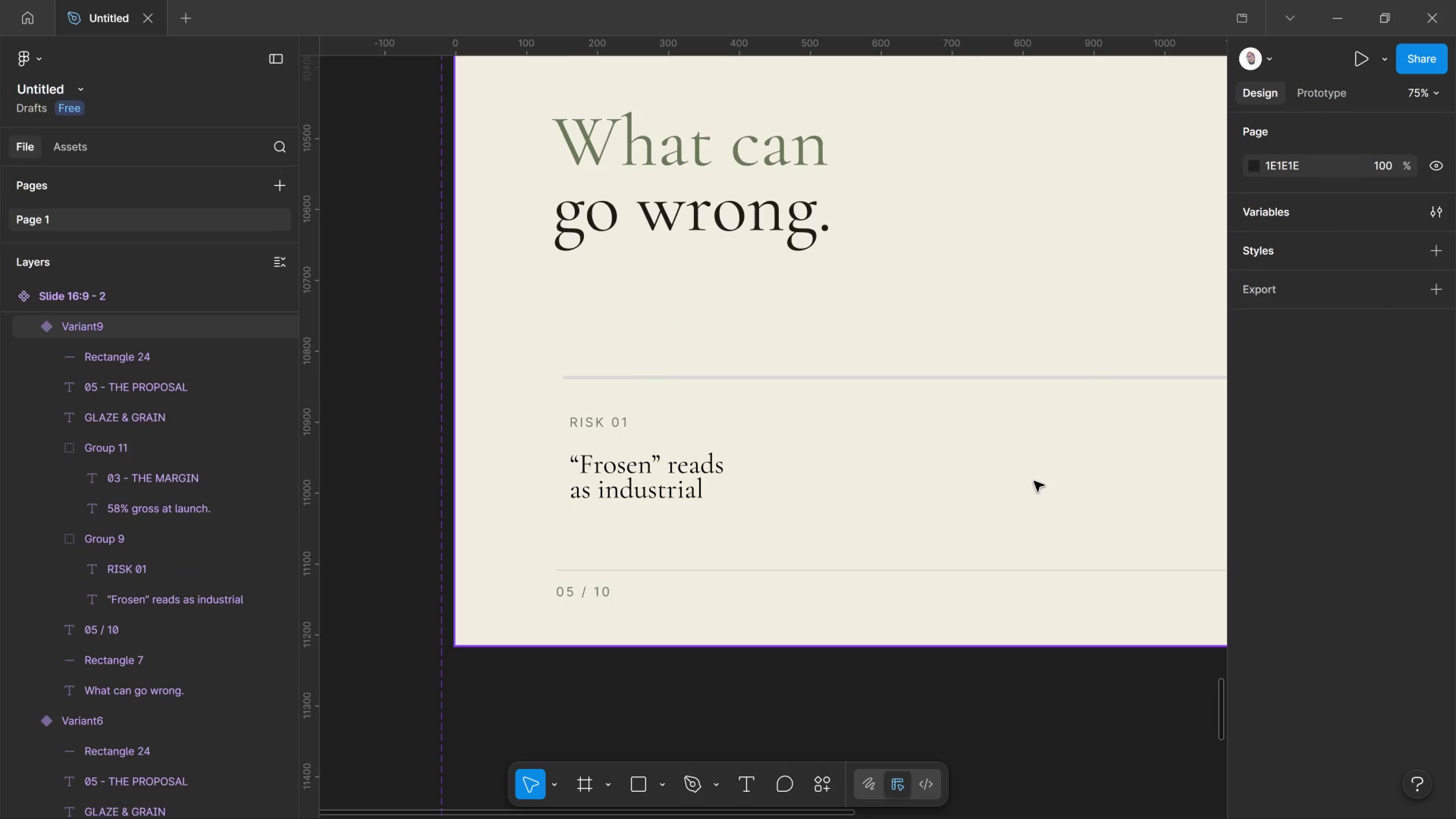 
hold_key(key=Space, duration=1.52)
 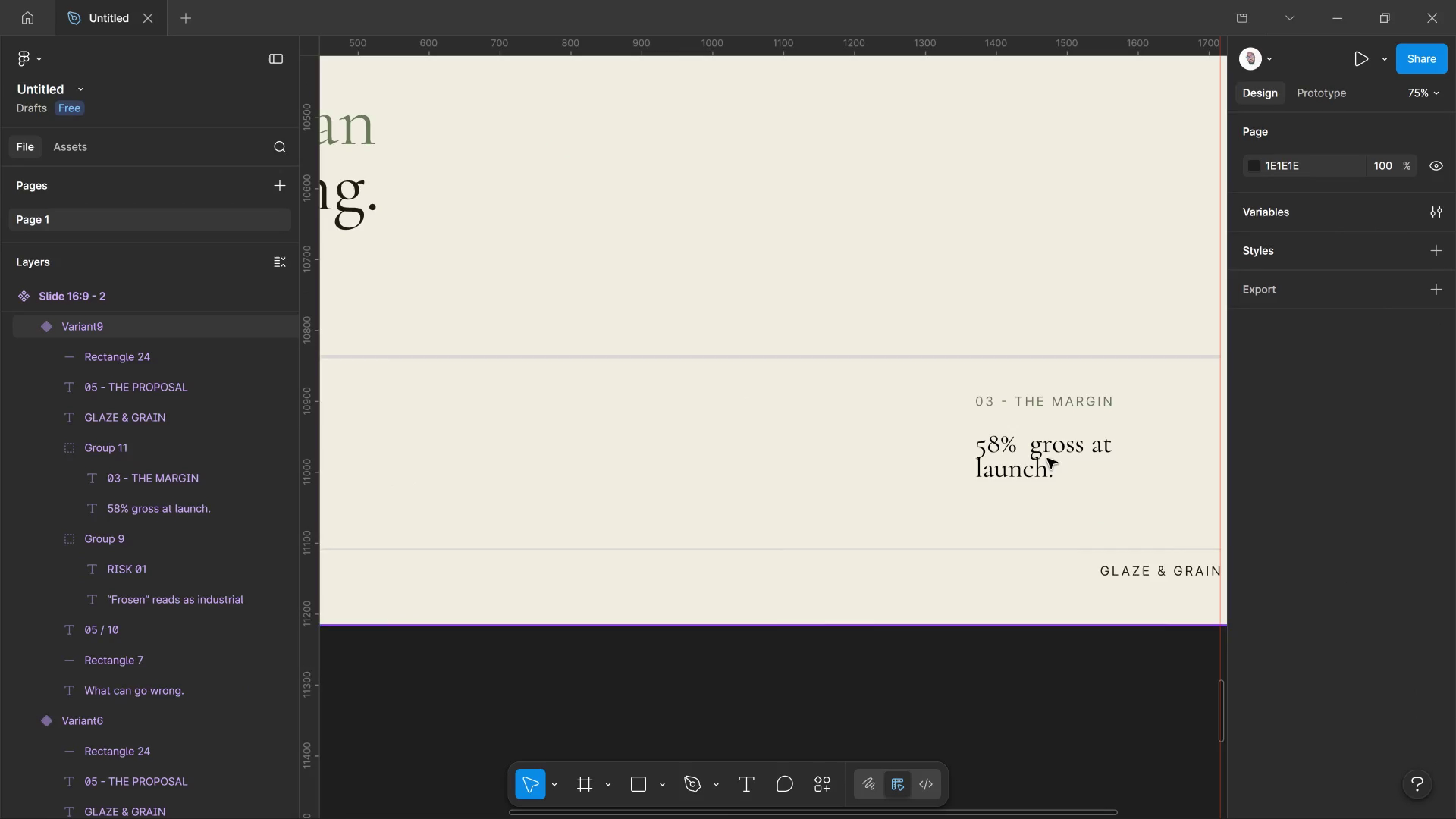 
left_click_drag(start_coordinate=[1032, 480], to_coordinate=[580, 459])
 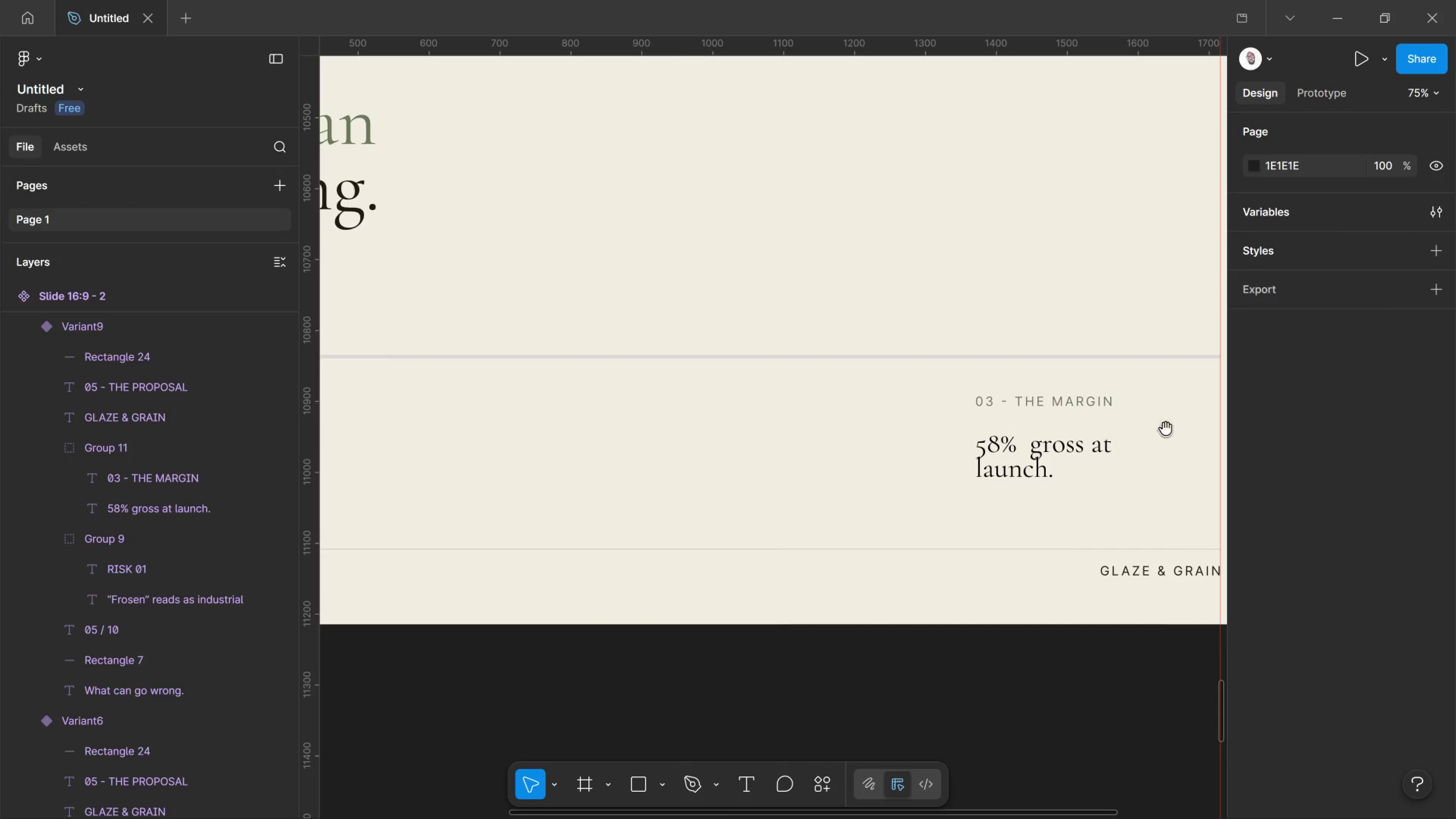 
key(Space)
 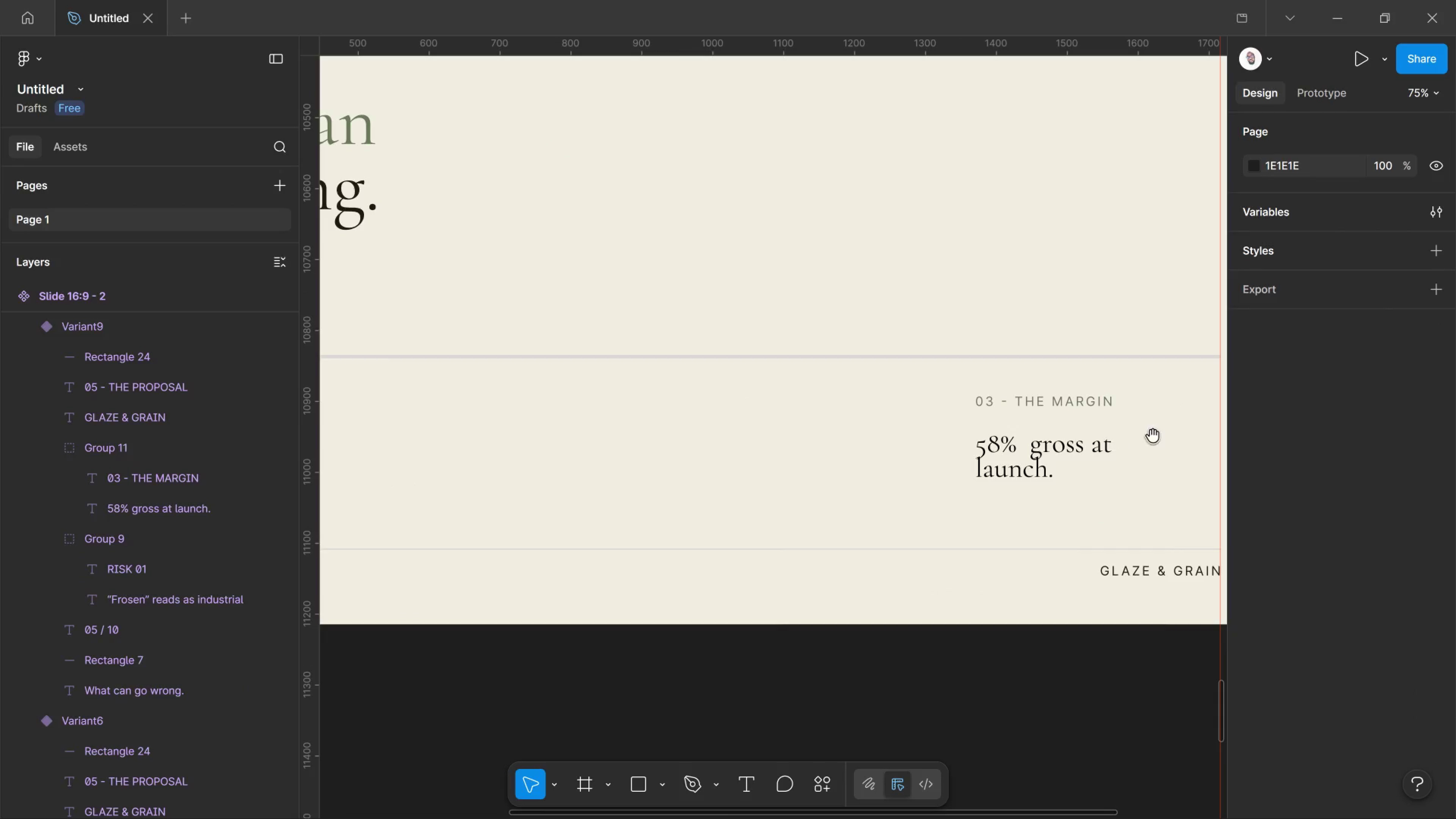 
key(Space)
 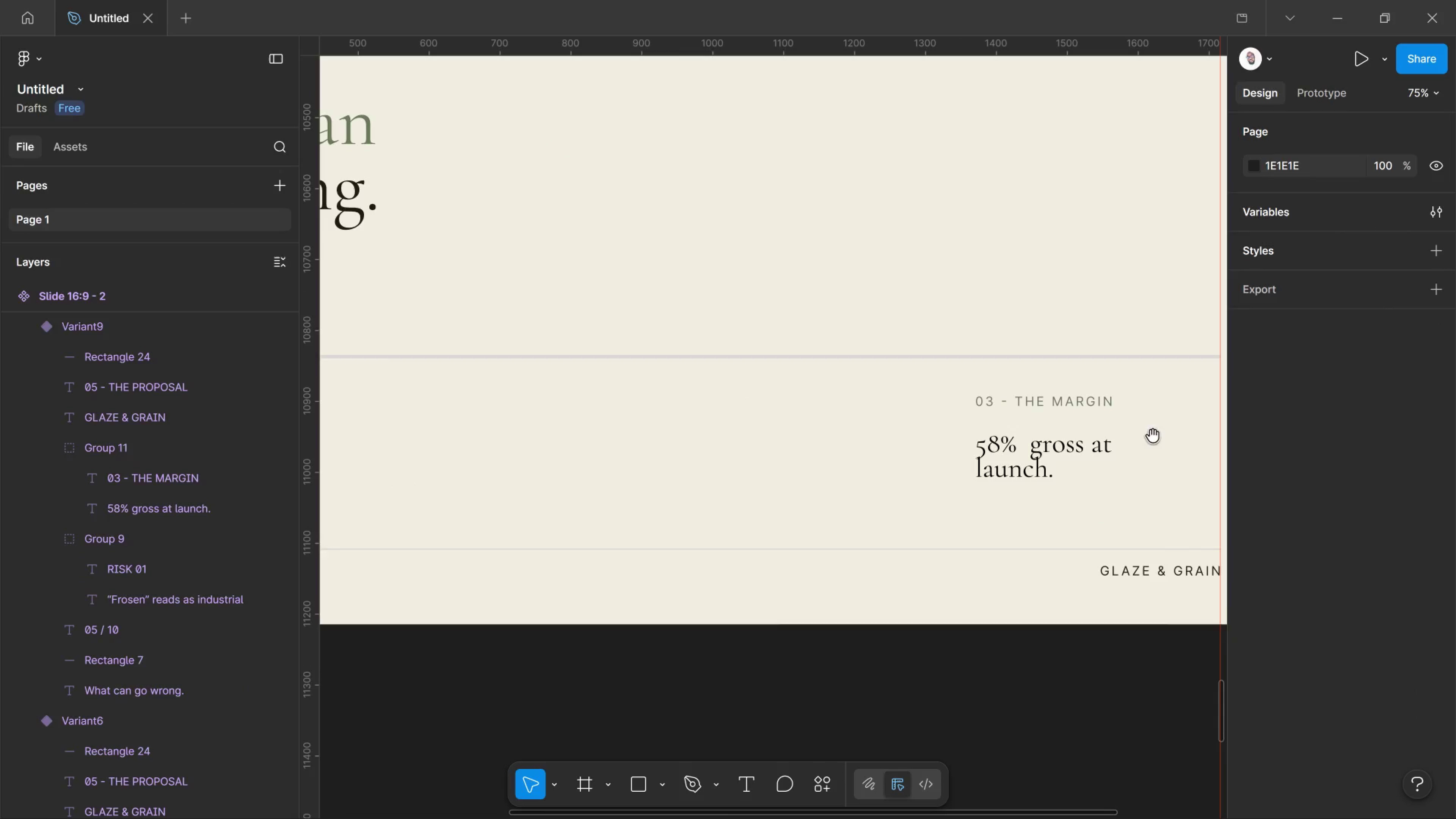 
key(Space)
 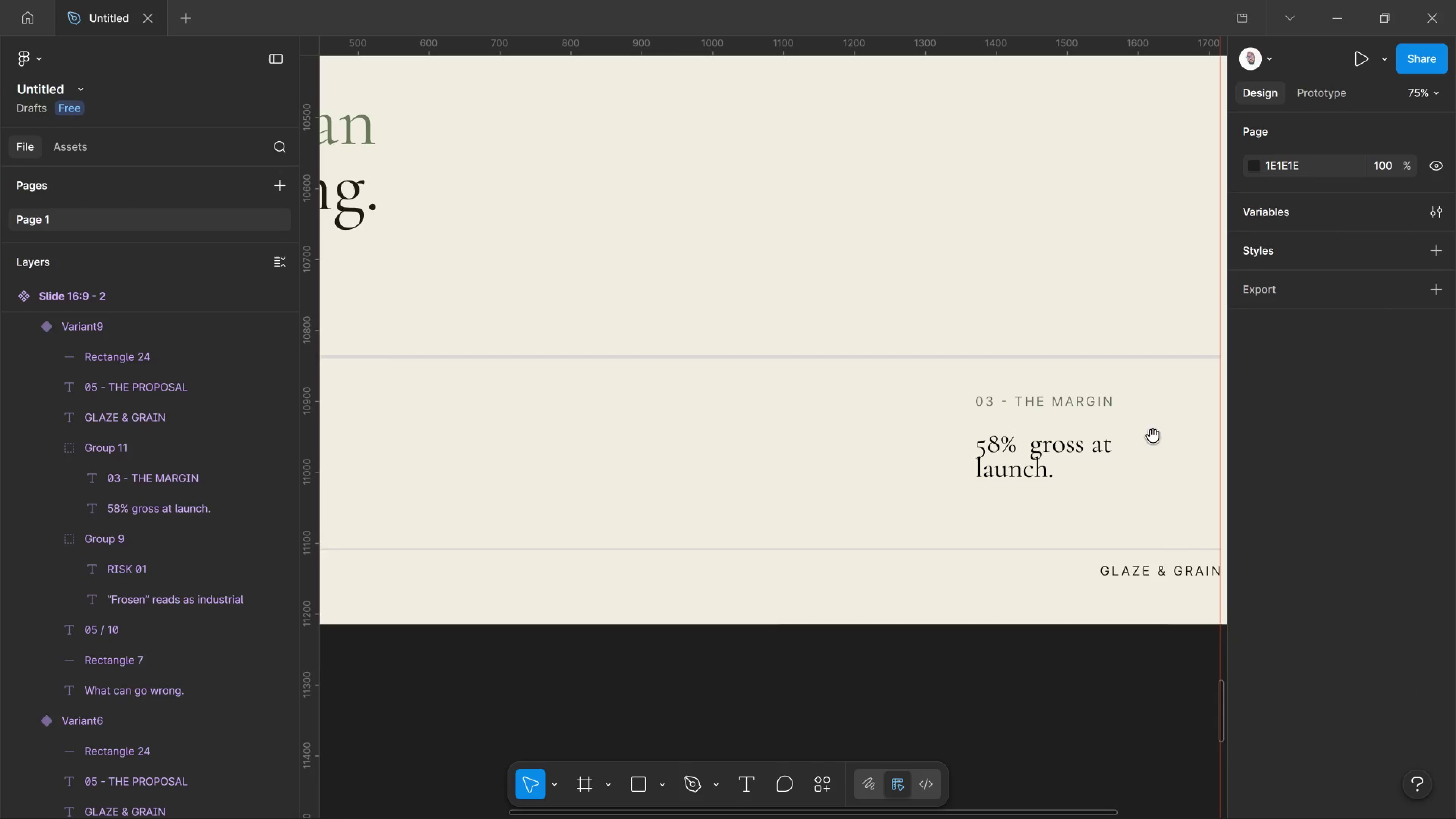 
key(Space)
 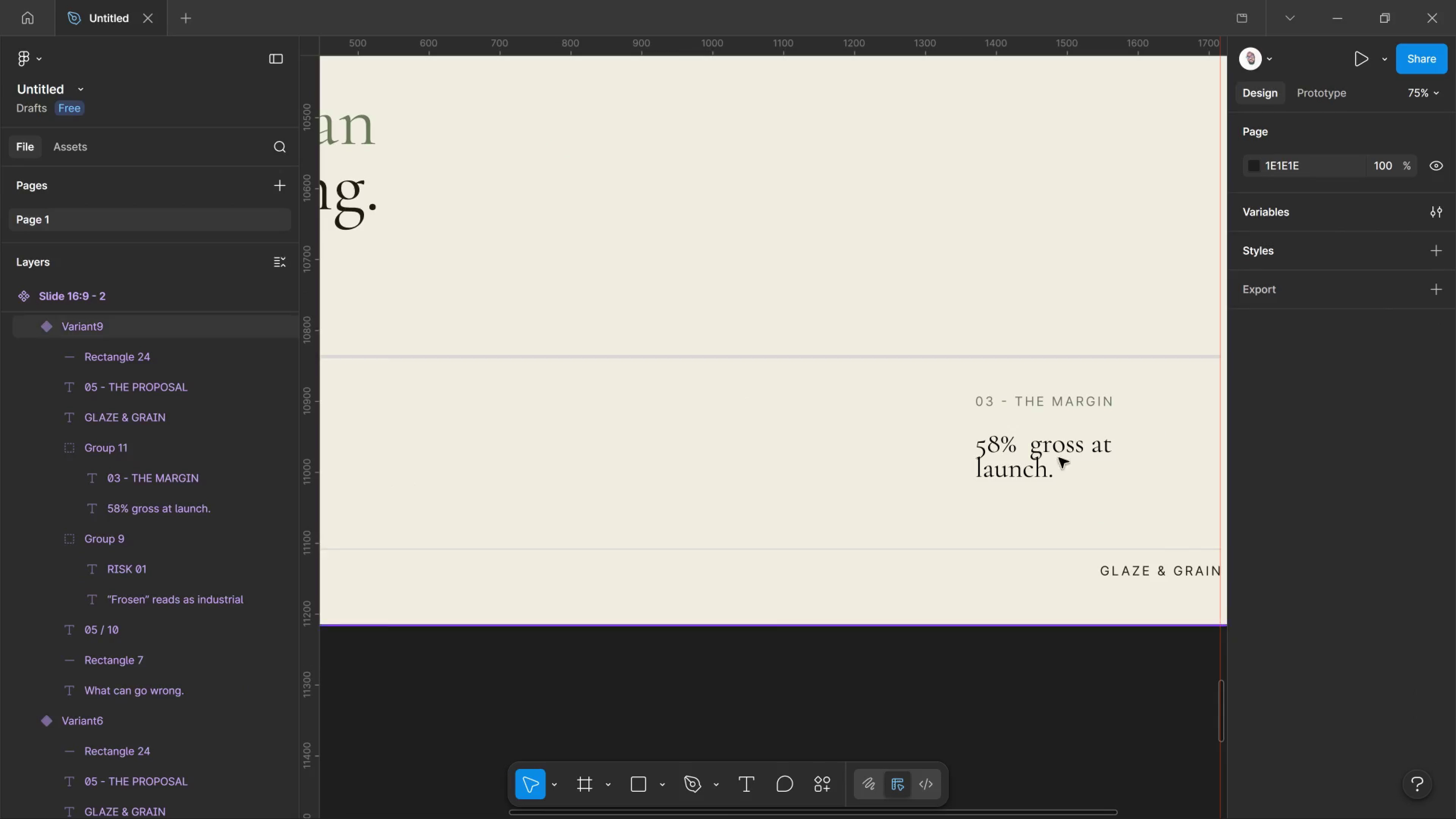 
key(Space)
 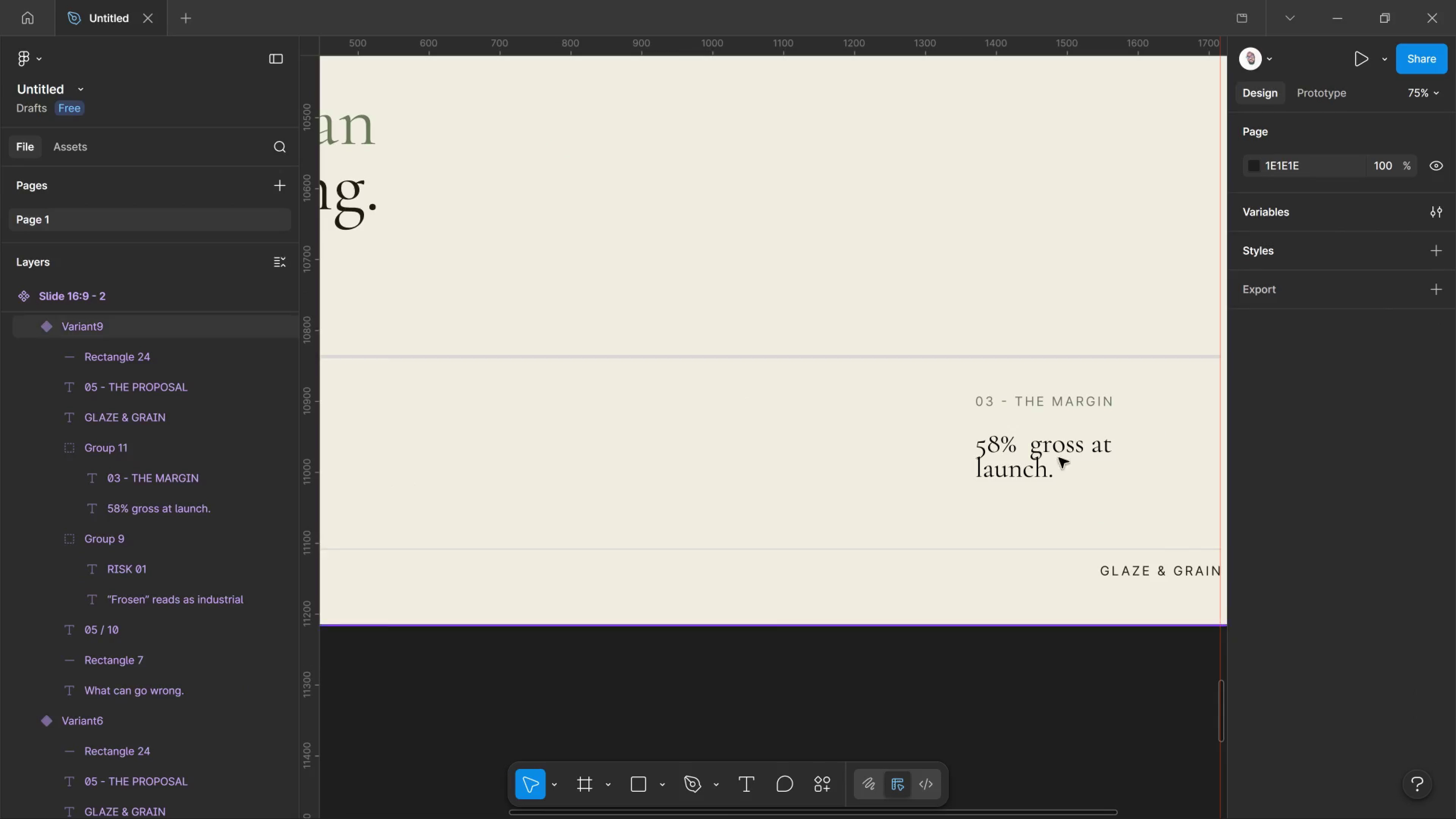 
key(Space)
 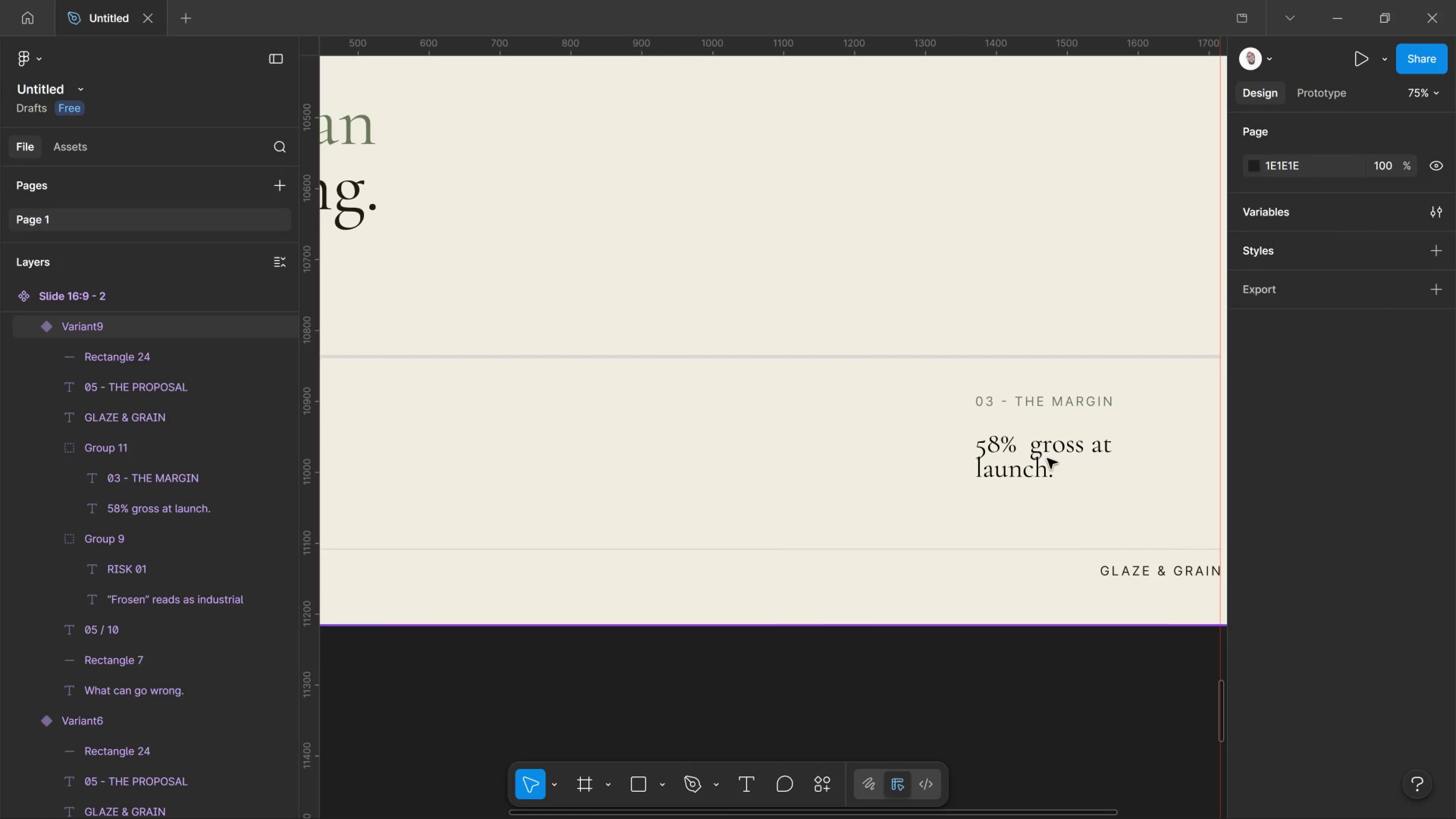 
left_click([1047, 458])
 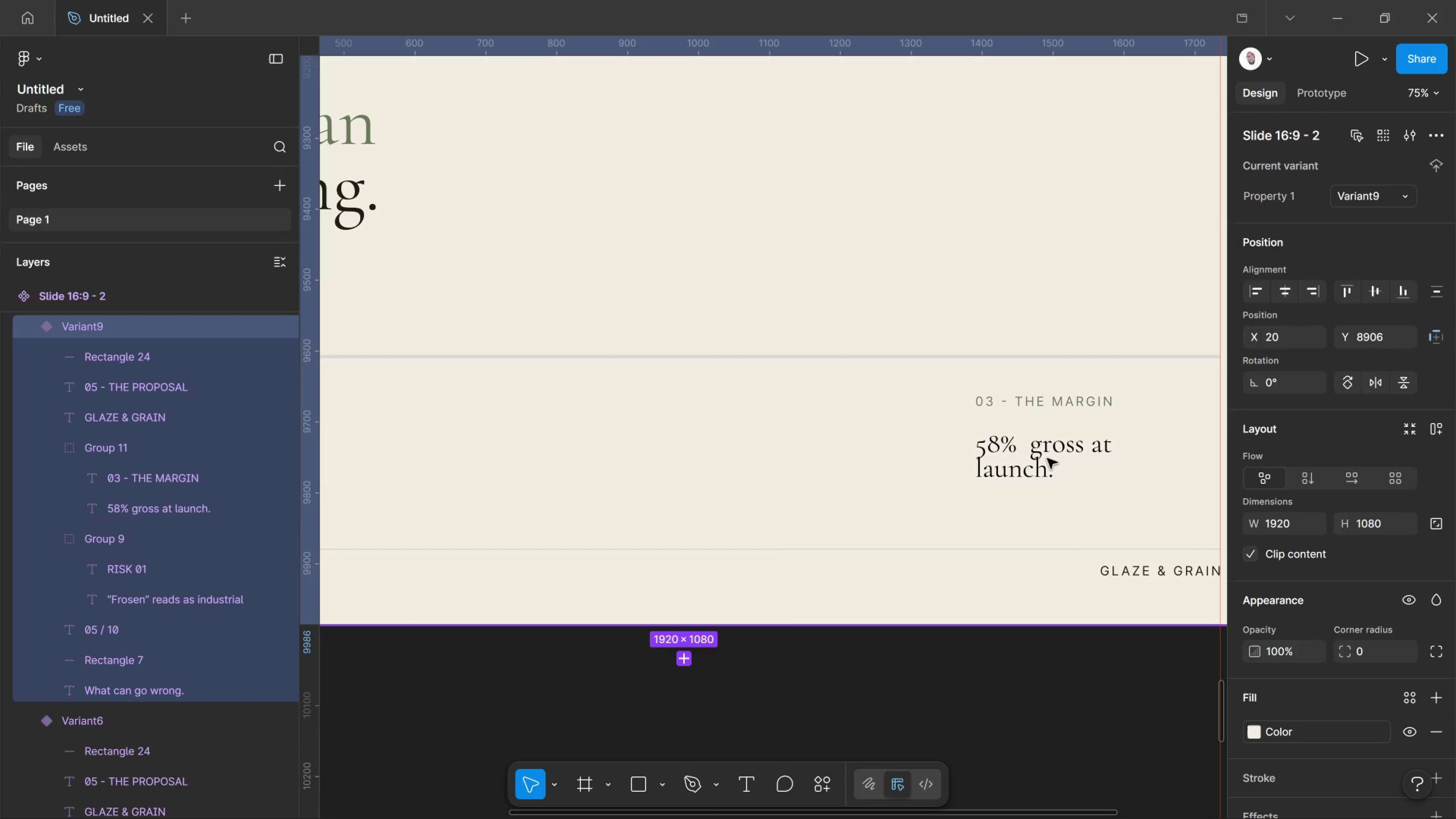 
hold_key(key=ControlLeft, duration=0.54)
 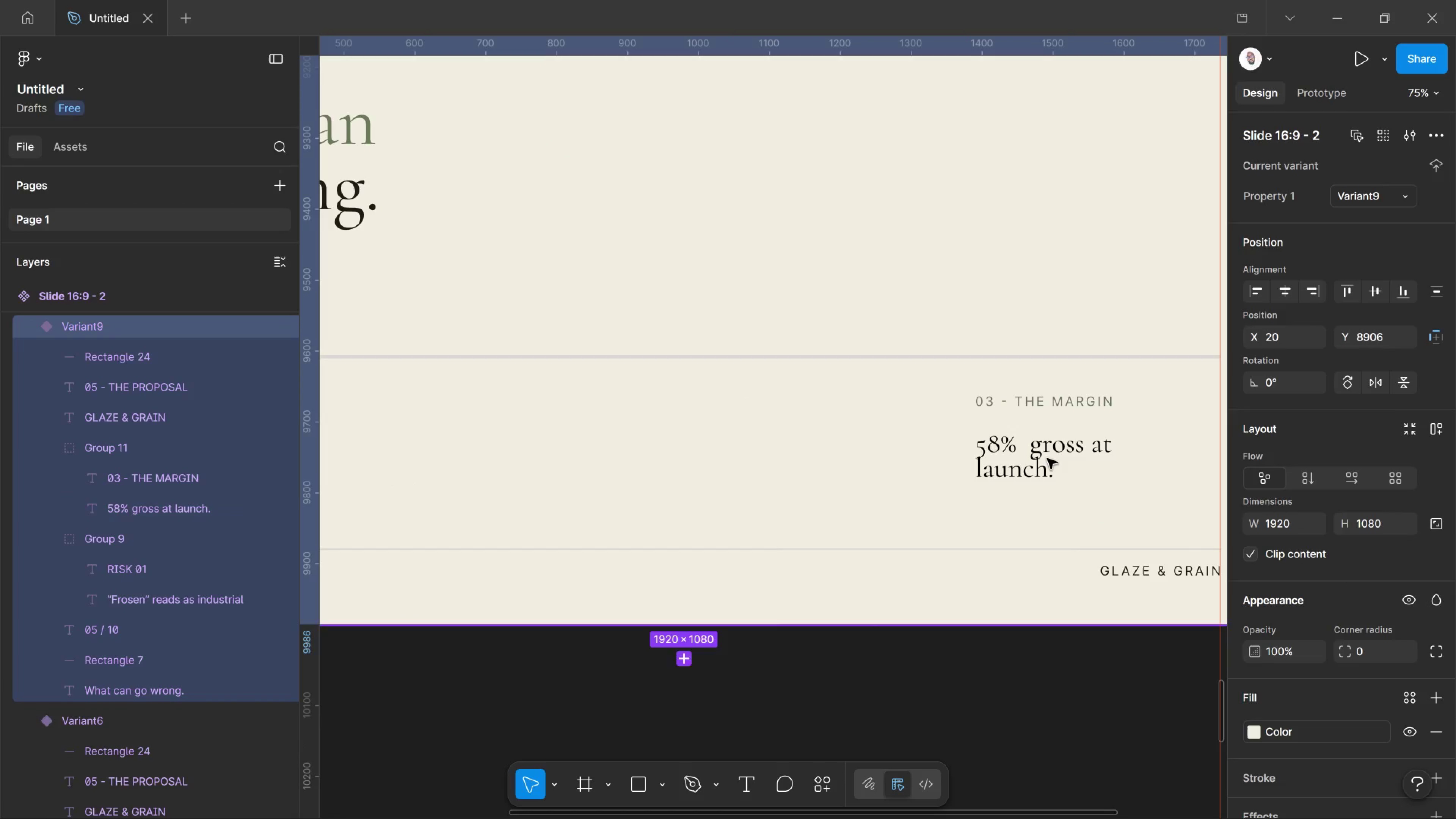 
left_click([1047, 458])
 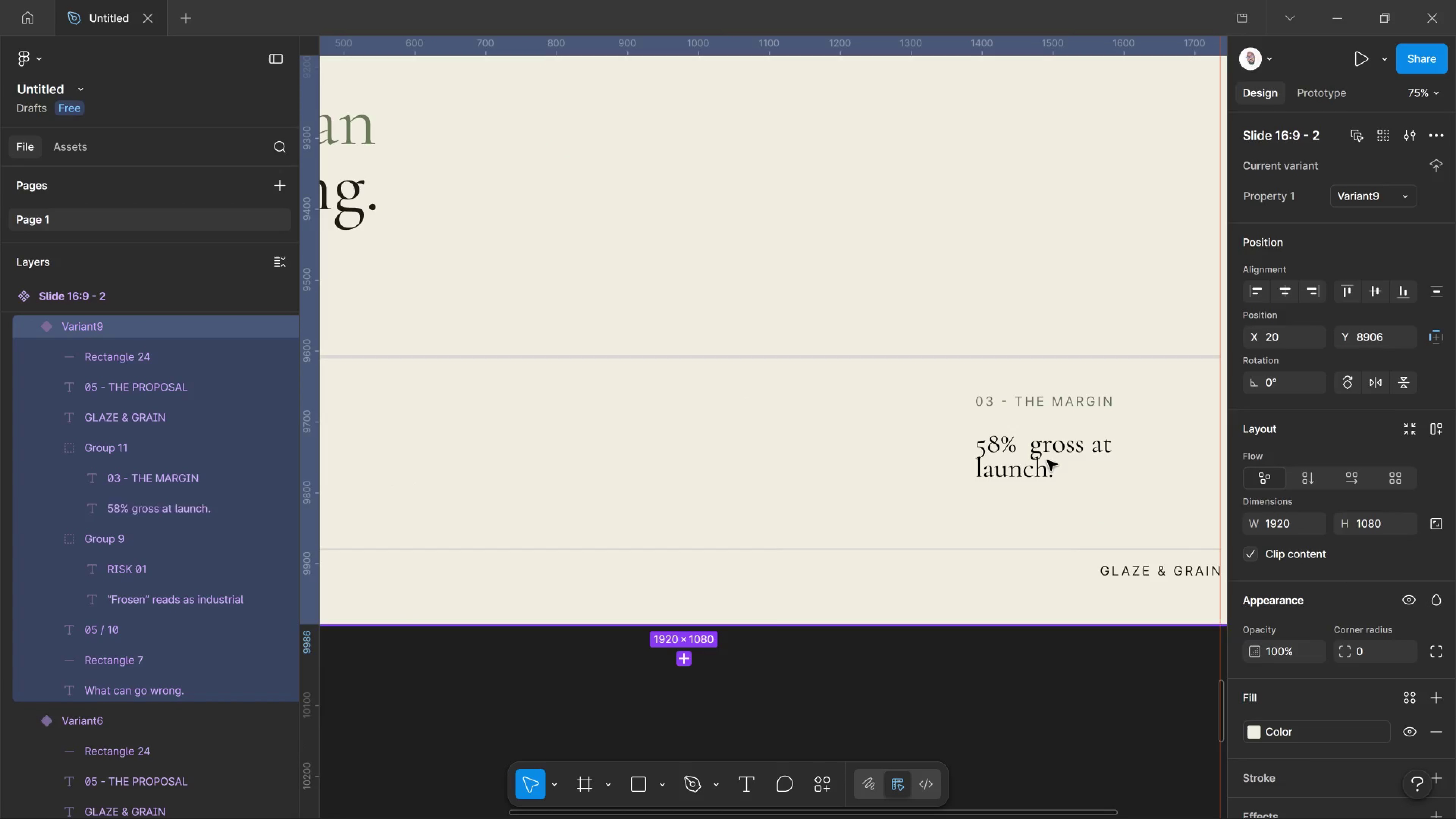 
key(Control+ControlLeft)
 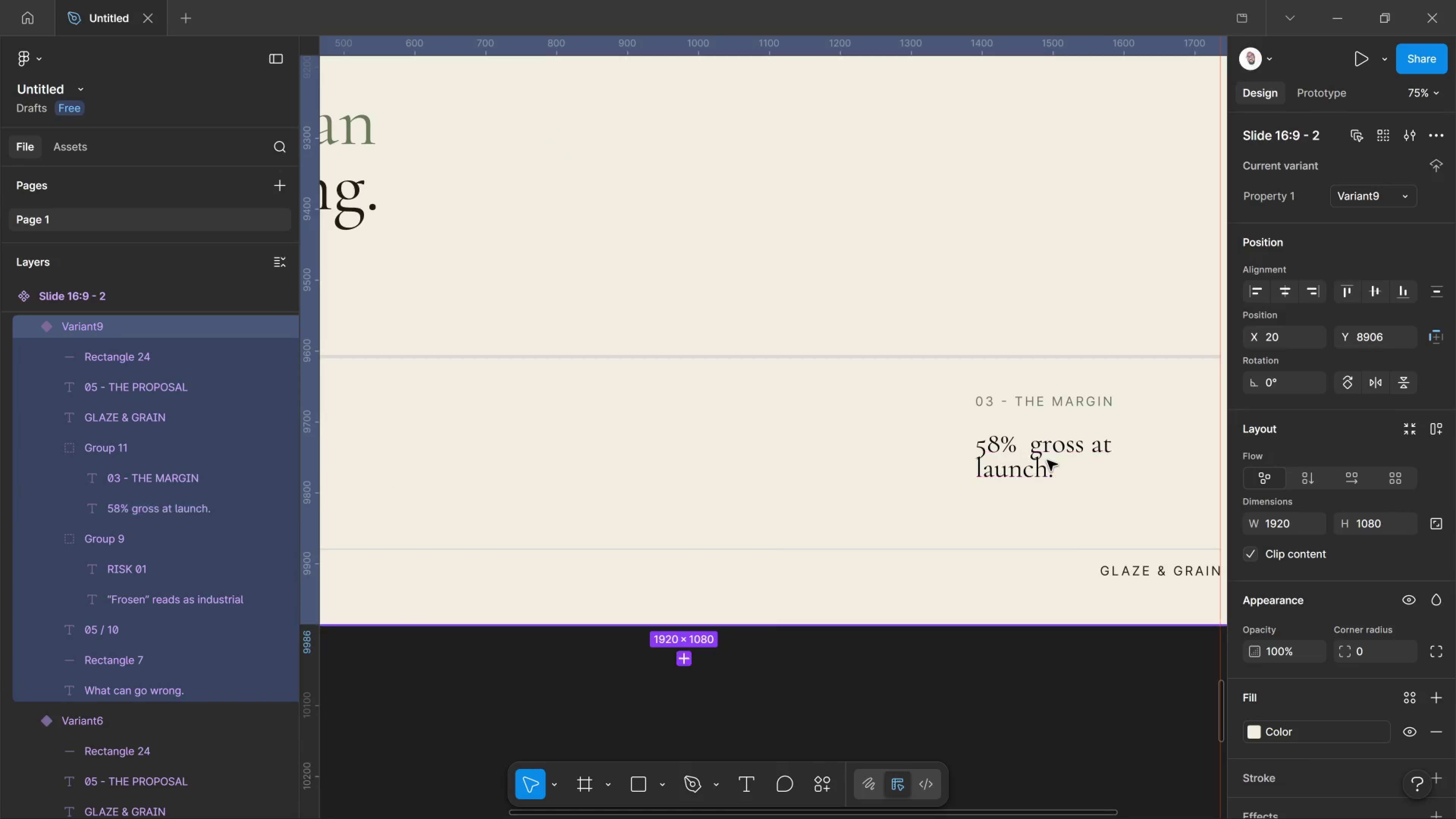 
double_click([1047, 460])
 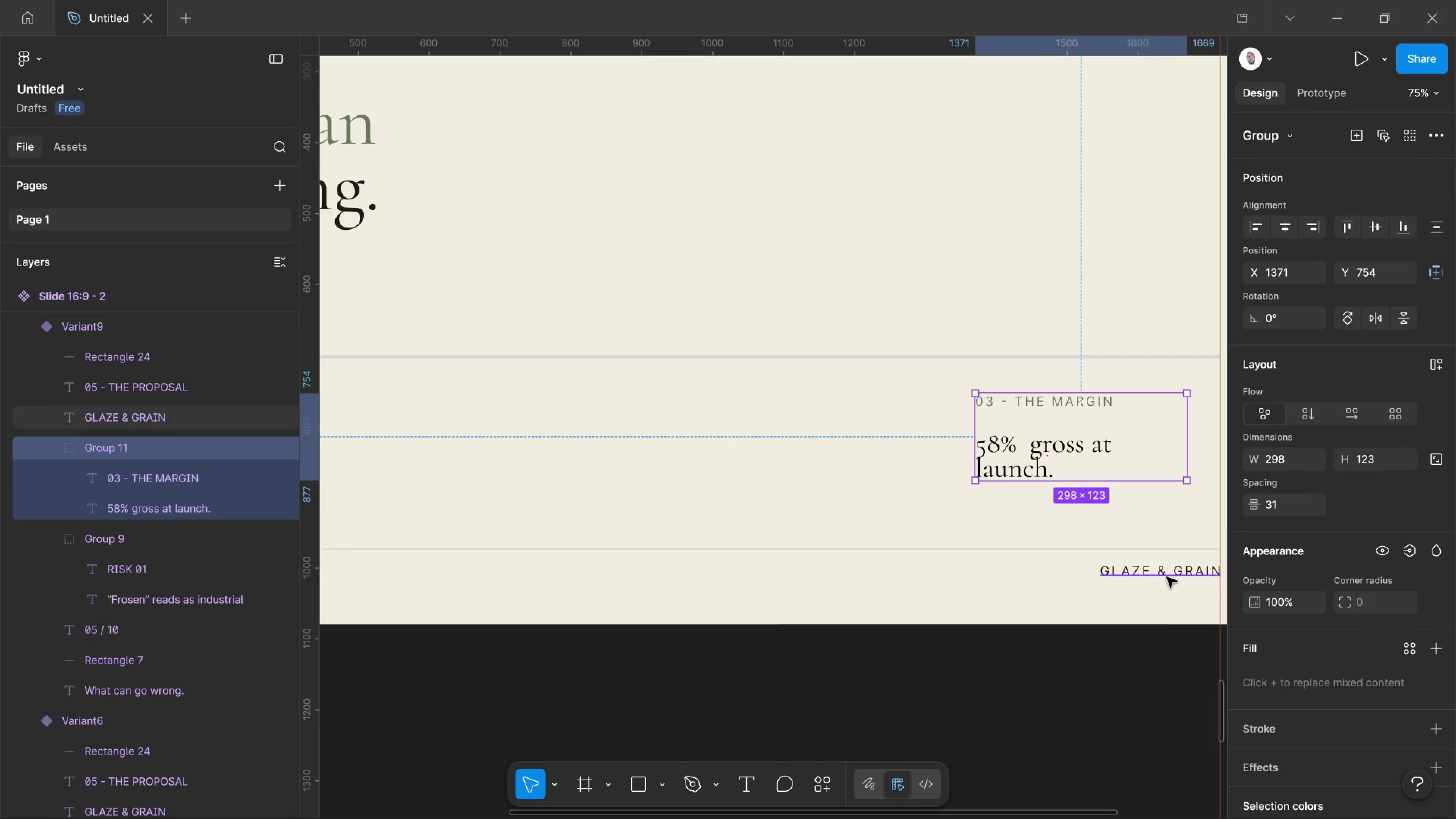 
key(Delete)
 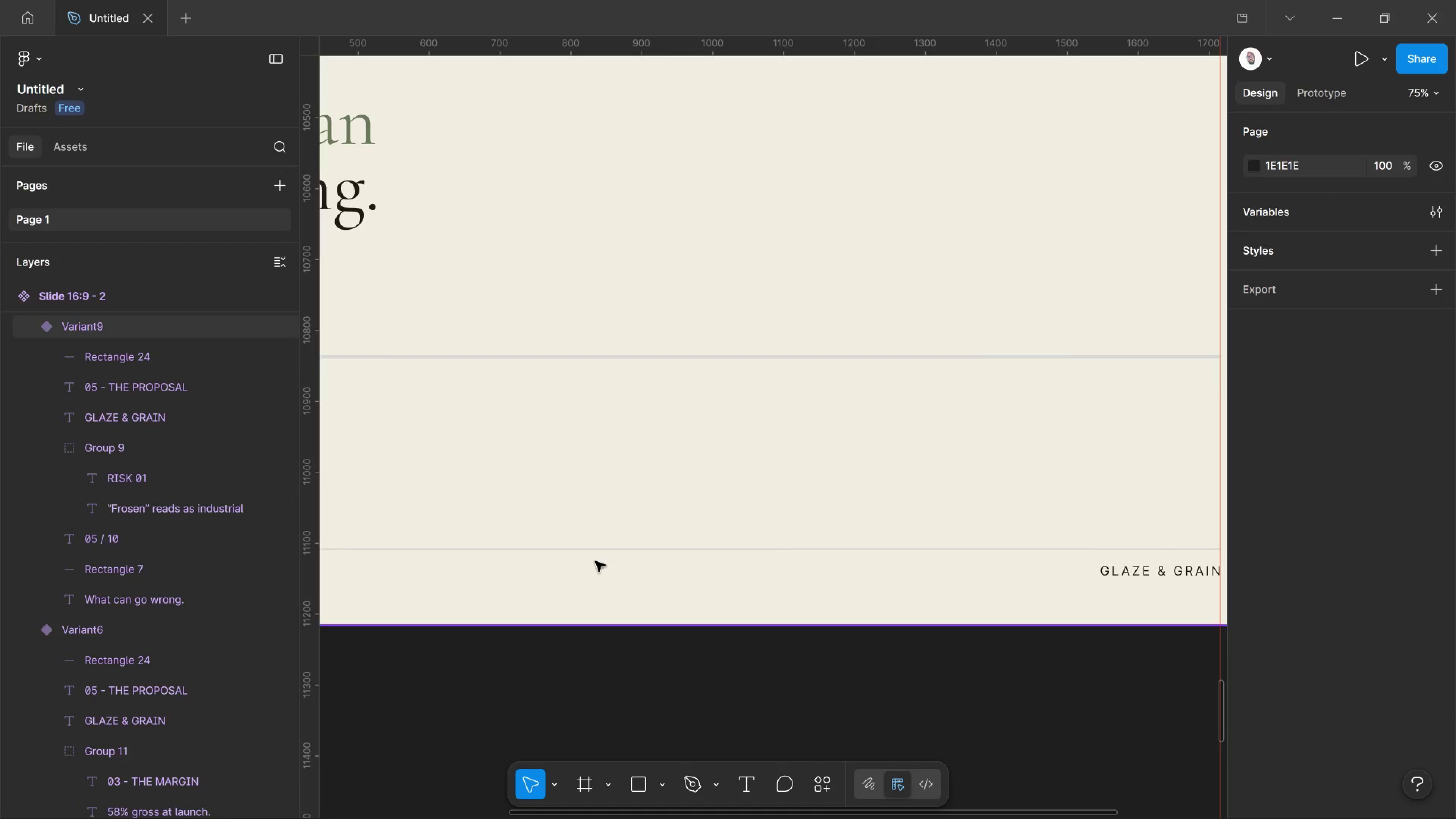 
hold_key(key=Space, duration=1.32)
 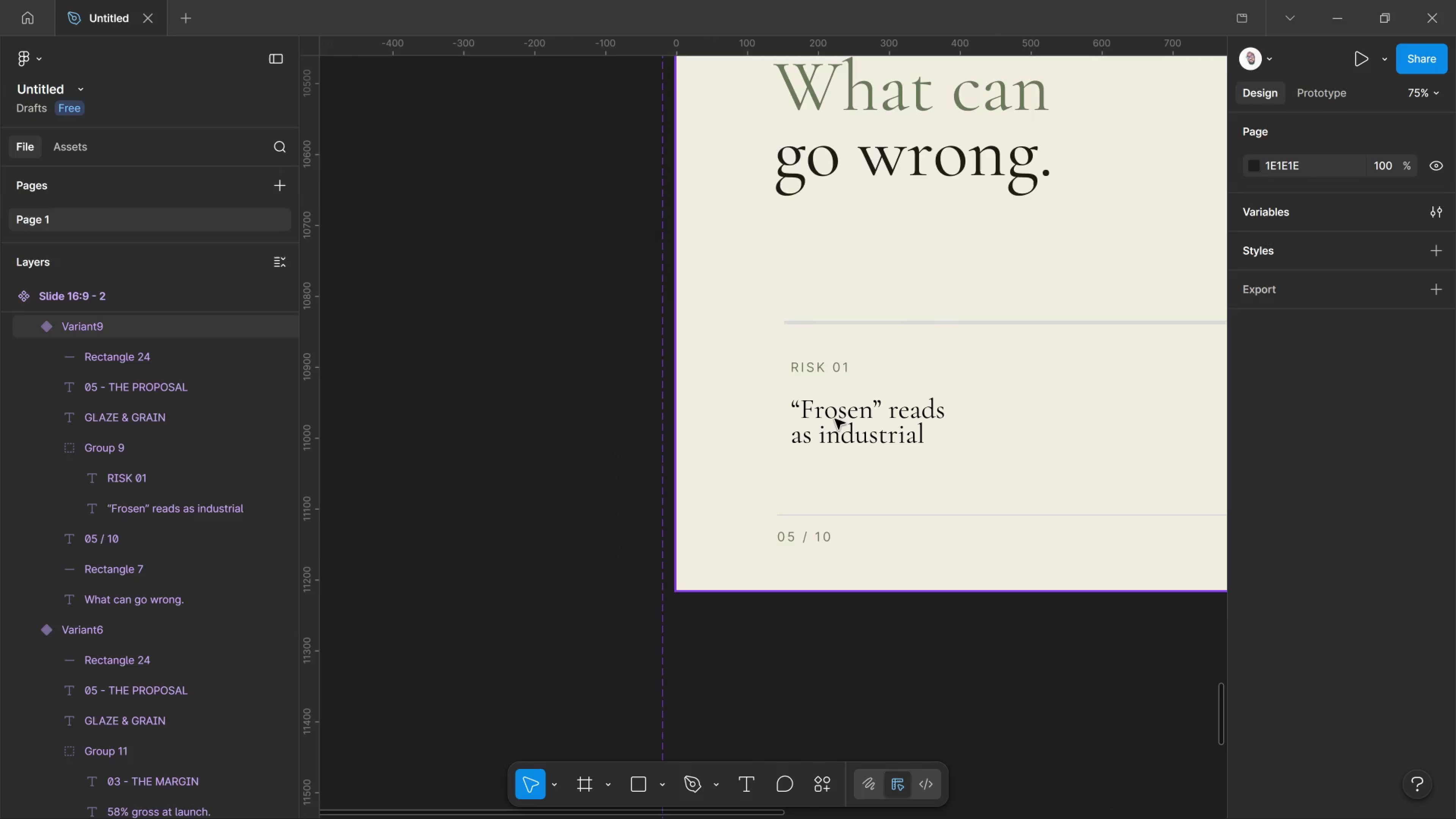 
left_click_drag(start_coordinate=[590, 535], to_coordinate=[1263, 501])
 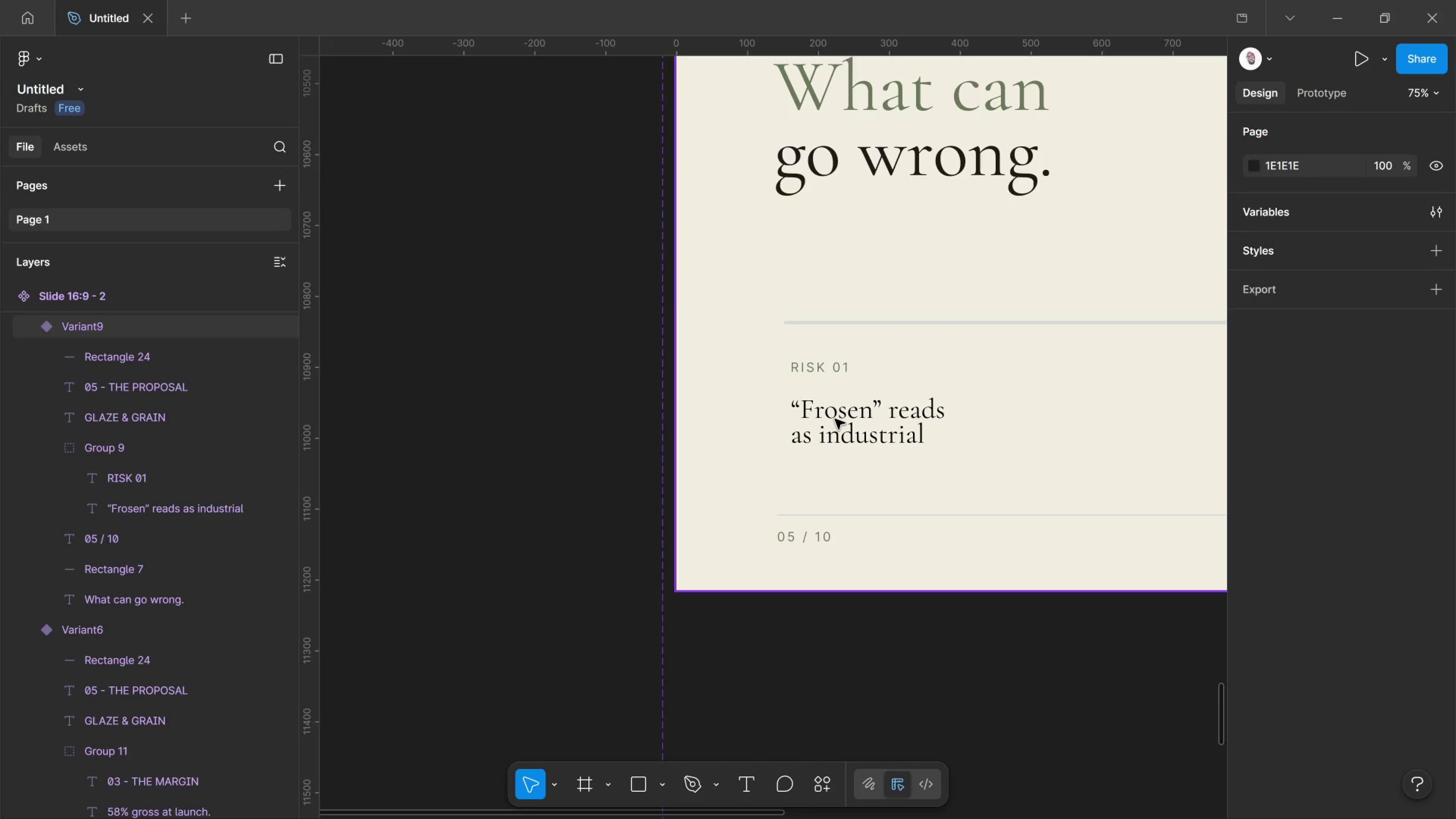 
key(Control+ControlLeft)
 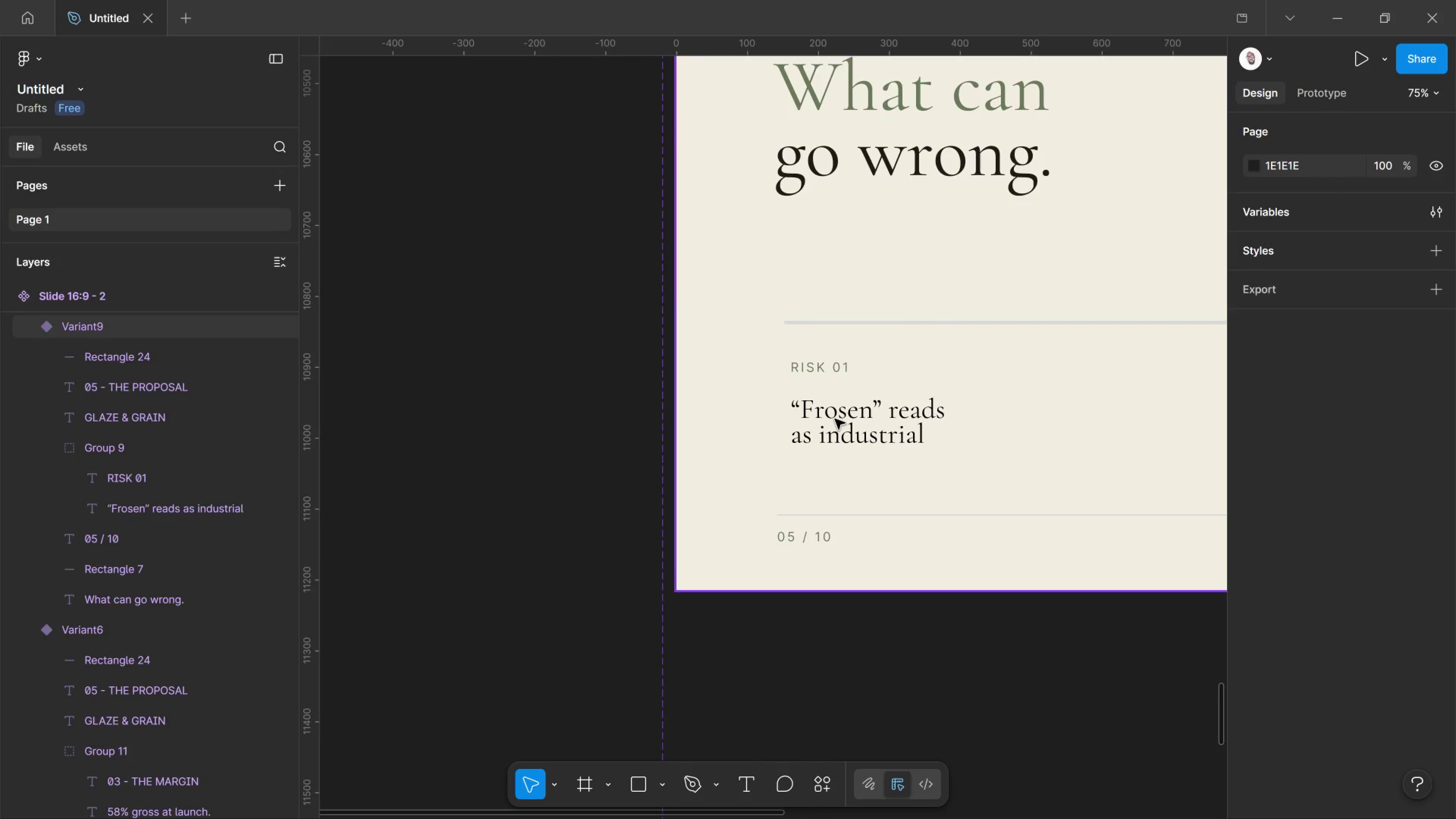 
left_click([835, 419])
 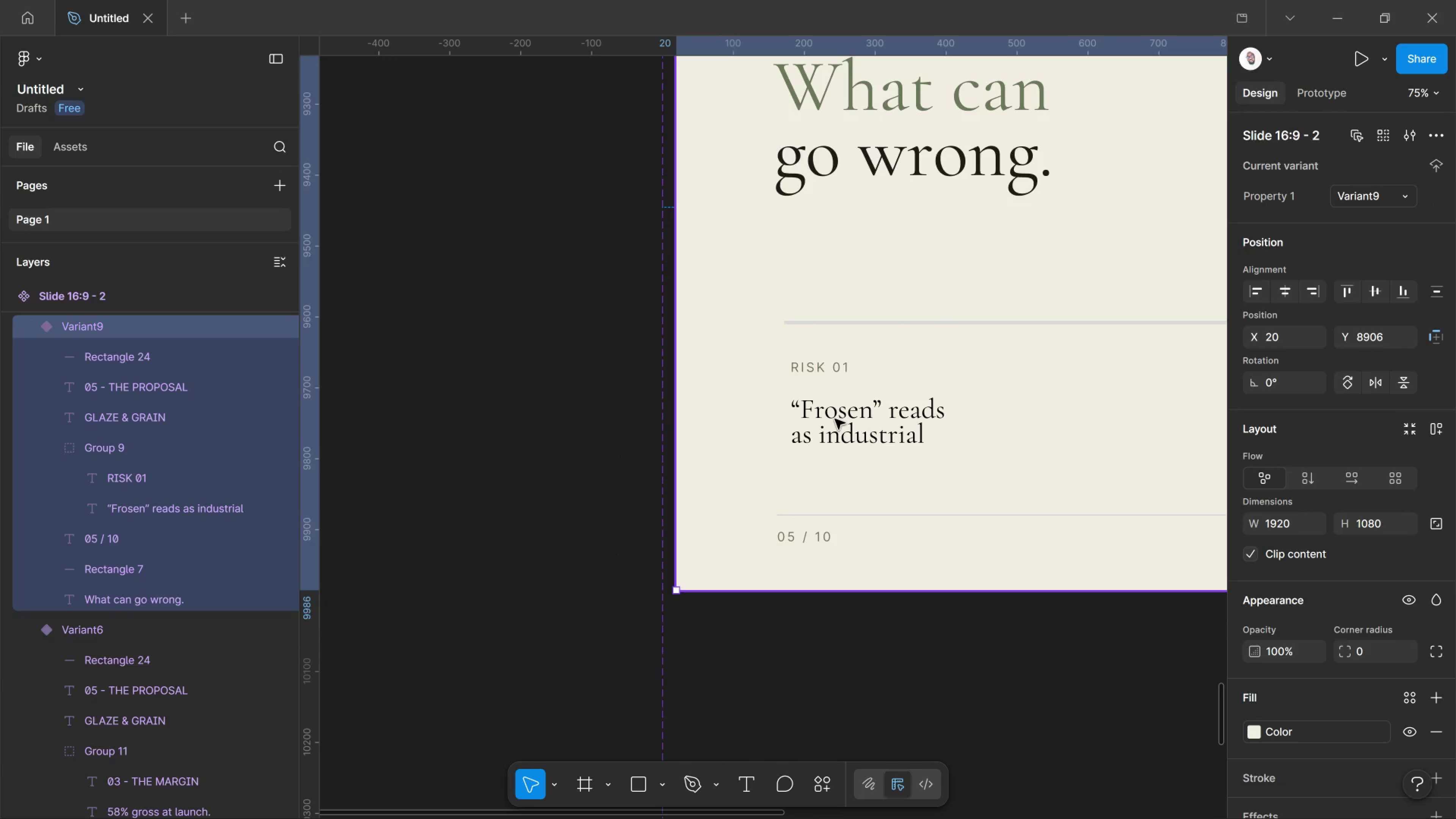 
hold_key(key=ControlLeft, duration=1.1)
left_click([858, 432])
 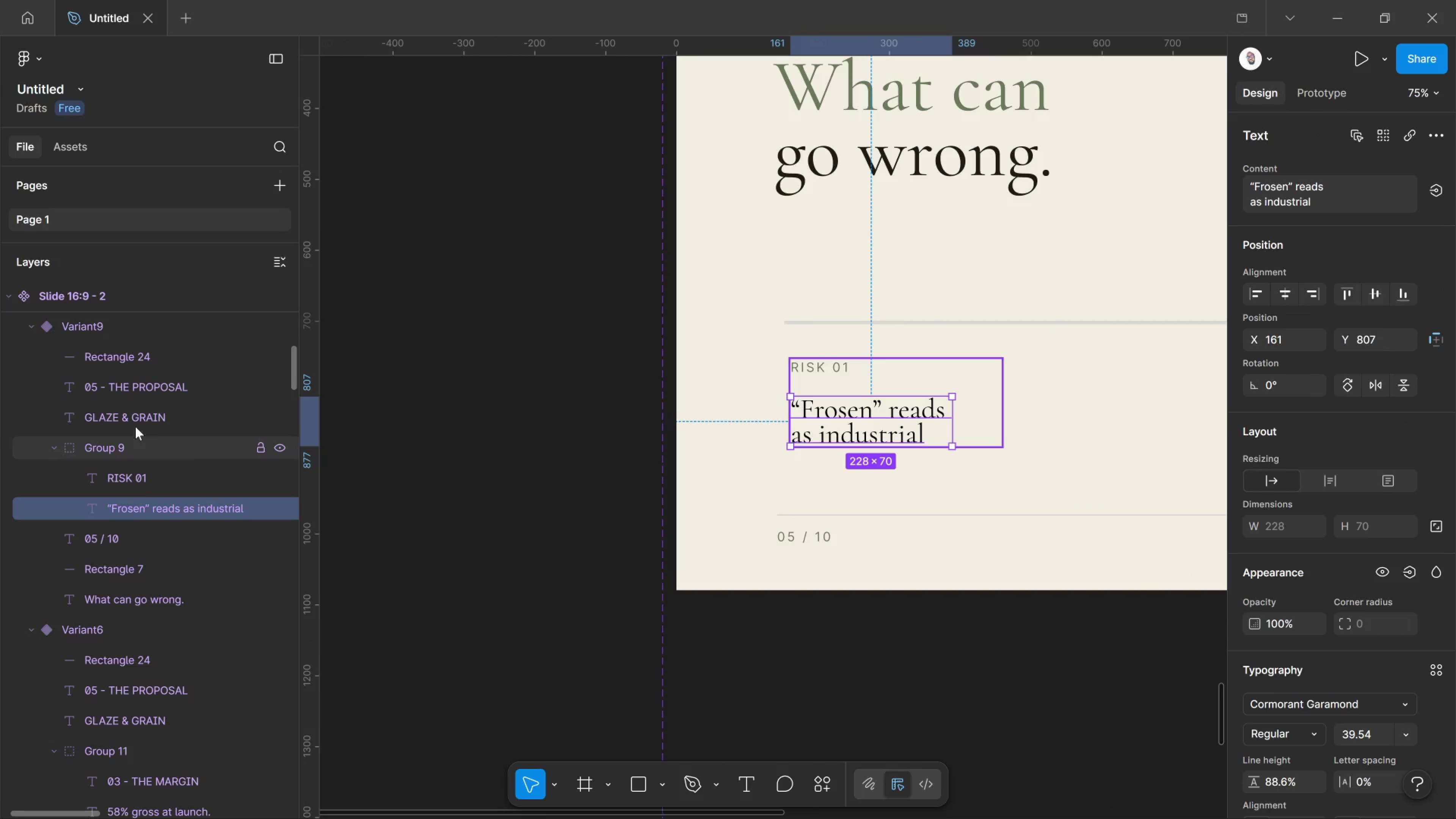 
scroll: coordinate [108, 370], scroll_direction: up, amount: 1.0
 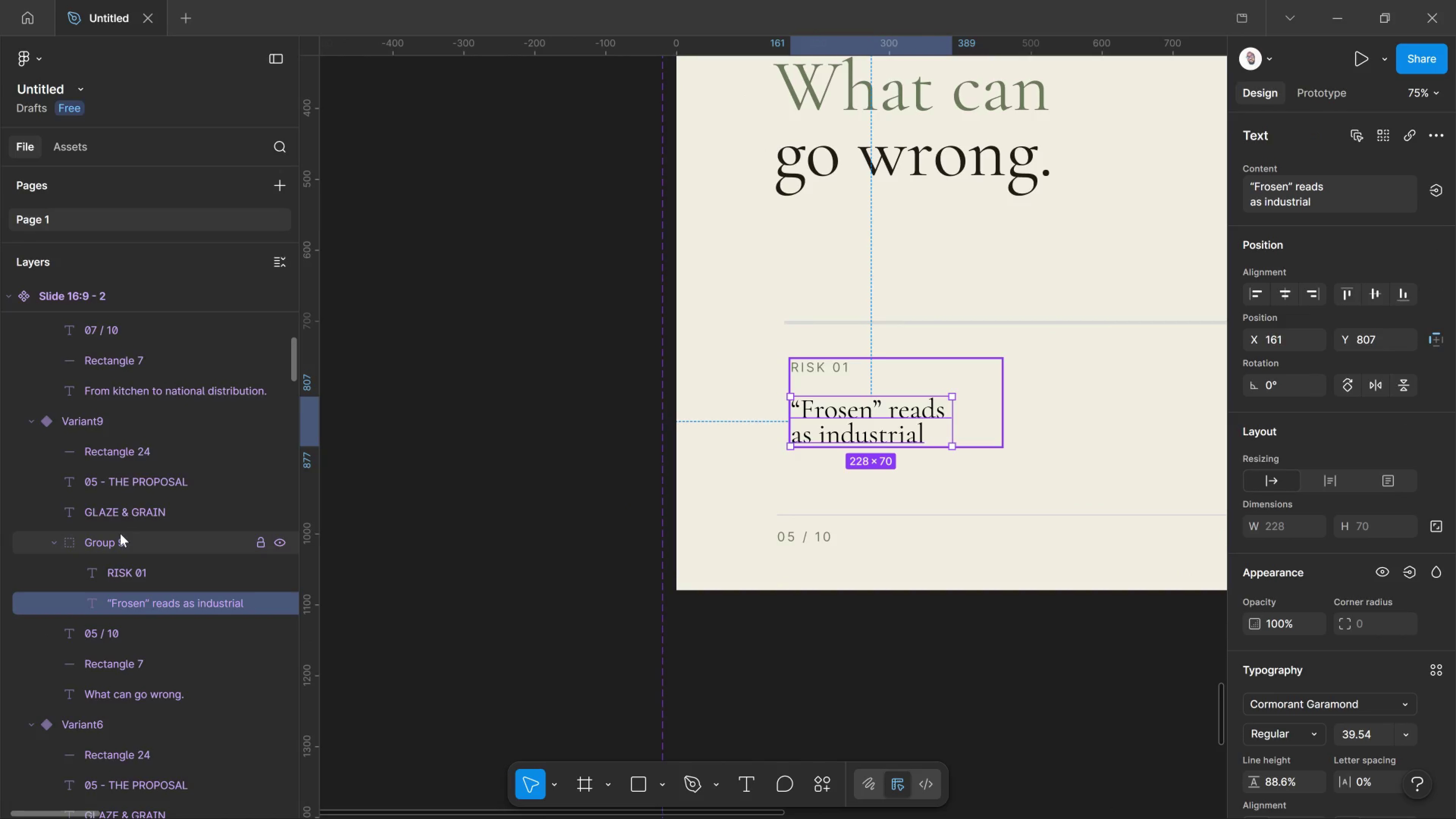 
left_click([120, 533])
 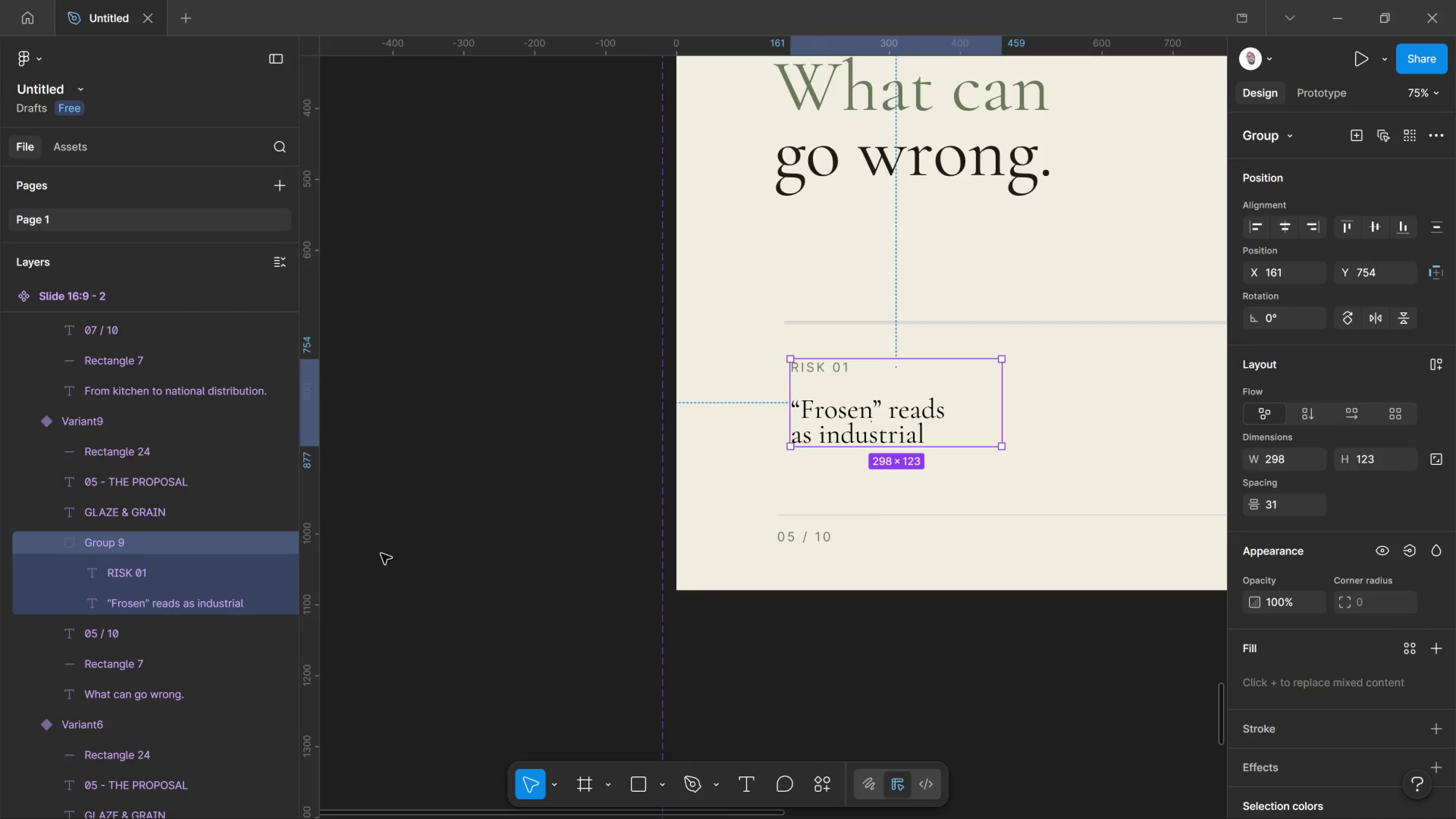 
wait(28.43)
 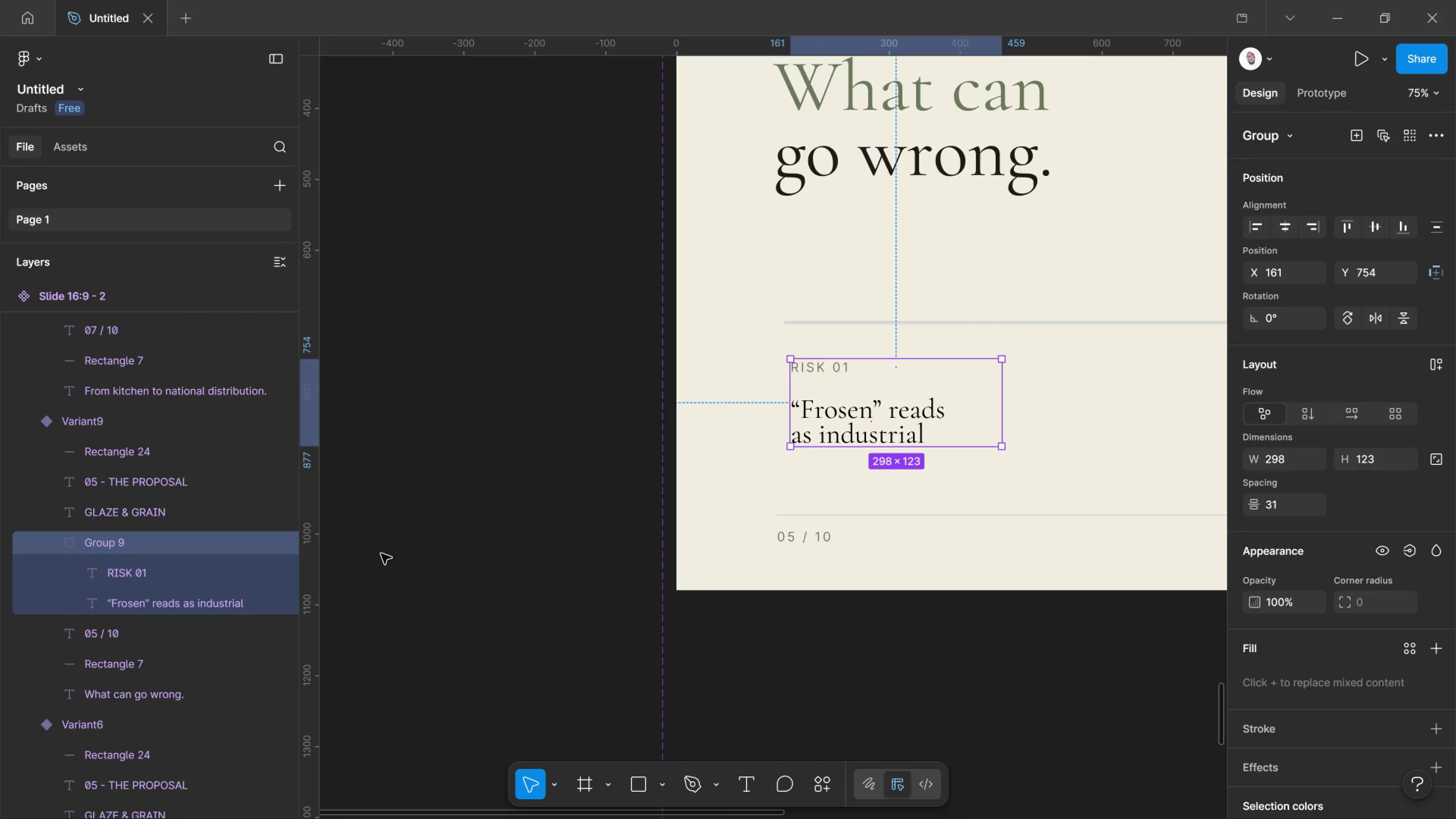 
key(T)
 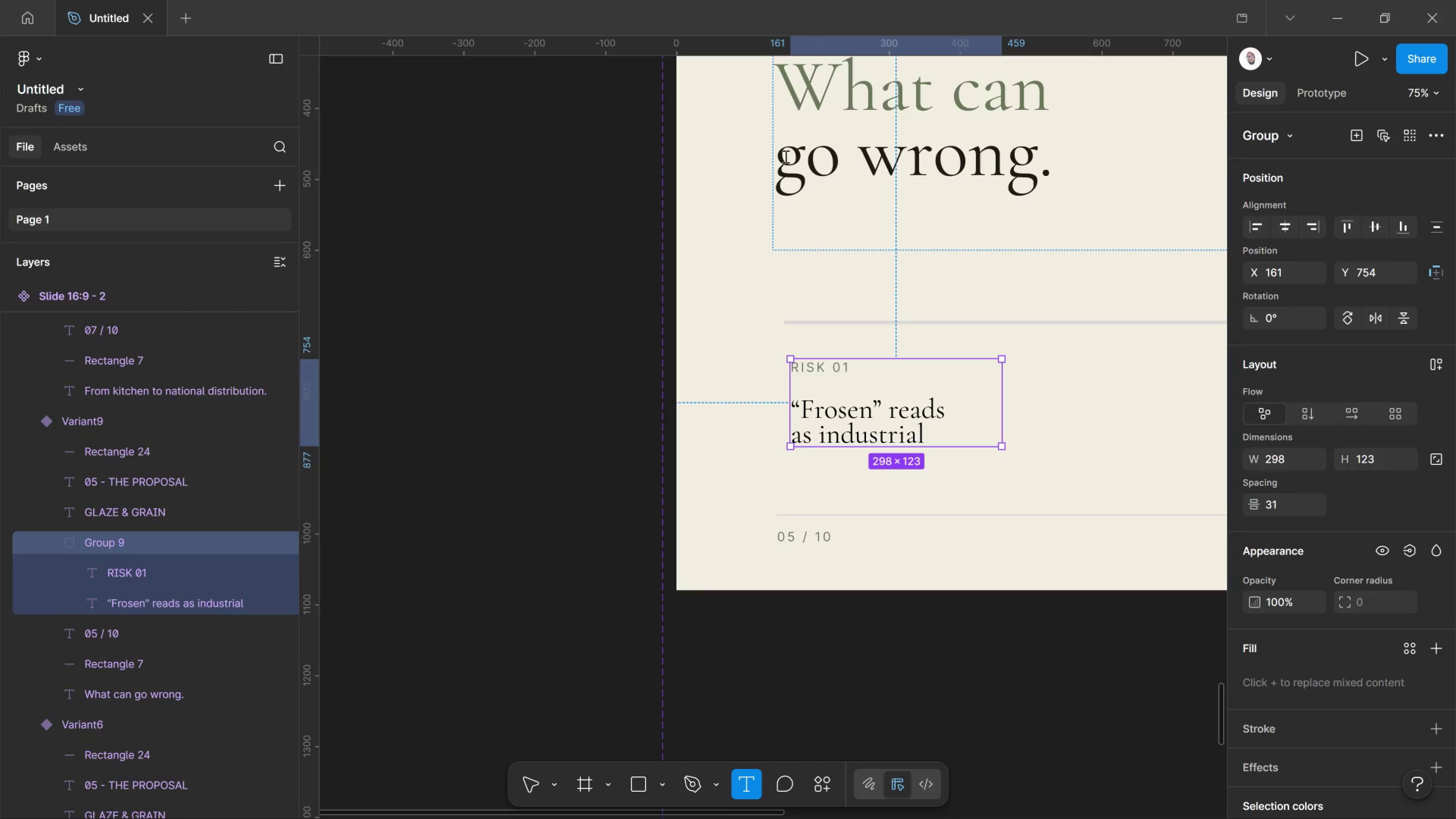 
left_click_drag(start_coordinate=[785, 156], to_coordinate=[1122, 151])
 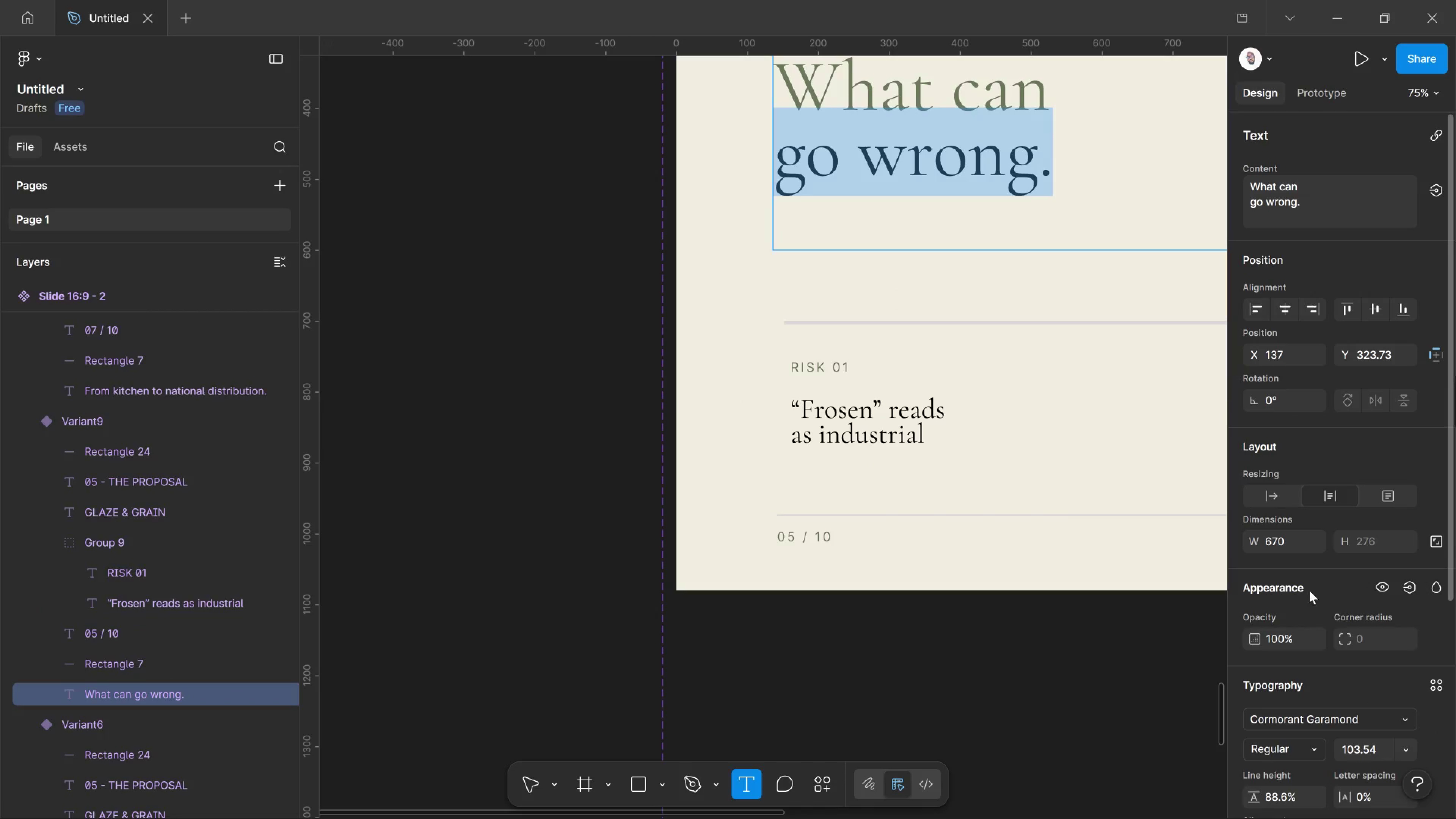 
scroll: coordinate [1308, 604], scroll_direction: down, amount: 6.0
 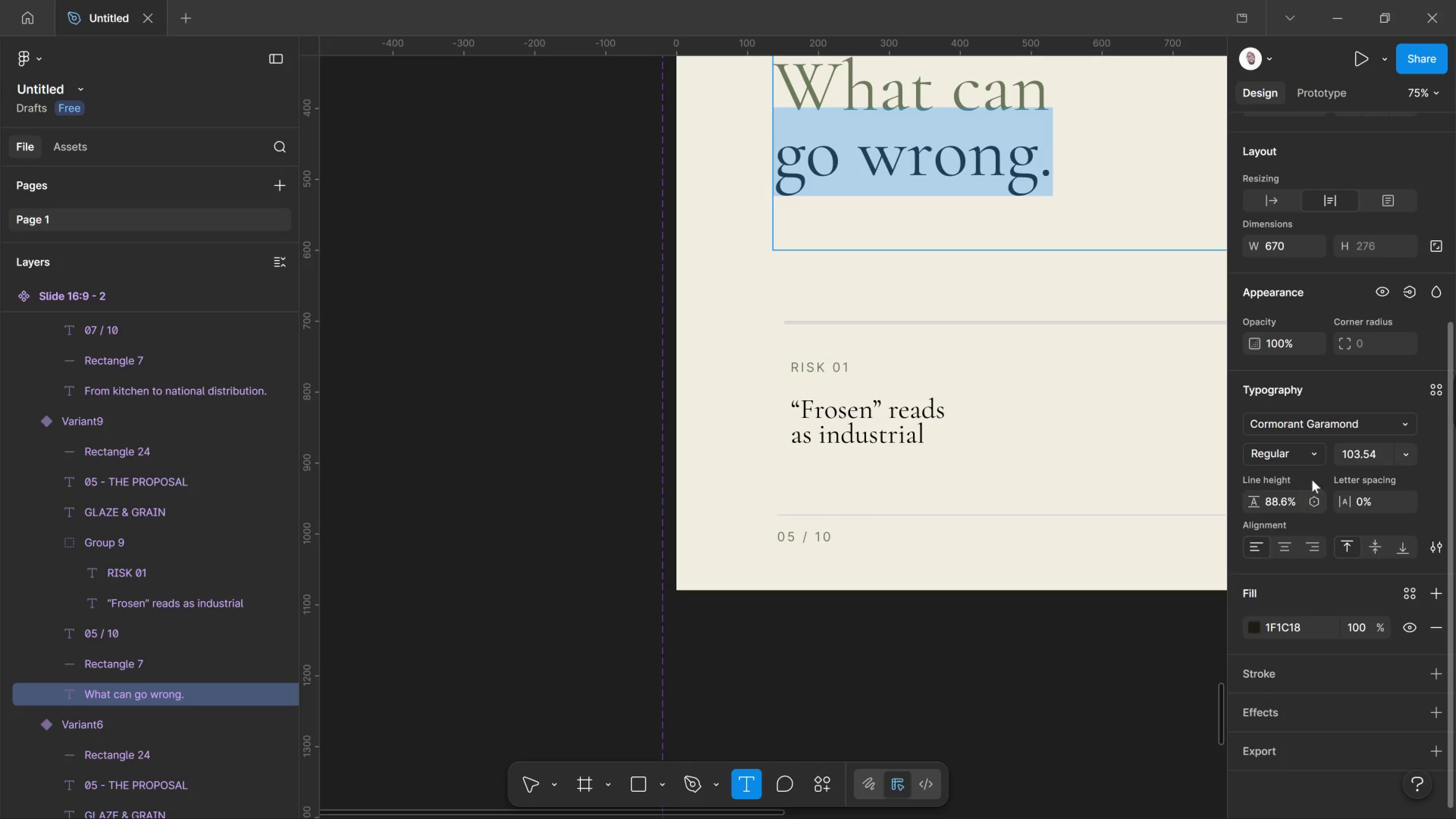 
left_click_drag(start_coordinate=[1310, 454], to_coordinate=[1314, 460])
 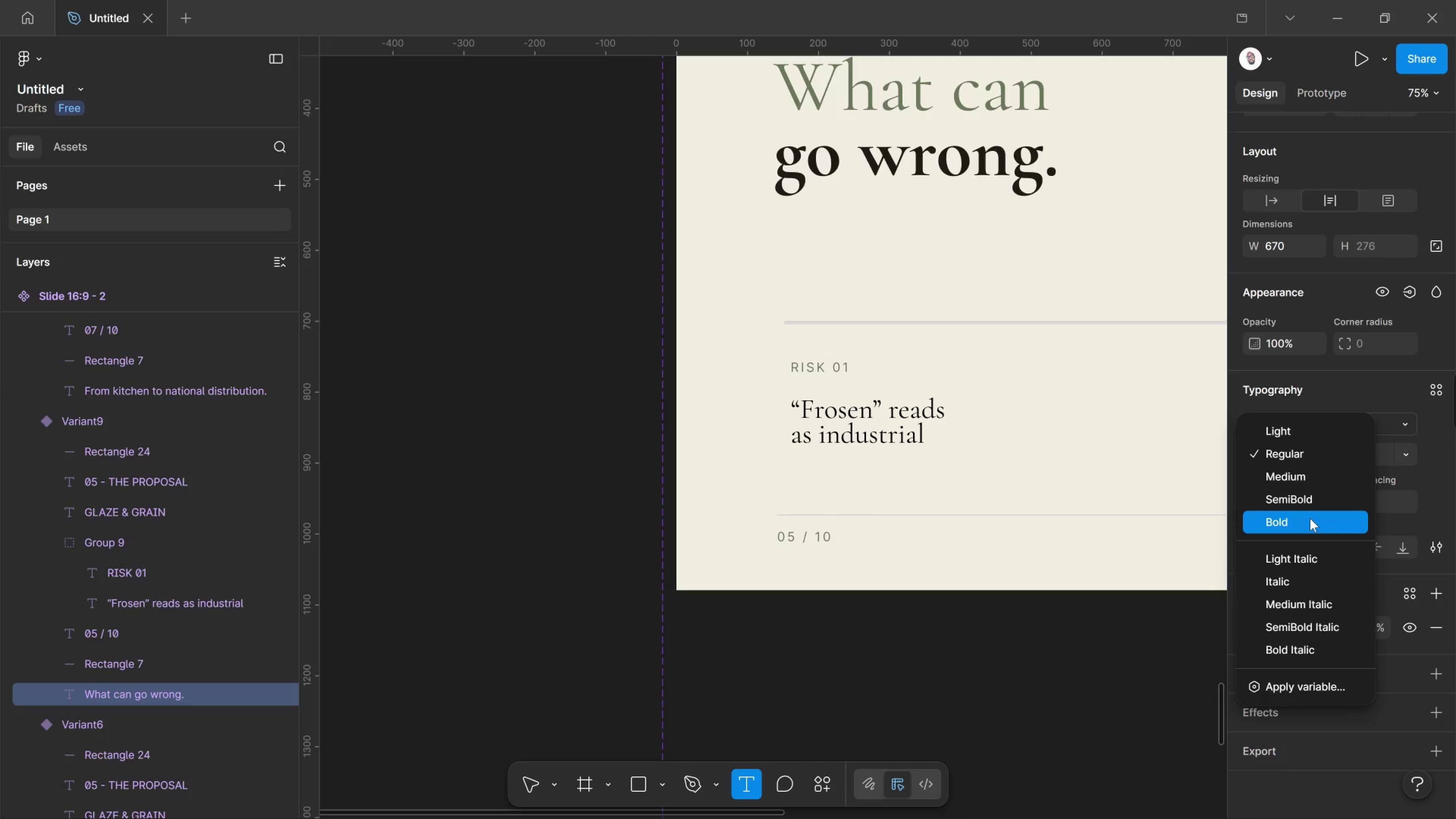 
left_click([1310, 518])
 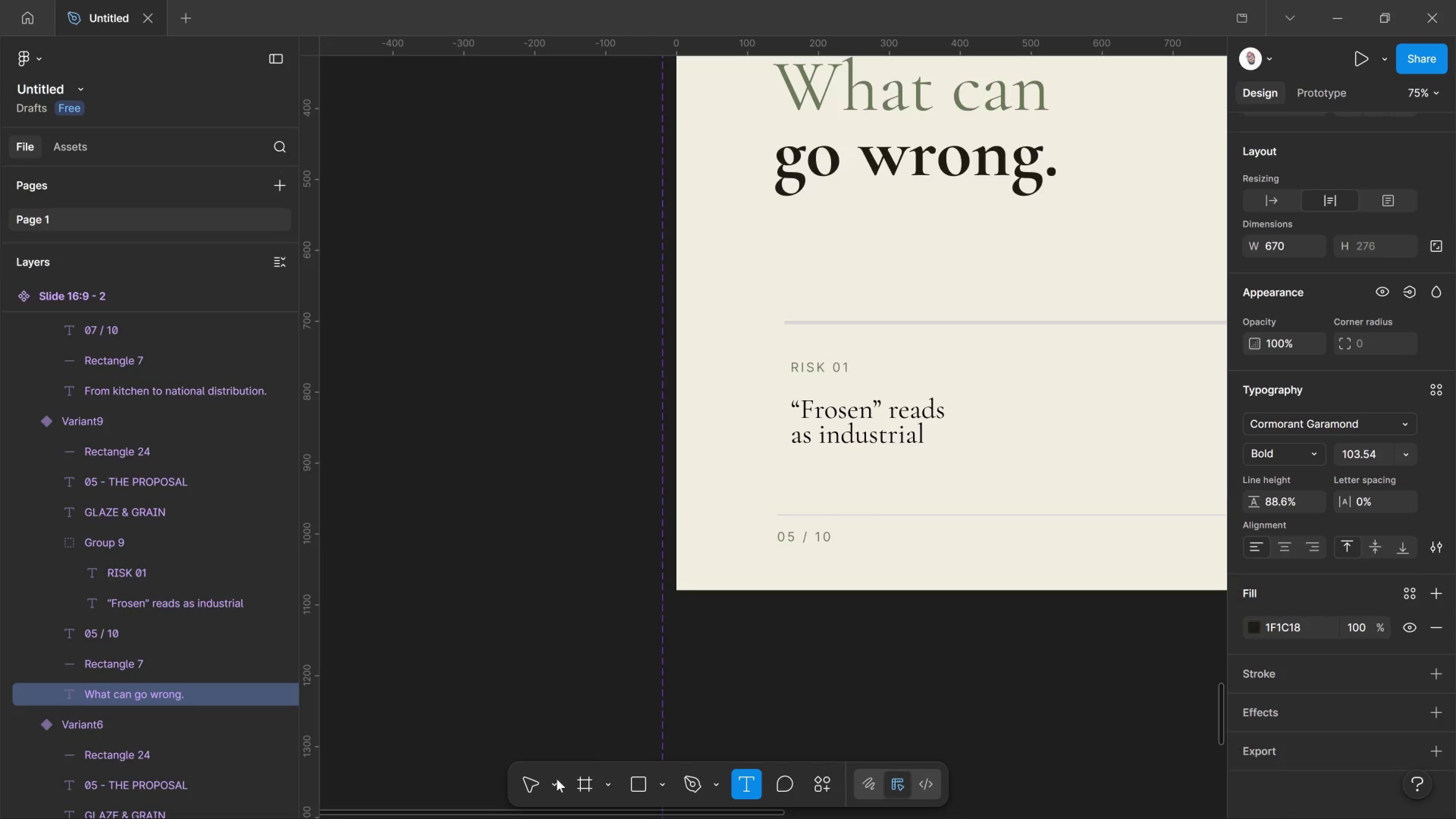 
left_click([533, 783])
 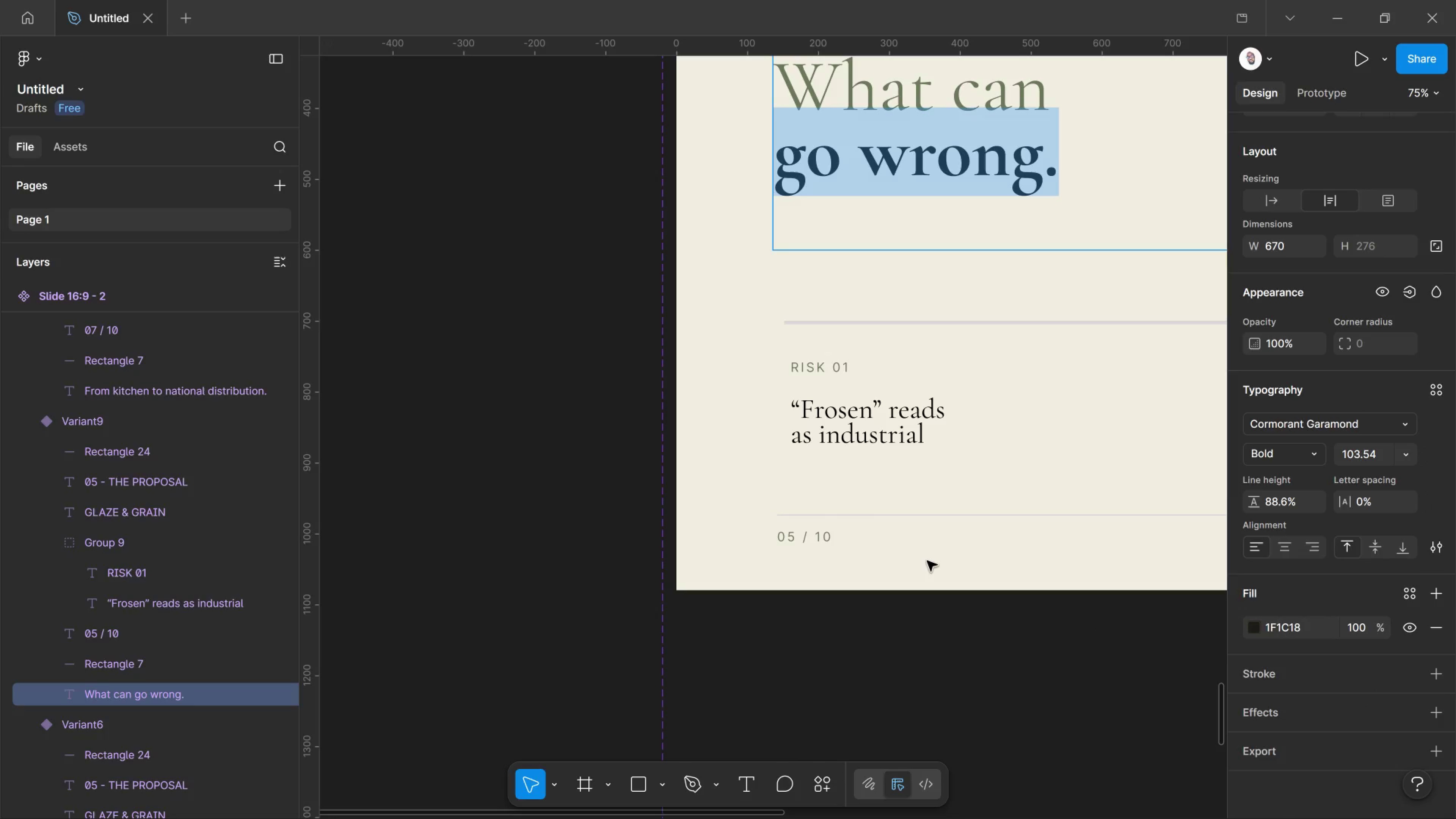 
wait(5.52)
 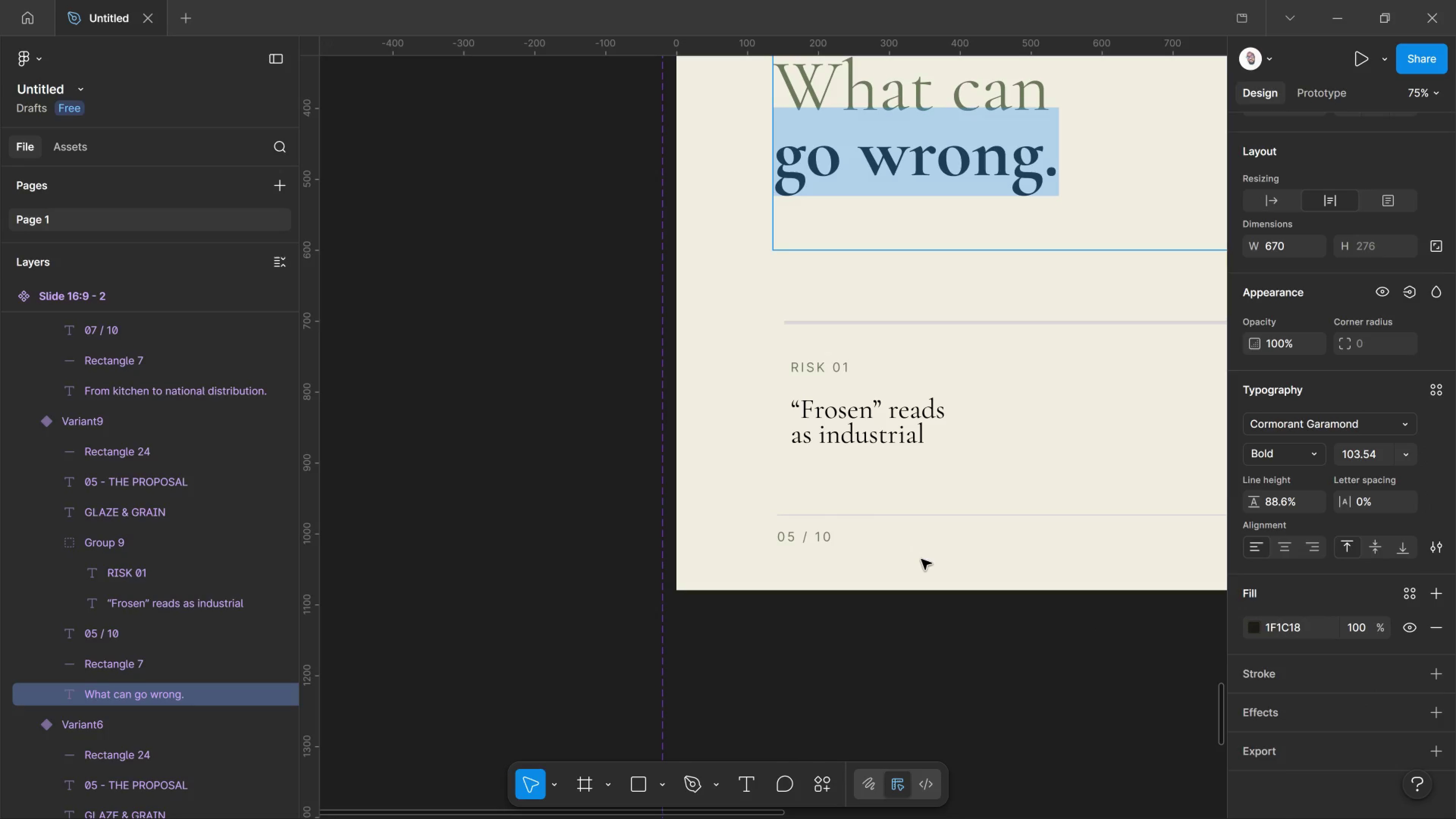 
hold_key(key=Space, duration=0.75)
 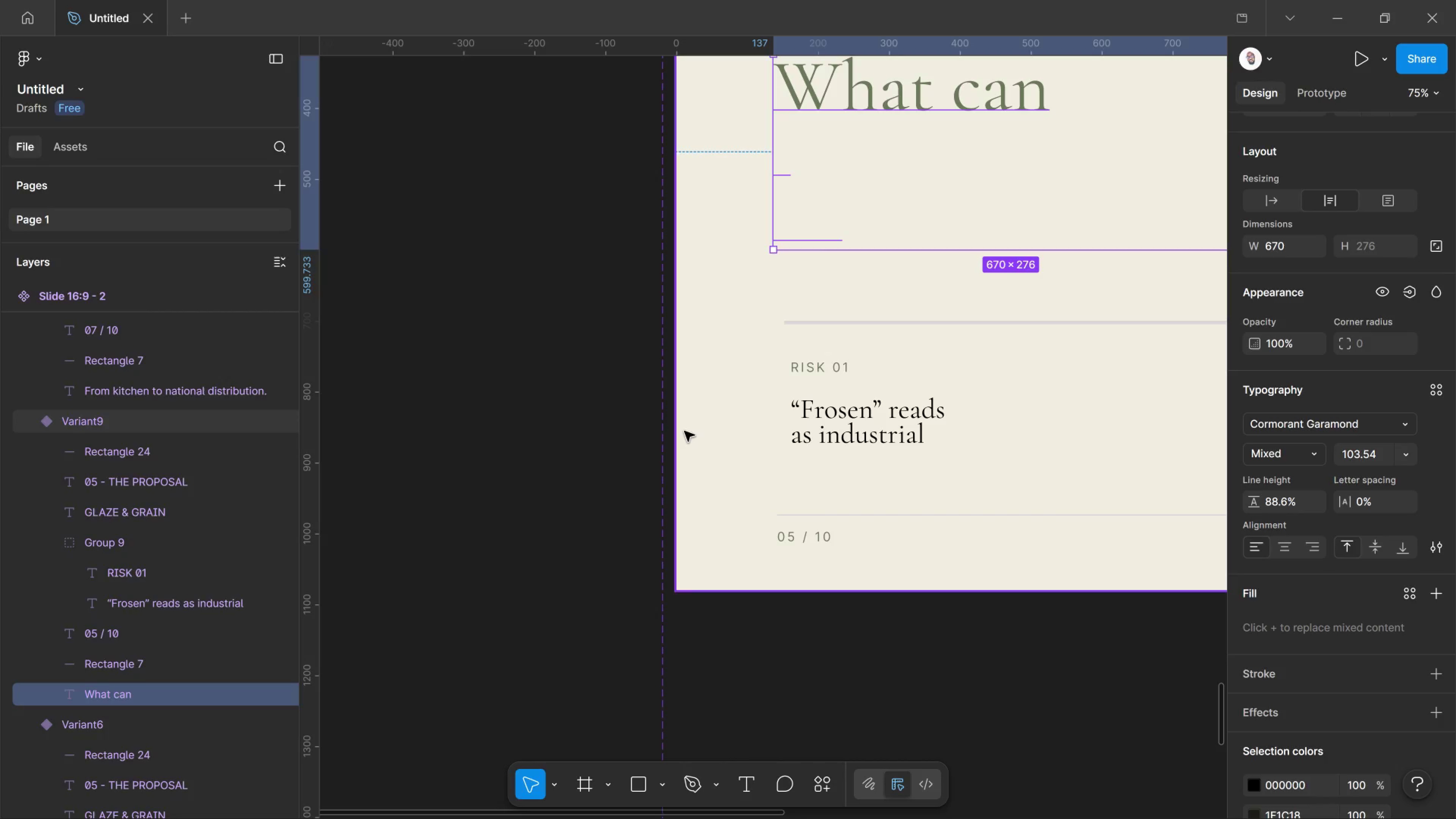 
left_click_drag(start_coordinate=[995, 444], to_coordinate=[684, 431])
 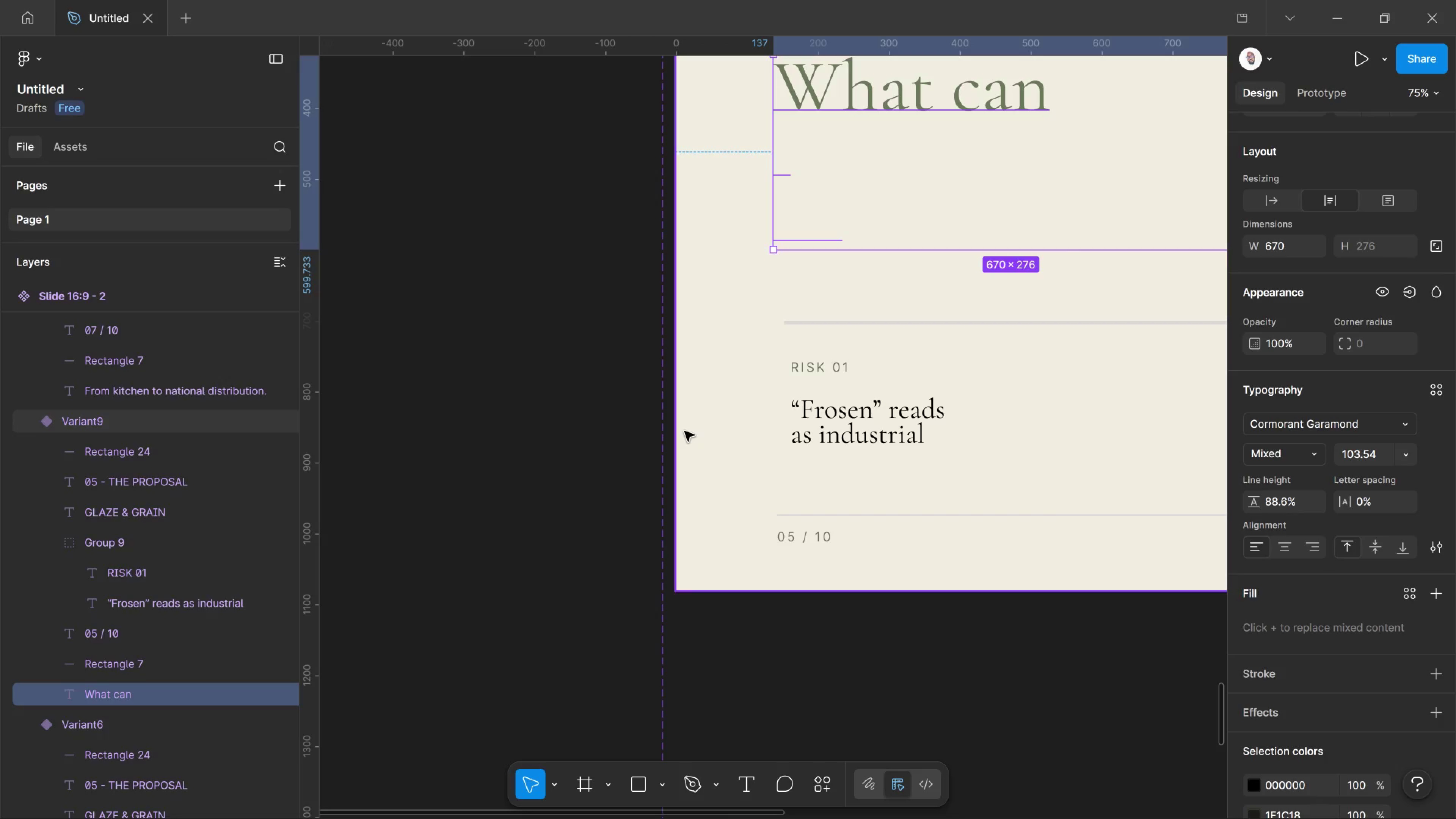 
key(Control+Z)
 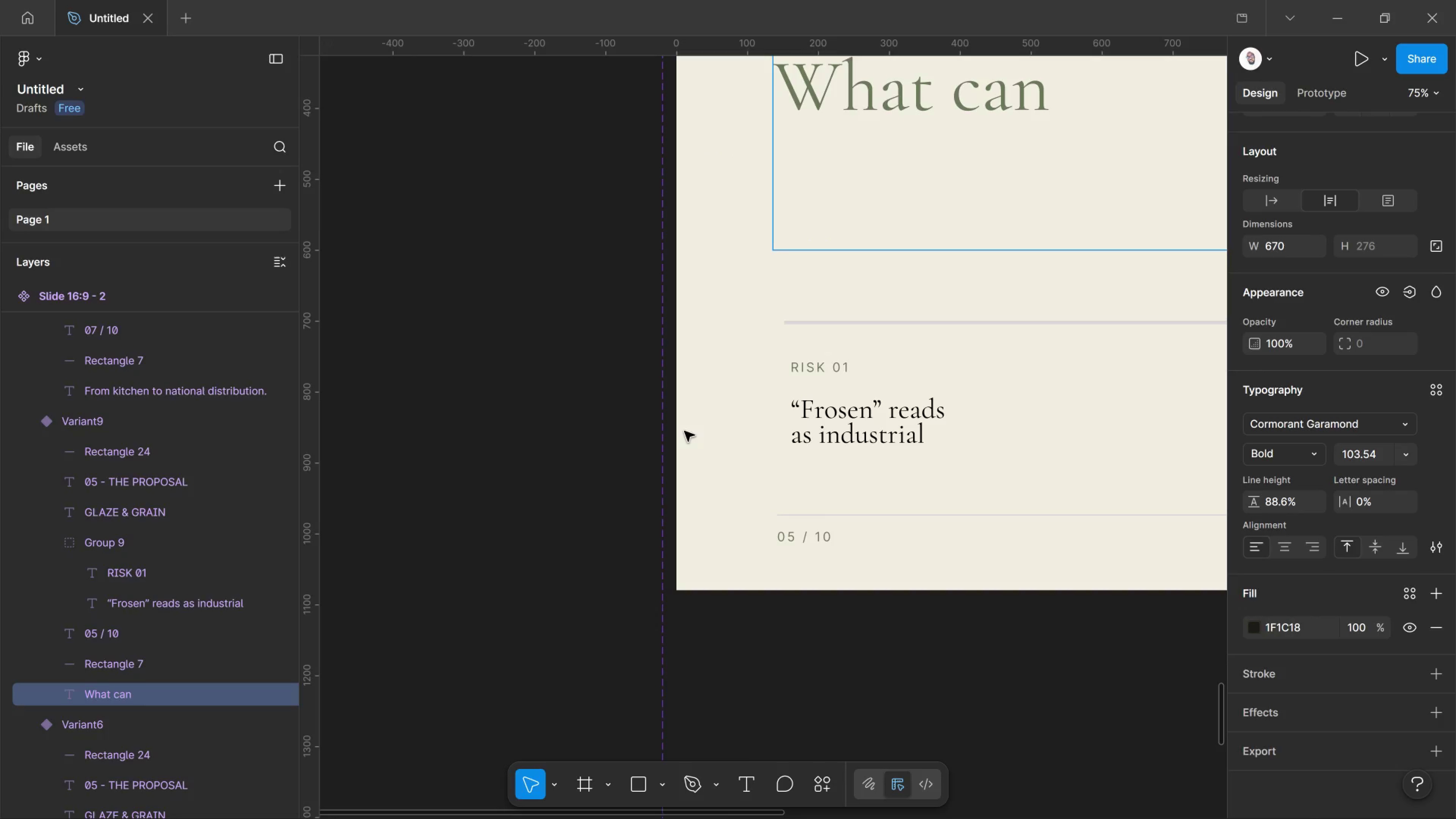 
key(Control+Z)
 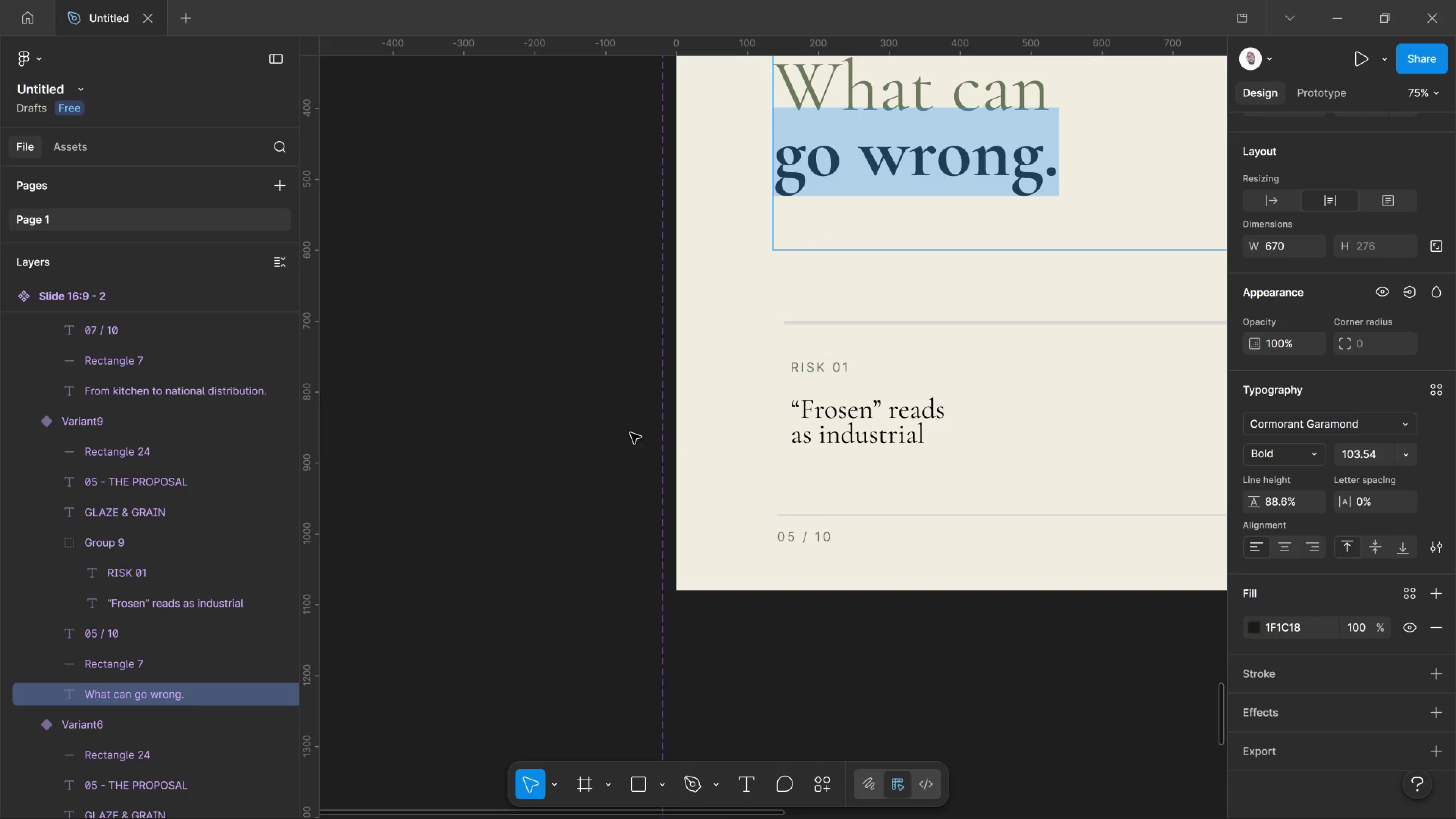 
left_click([612, 429])
 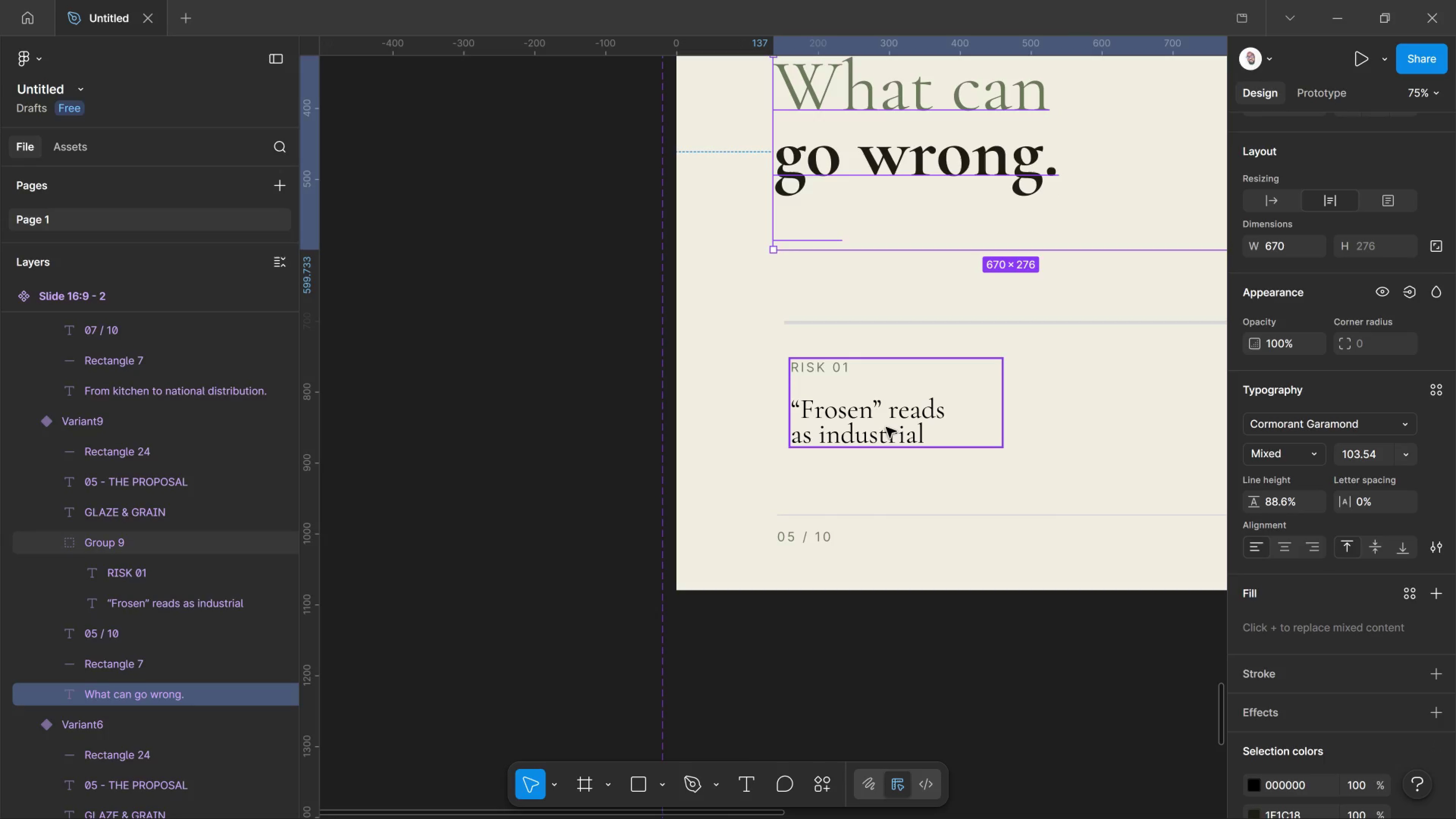 
hold_key(key=Space, duration=1.3)
 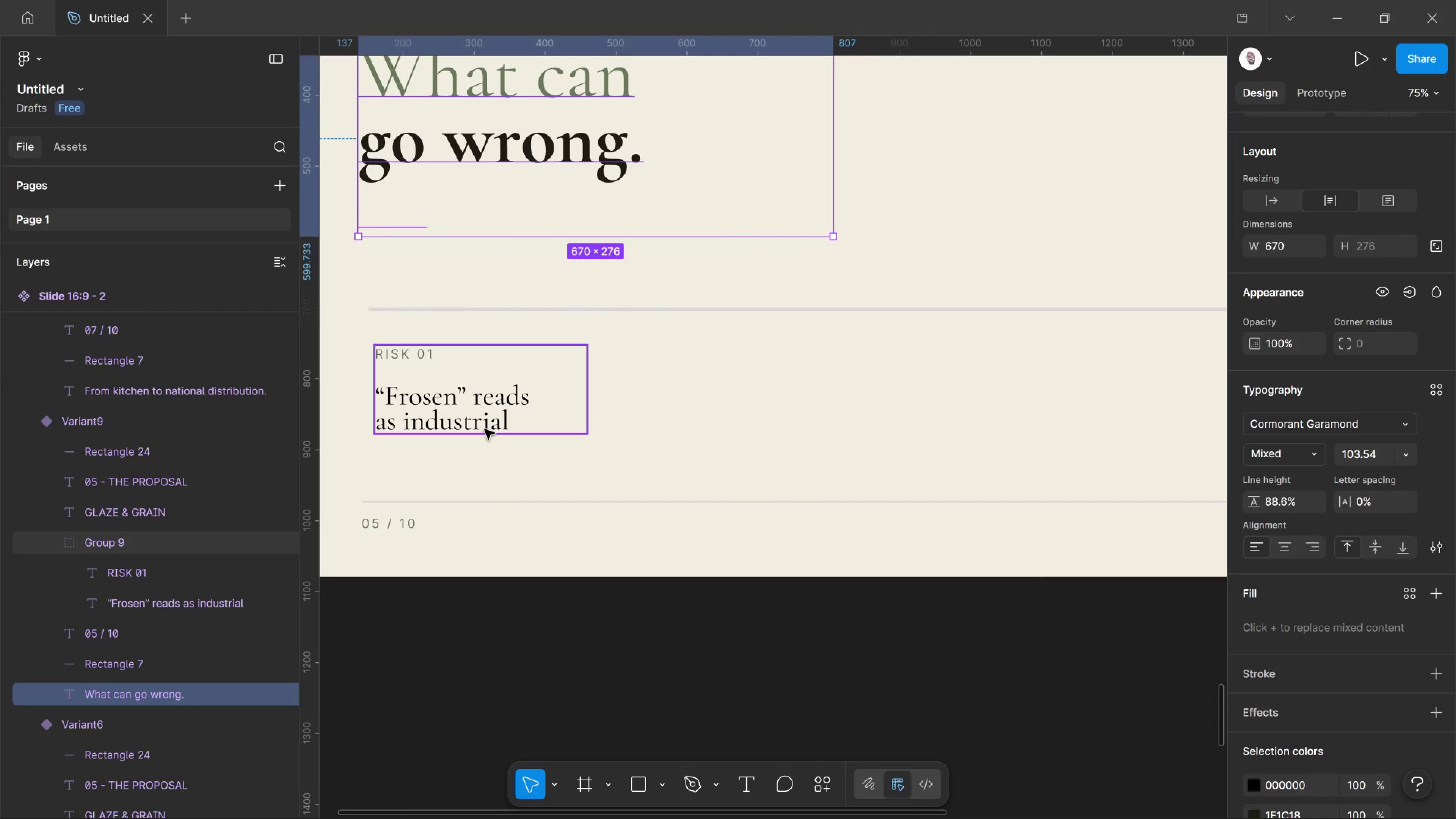 
left_click_drag(start_coordinate=[1035, 418], to_coordinate=[620, 405])
 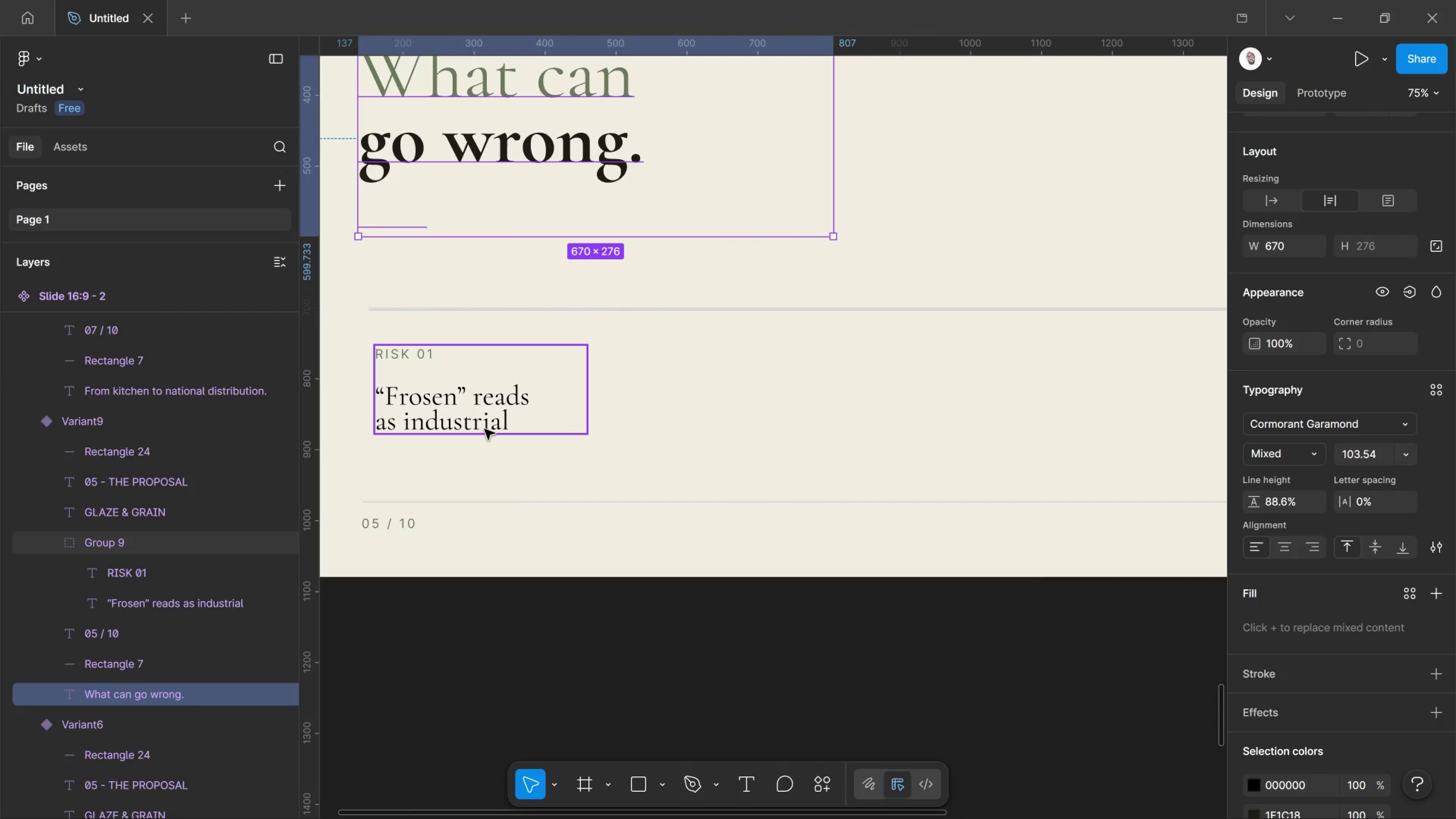 
left_click([485, 429])
 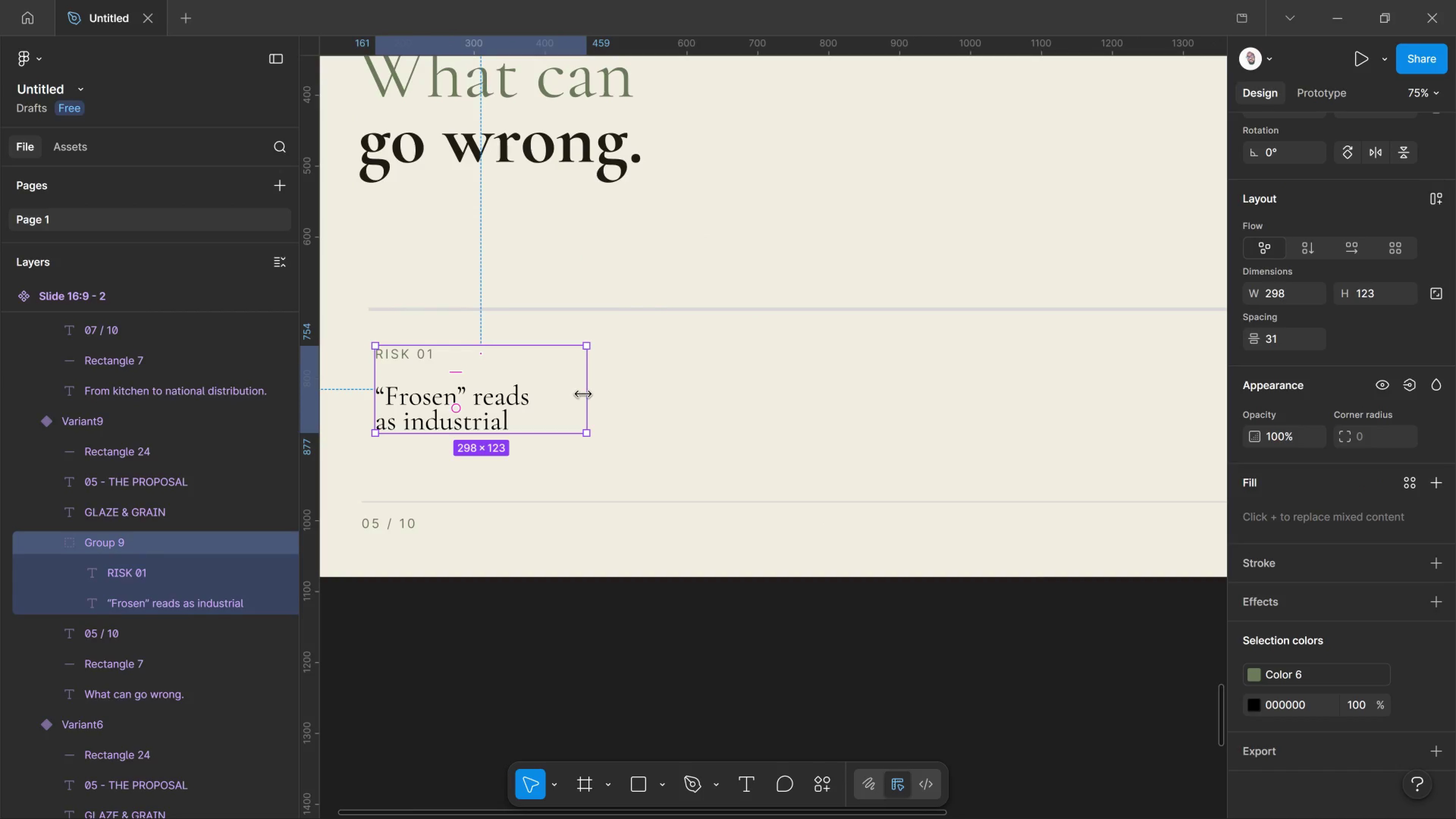 
left_click_drag(start_coordinate=[583, 394], to_coordinate=[560, 381])
 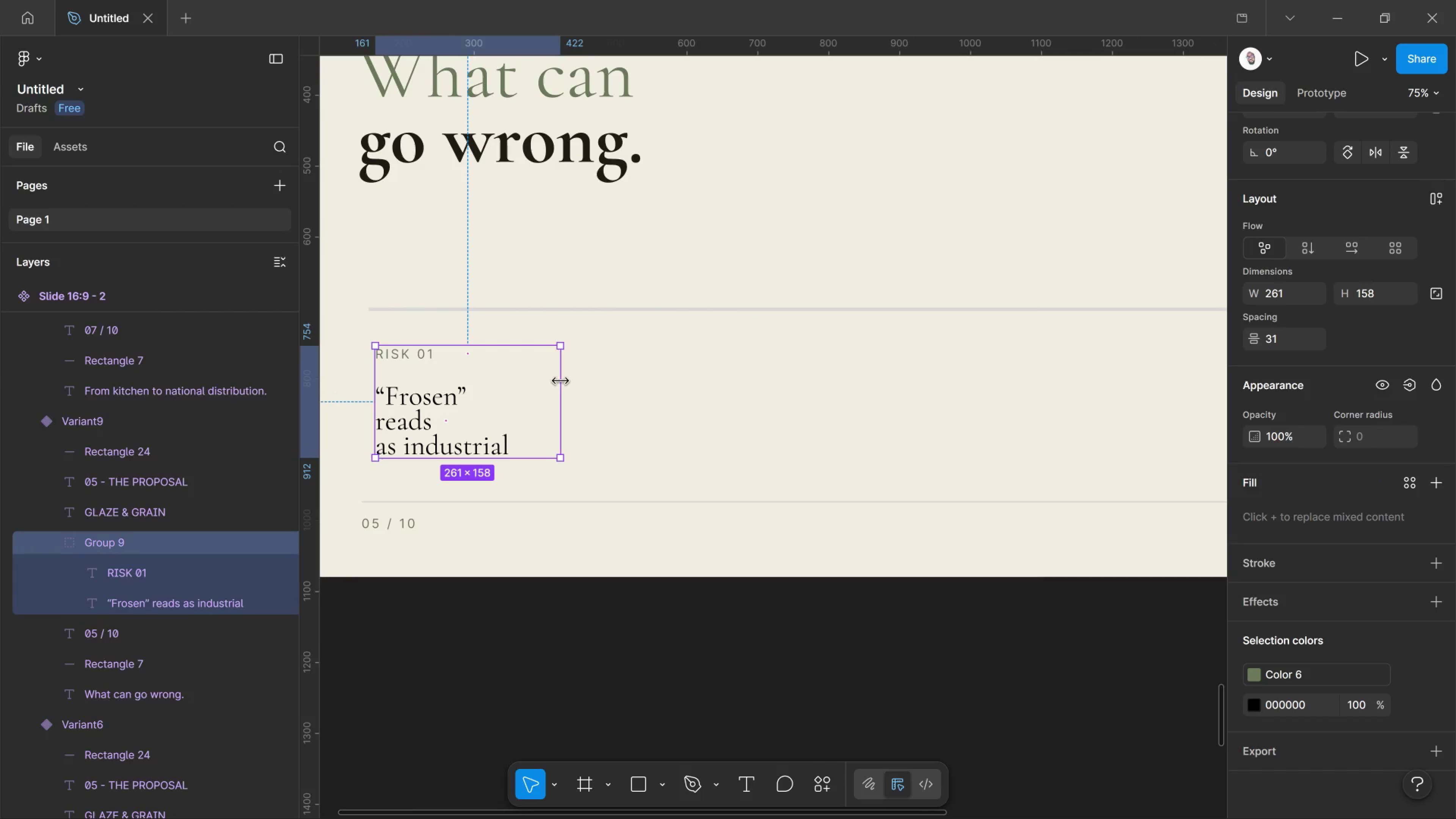 
key(Control+Z)
 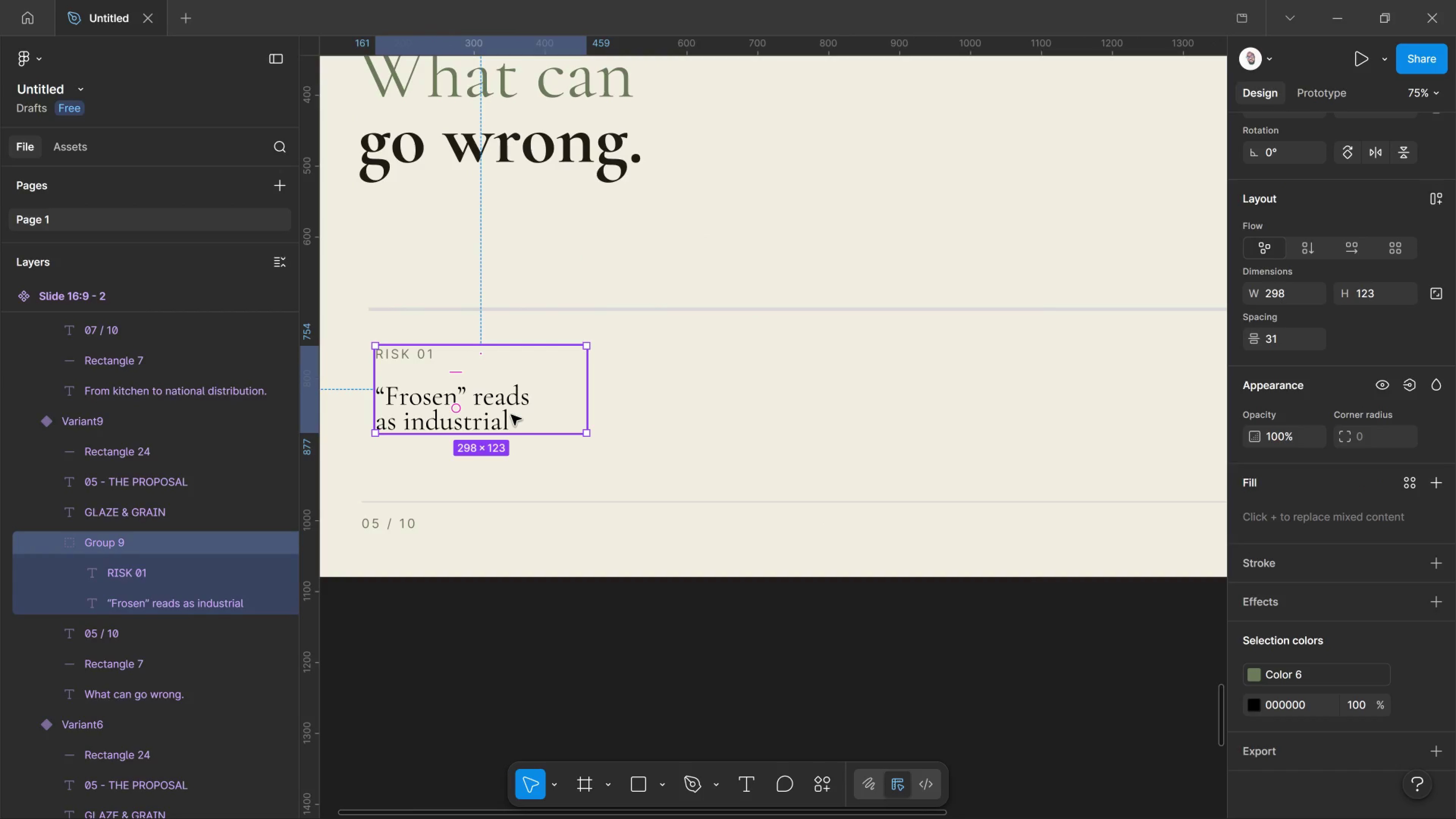 
double_click([511, 415])
 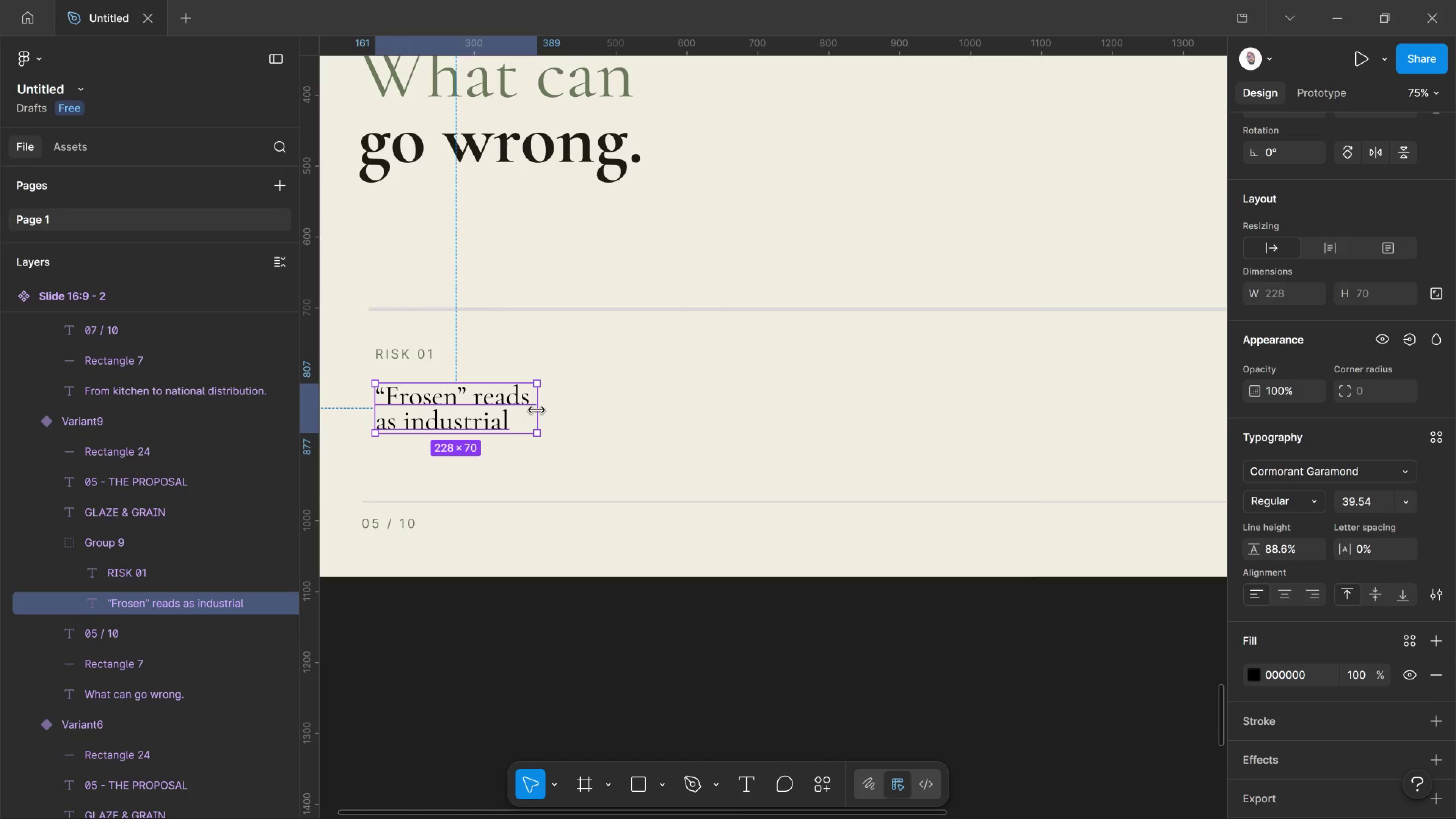 
left_click_drag(start_coordinate=[537, 410], to_coordinate=[574, 424])
 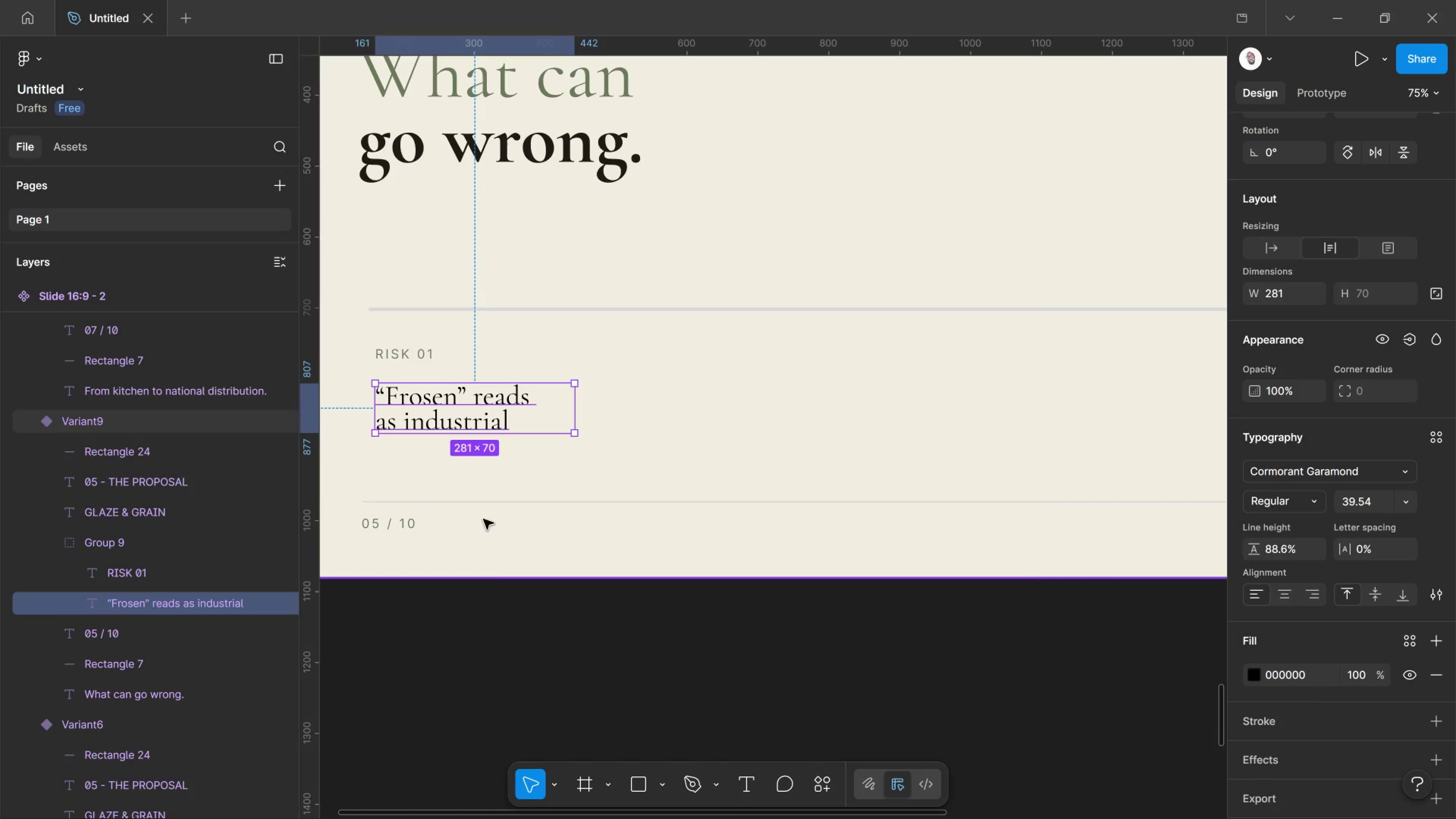 
left_click([480, 616])
 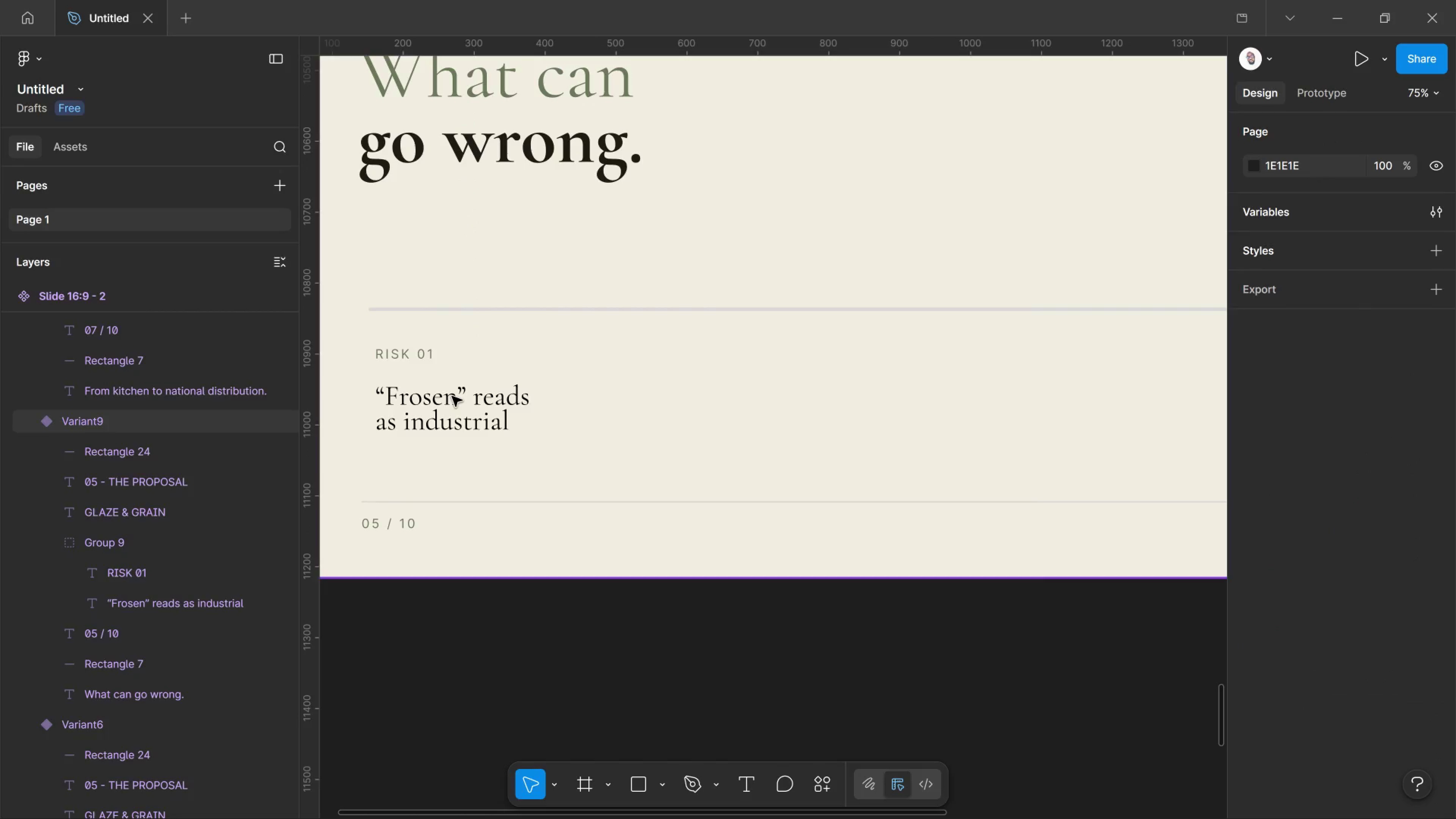 
left_click([452, 396])
 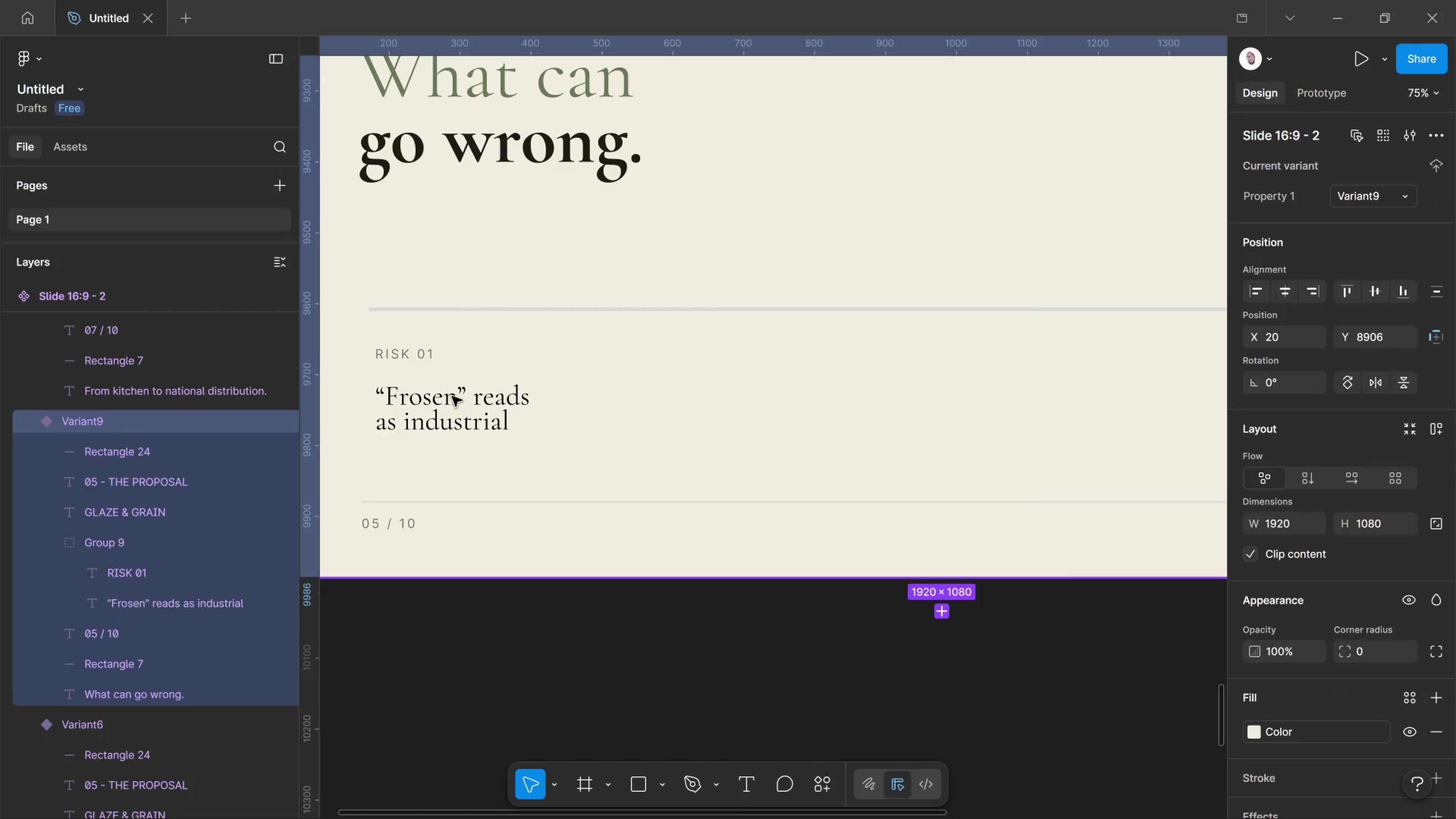 
hold_key(key=ControlLeft, duration=1.21)
left_click([452, 396])
 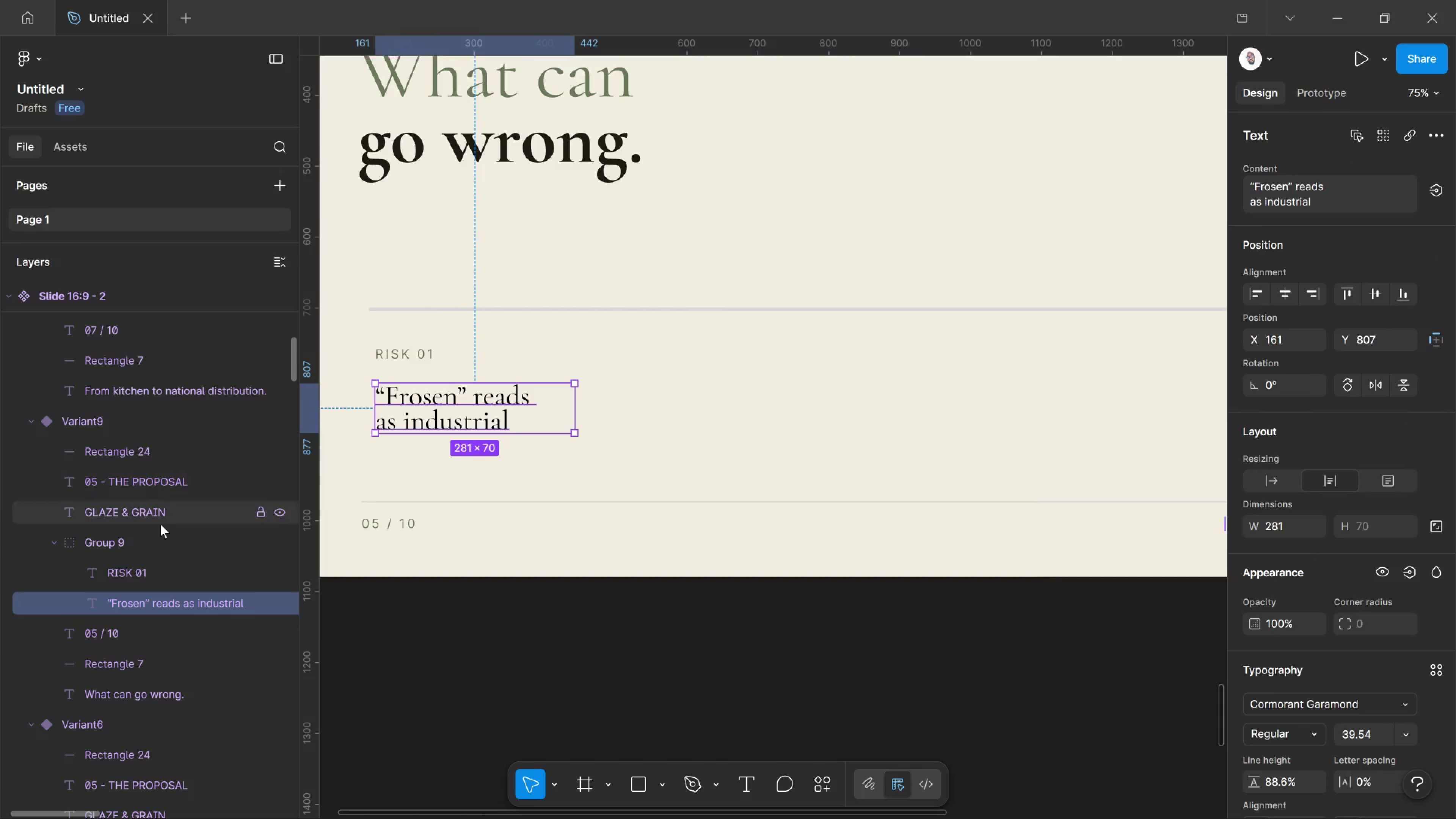 
left_click([164, 540])
 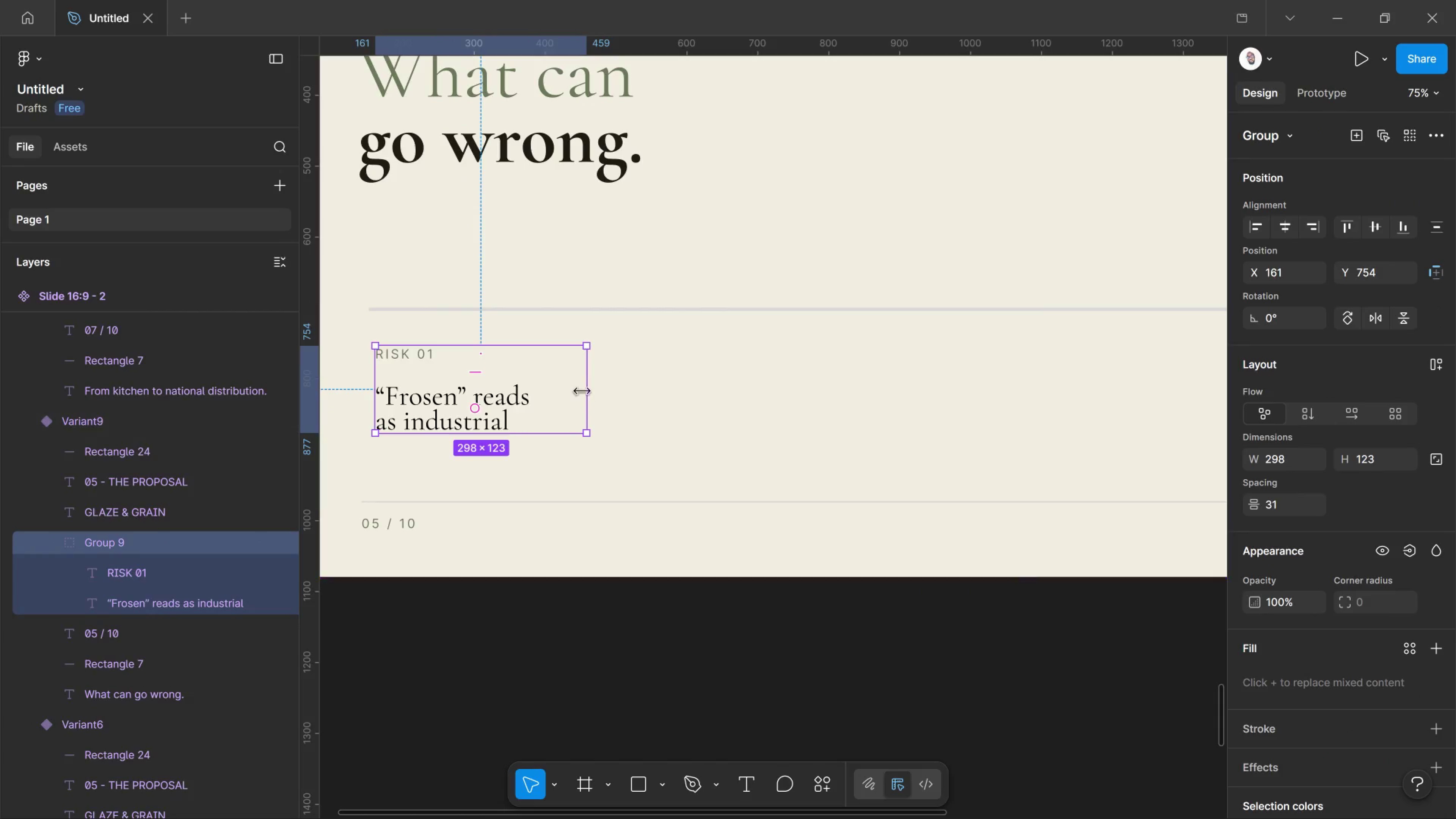 
left_click_drag(start_coordinate=[582, 391], to_coordinate=[548, 384])
 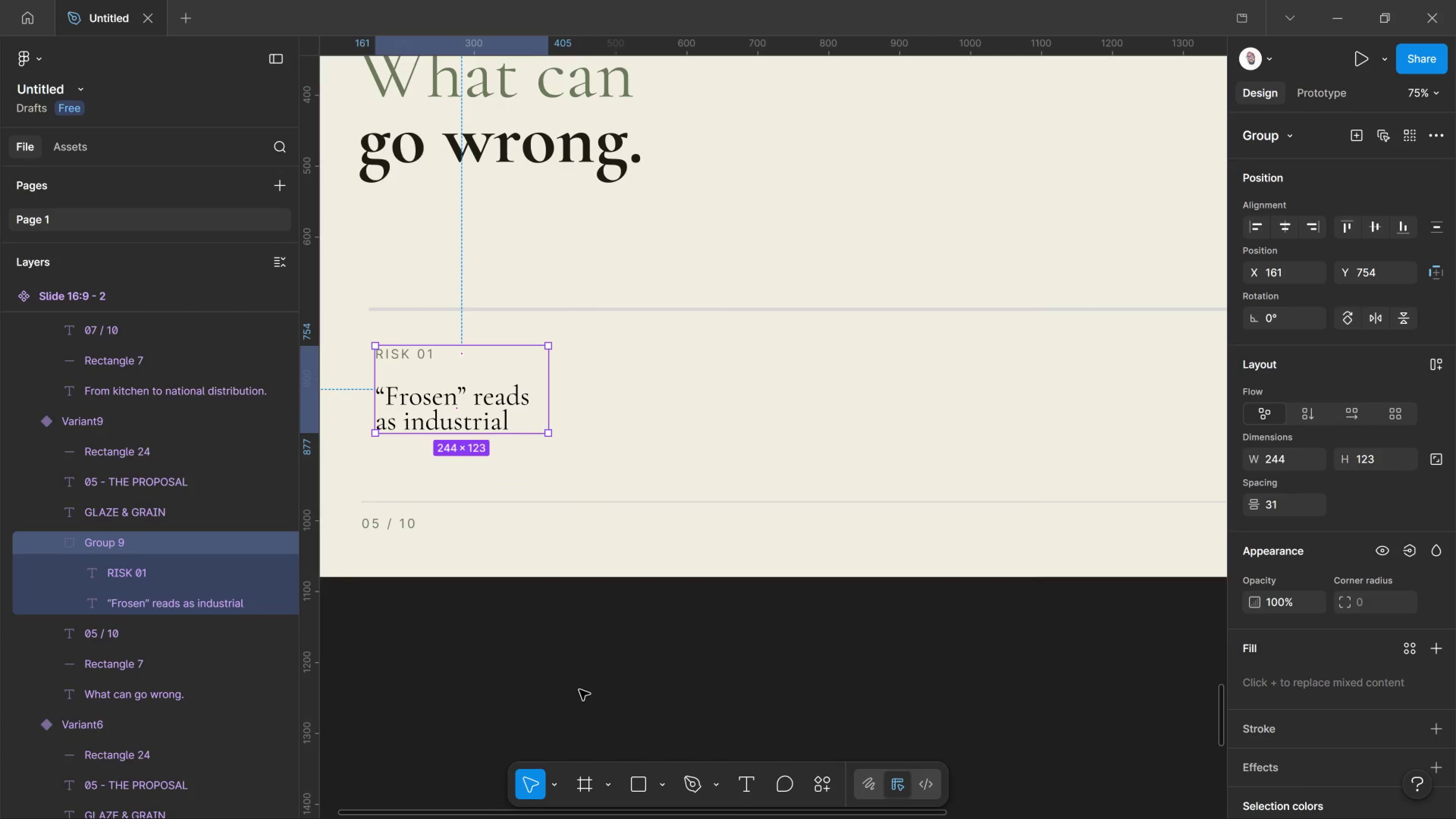 
left_click_drag(start_coordinate=[576, 690], to_coordinate=[572, 690])
 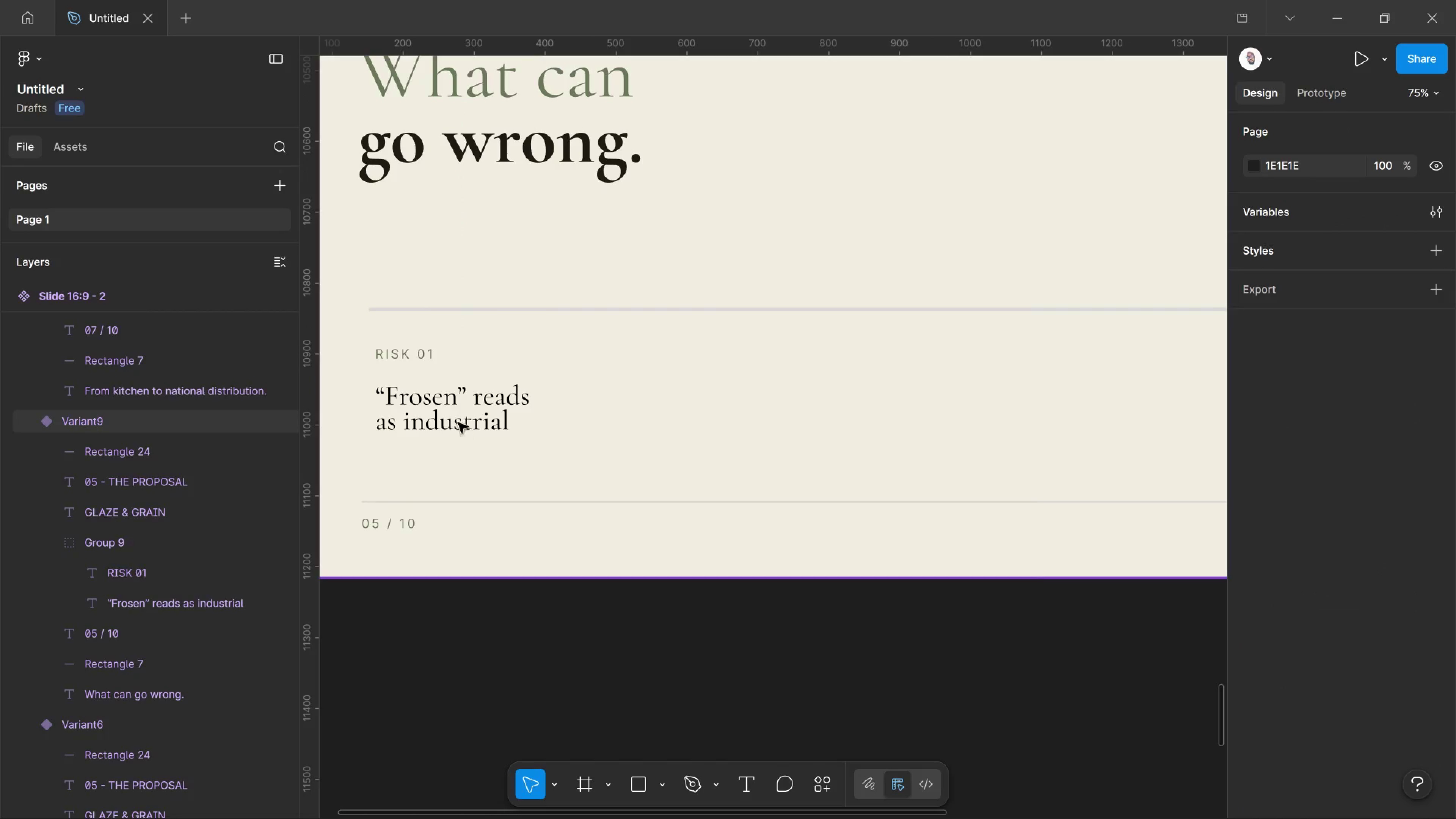 
hold_key(key=ControlLeft, duration=0.76)
left_click([454, 415])
 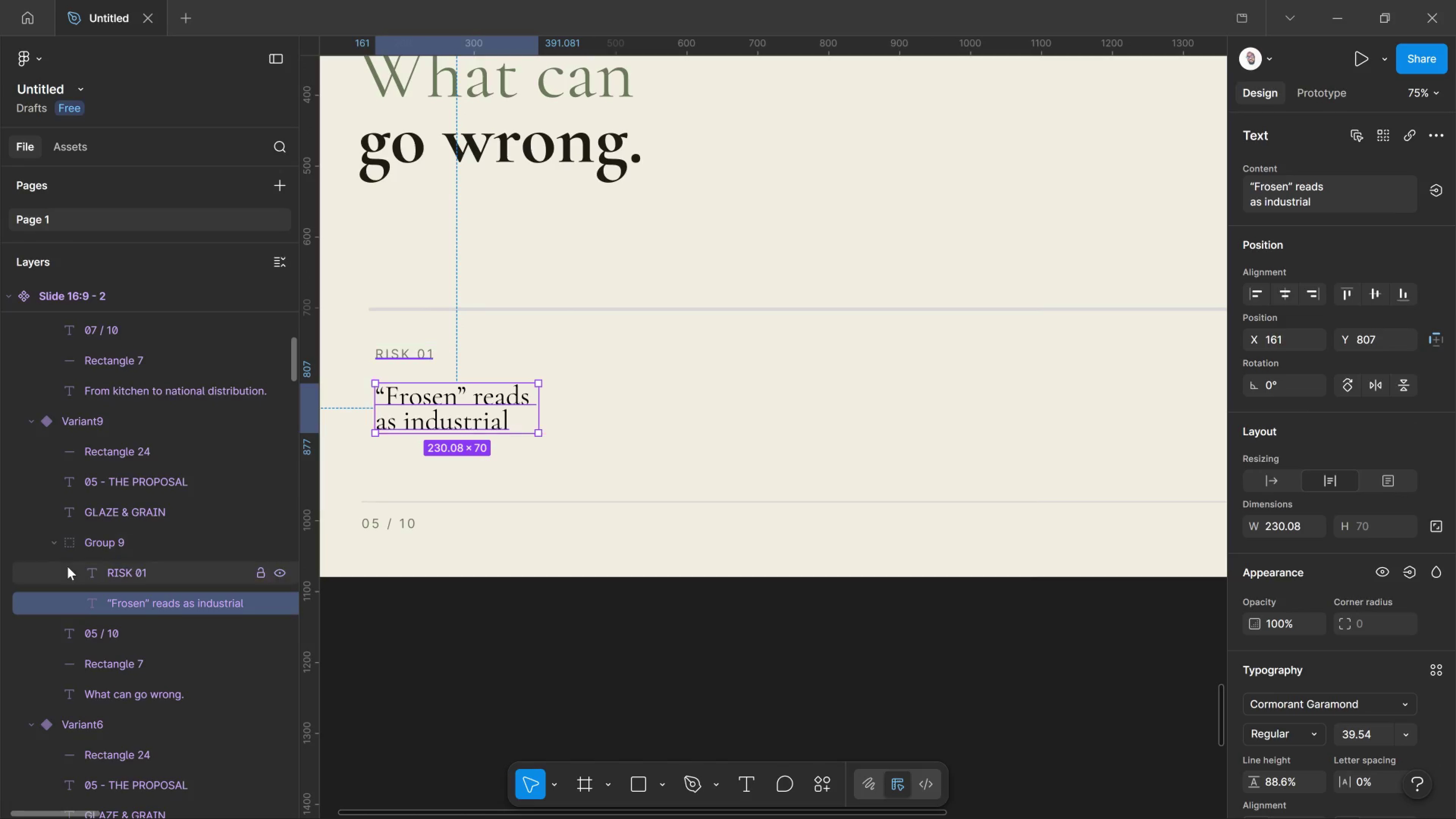 
left_click([56, 541])
 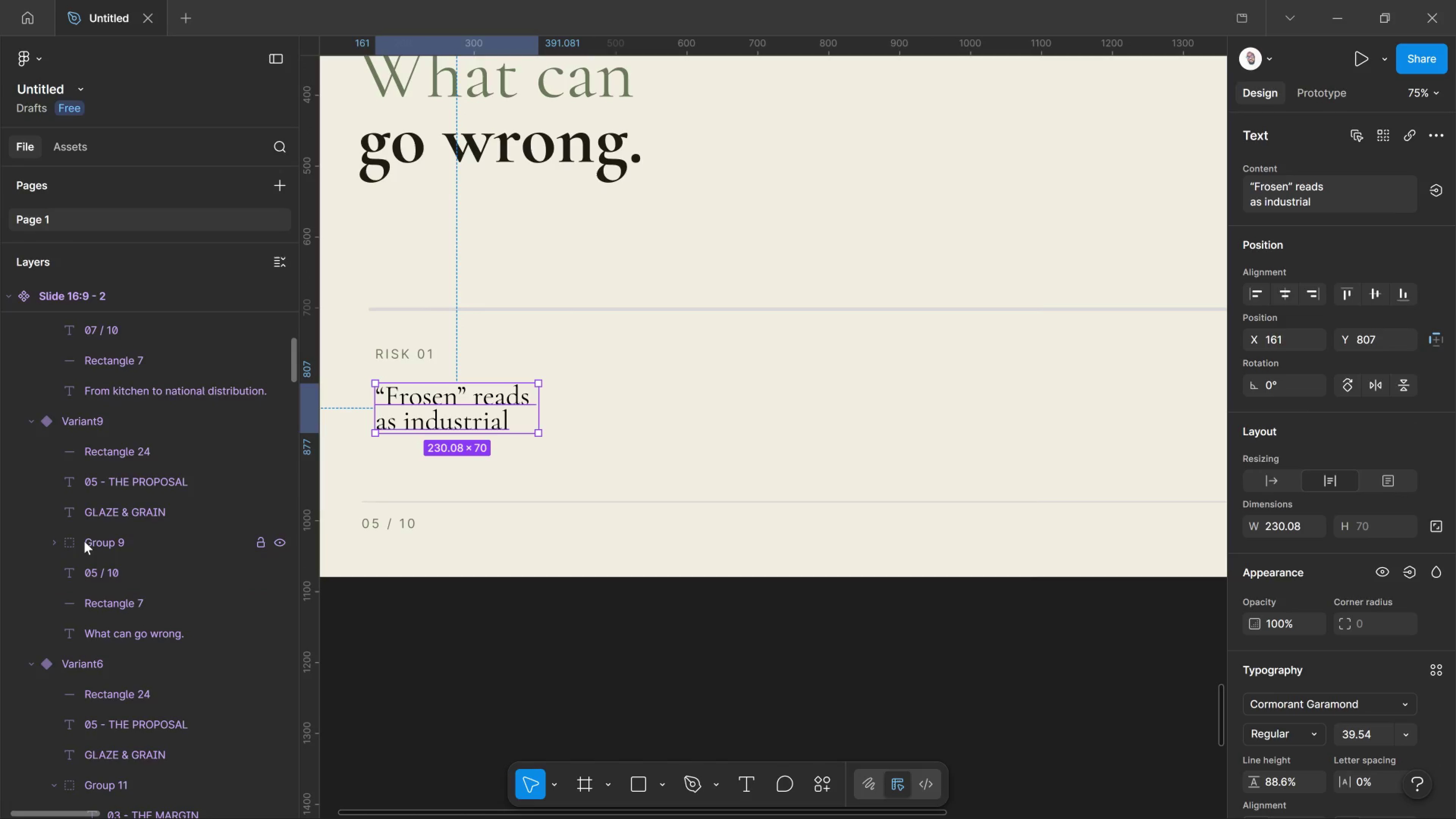 
left_click([84, 541])
 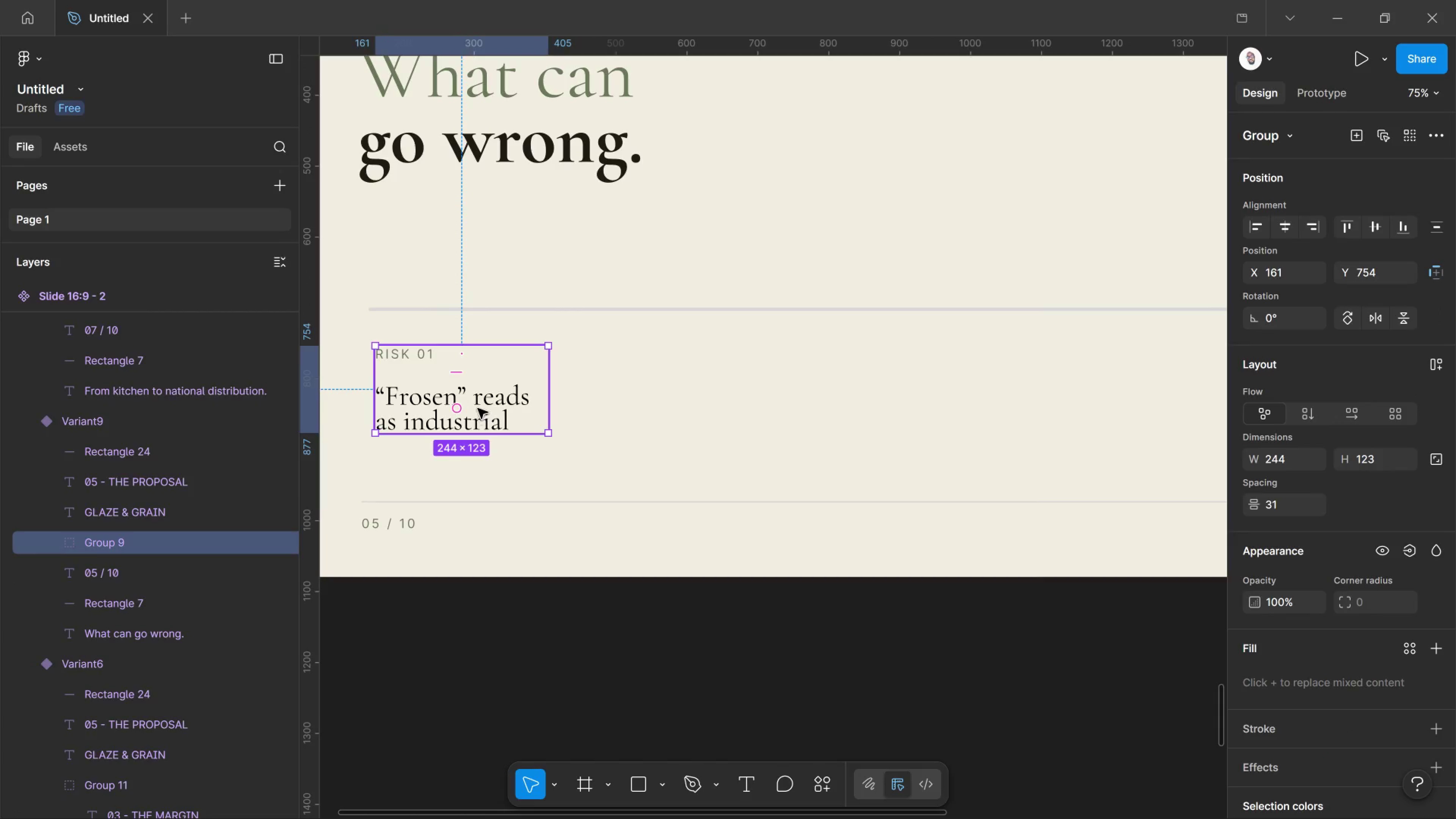 
hold_key(key=AltLeft, duration=4.45)
left_click_drag(start_coordinate=[480, 408], to_coordinate=[664, 408])
 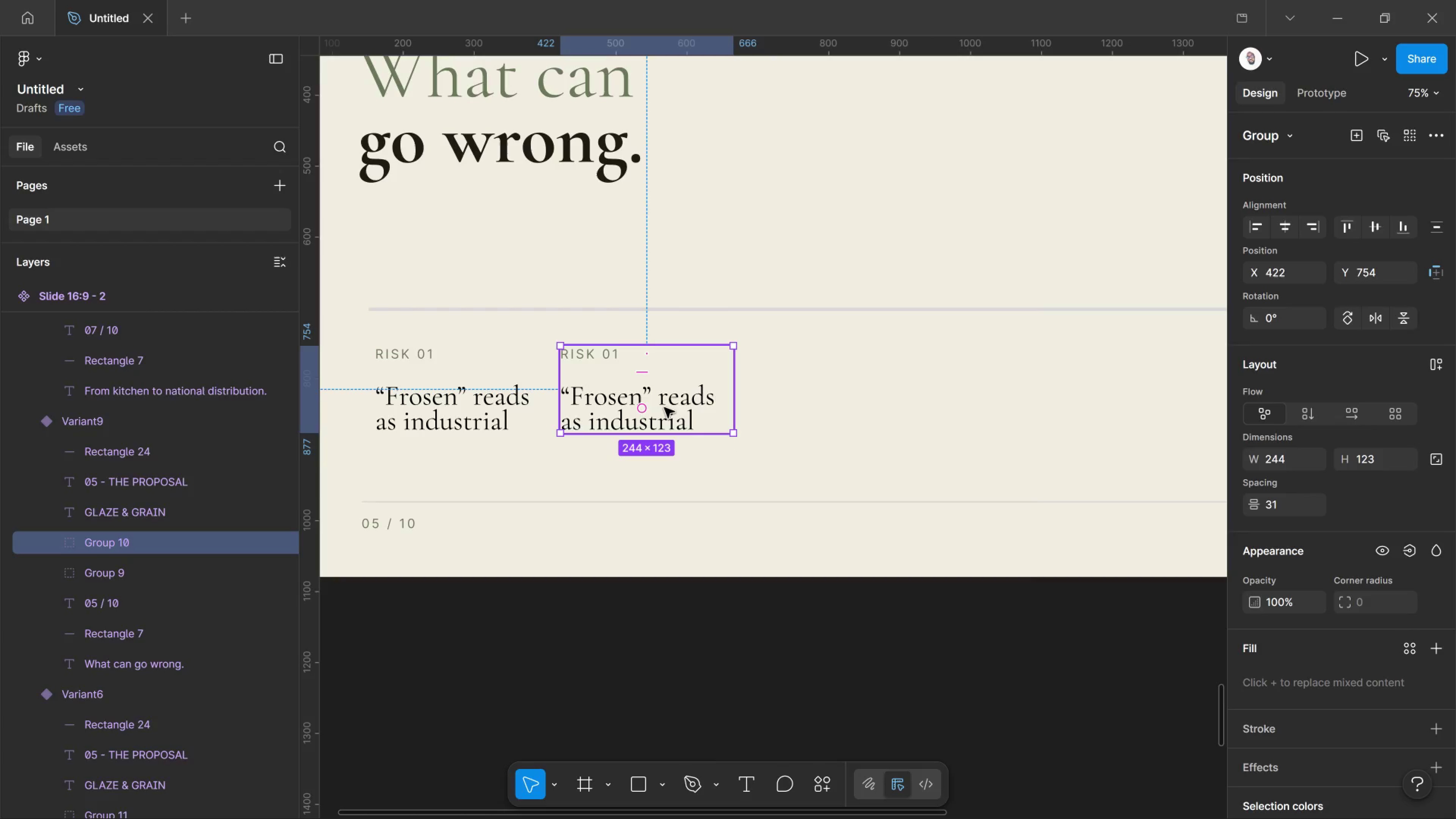 
hold_key(key=ShiftLeft, duration=3.35)
 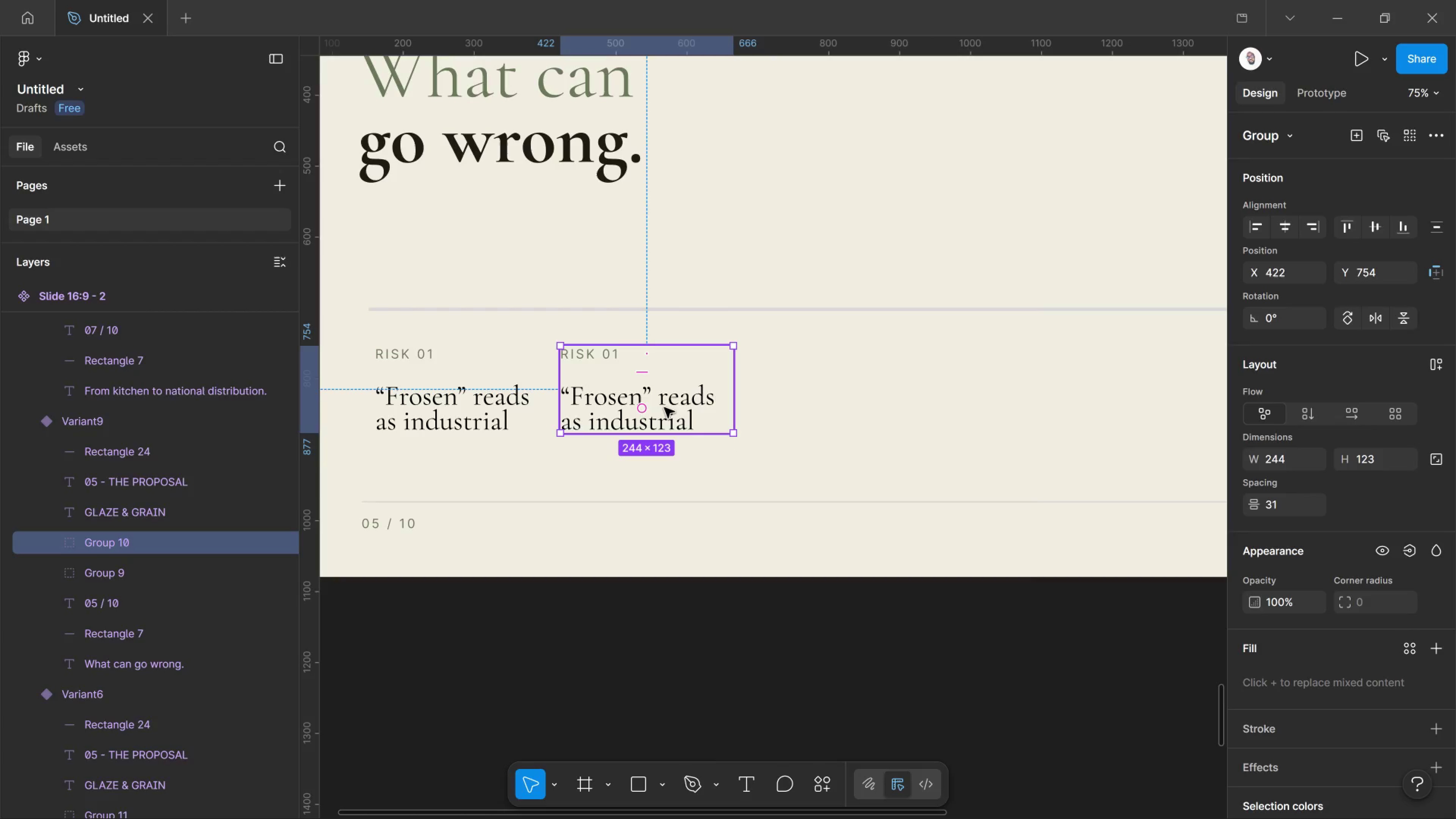 
hold_key(key=AltLeft, duration=3.03)
hold_key(key=ShiftLeft, duration=2.69)
left_click_drag(start_coordinate=[664, 408], to_coordinate=[946, 424])
 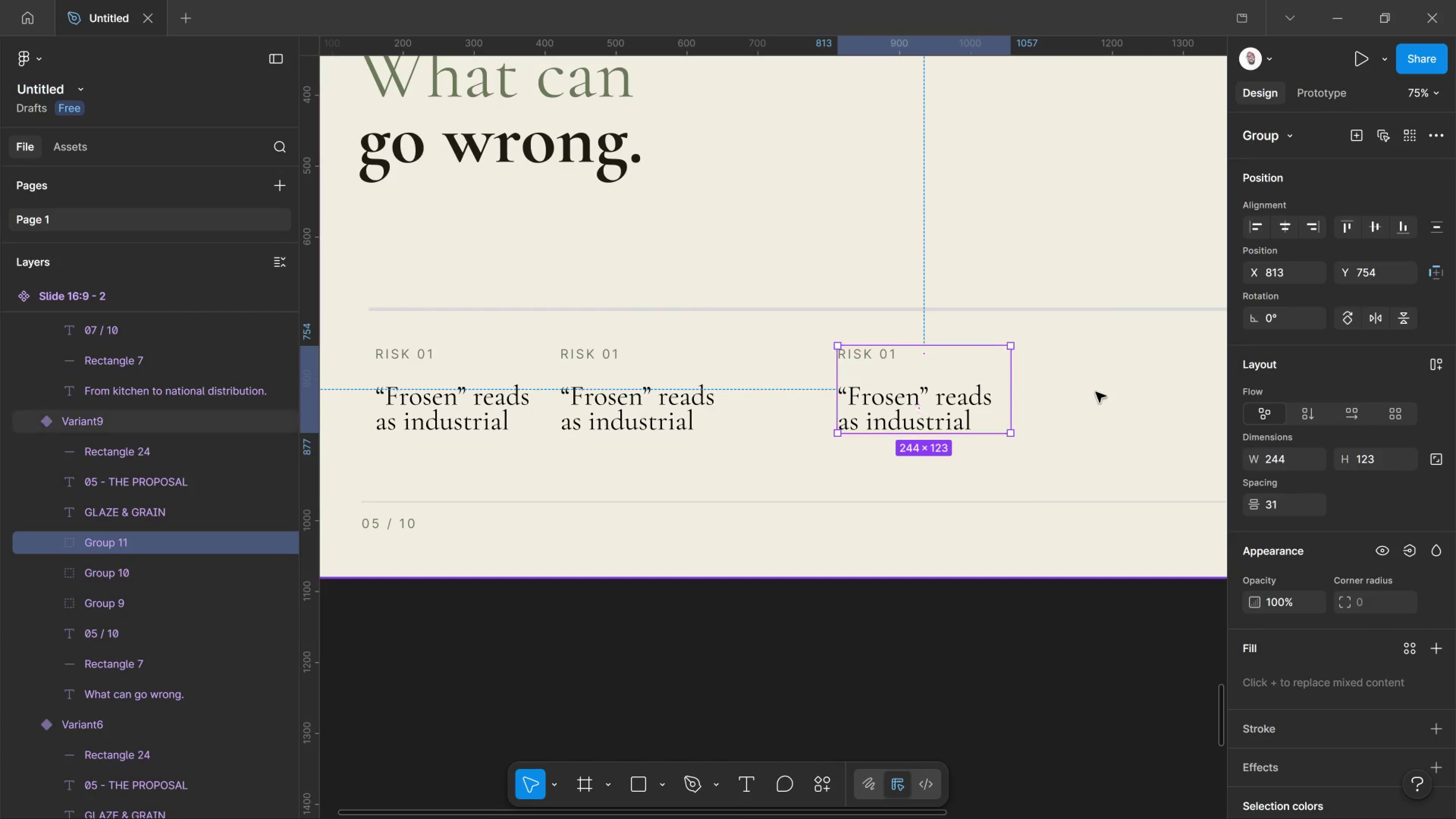 
hold_key(key=Space, duration=1.52)
 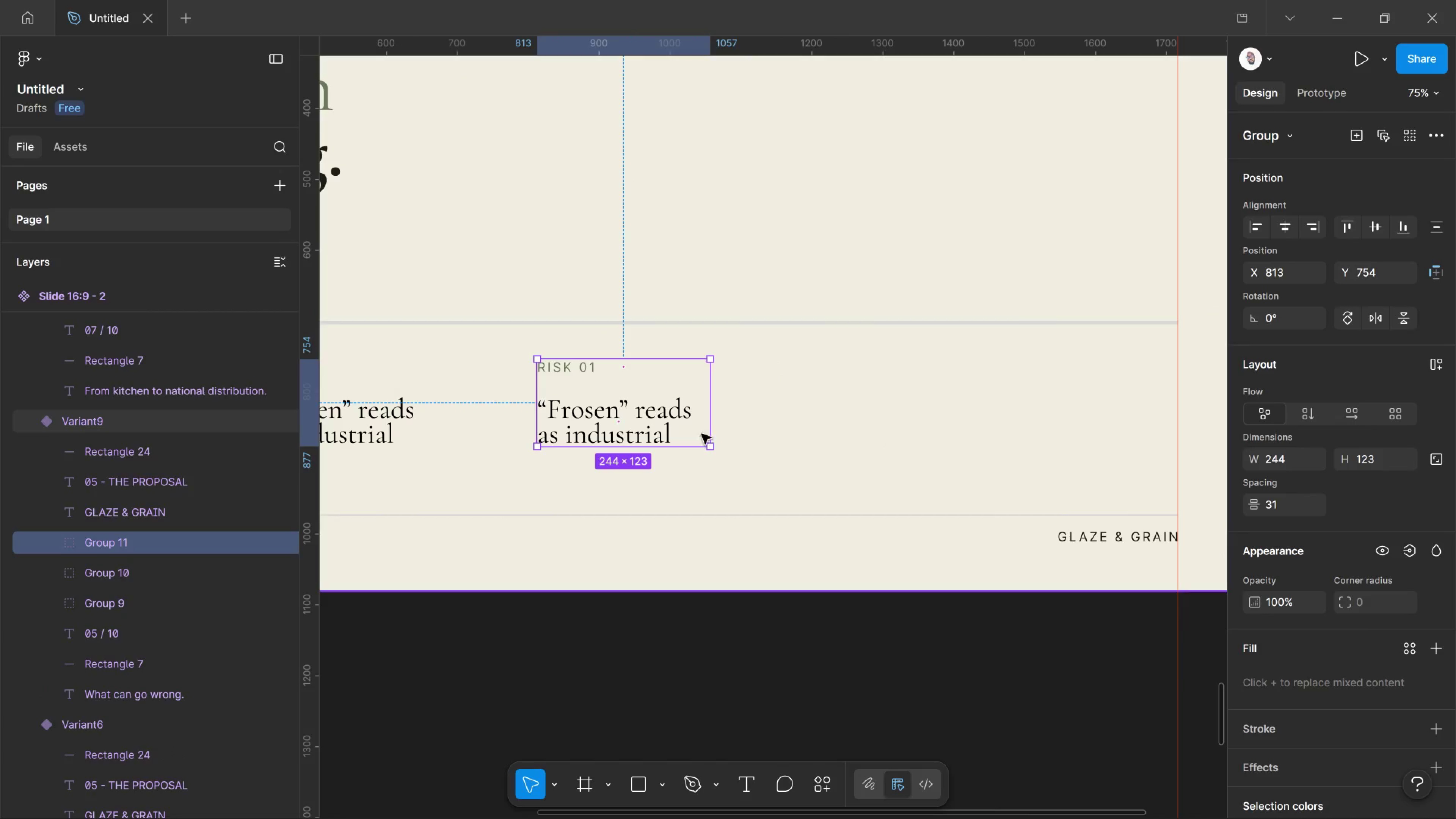 
left_click_drag(start_coordinate=[1096, 391], to_coordinate=[795, 404])
 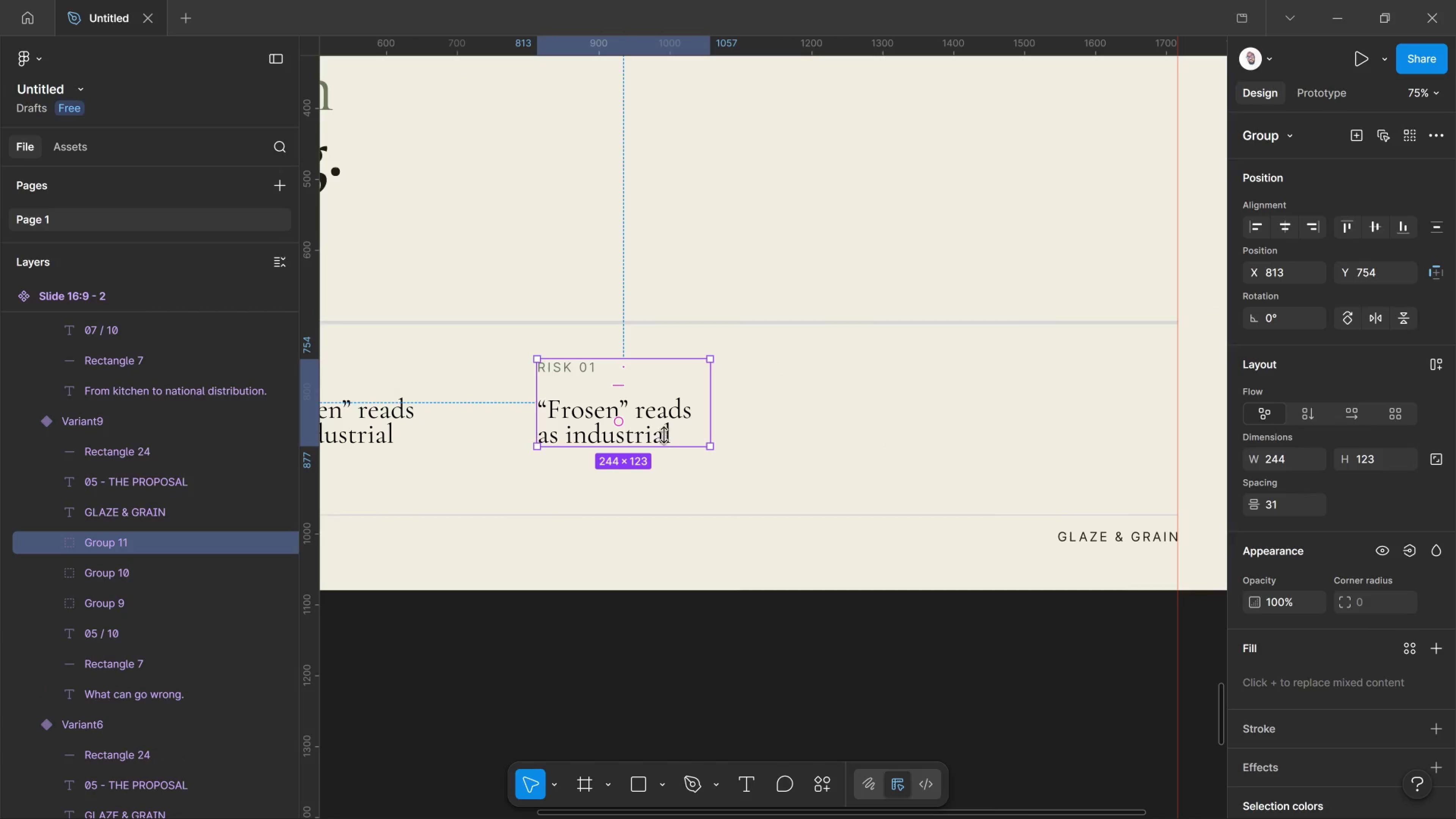 
hold_key(key=Space, duration=0.33)
 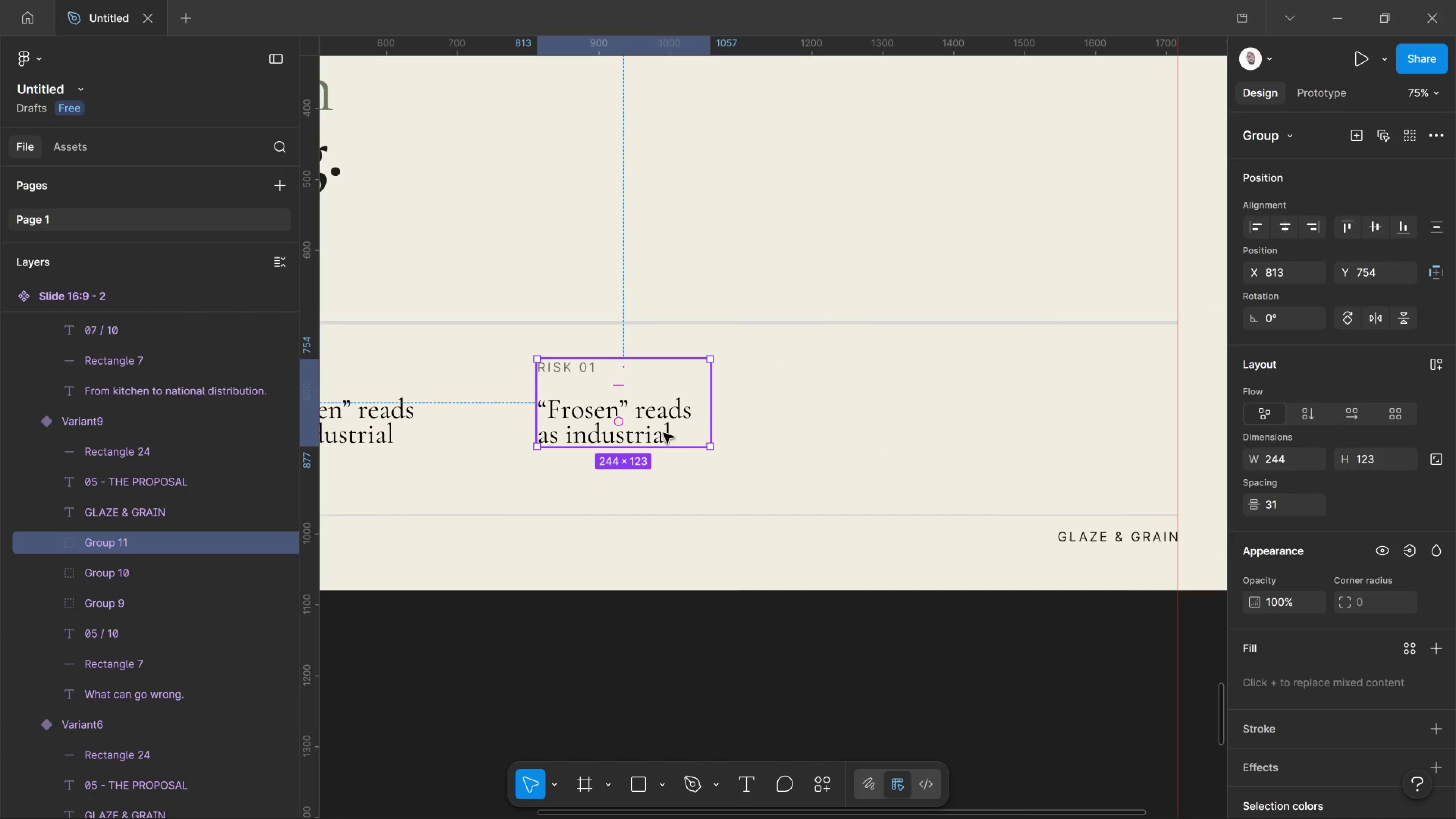 
hold_key(key=AltLeft, duration=5.78)
left_click_drag(start_coordinate=[664, 433], to_coordinate=[949, 421])
 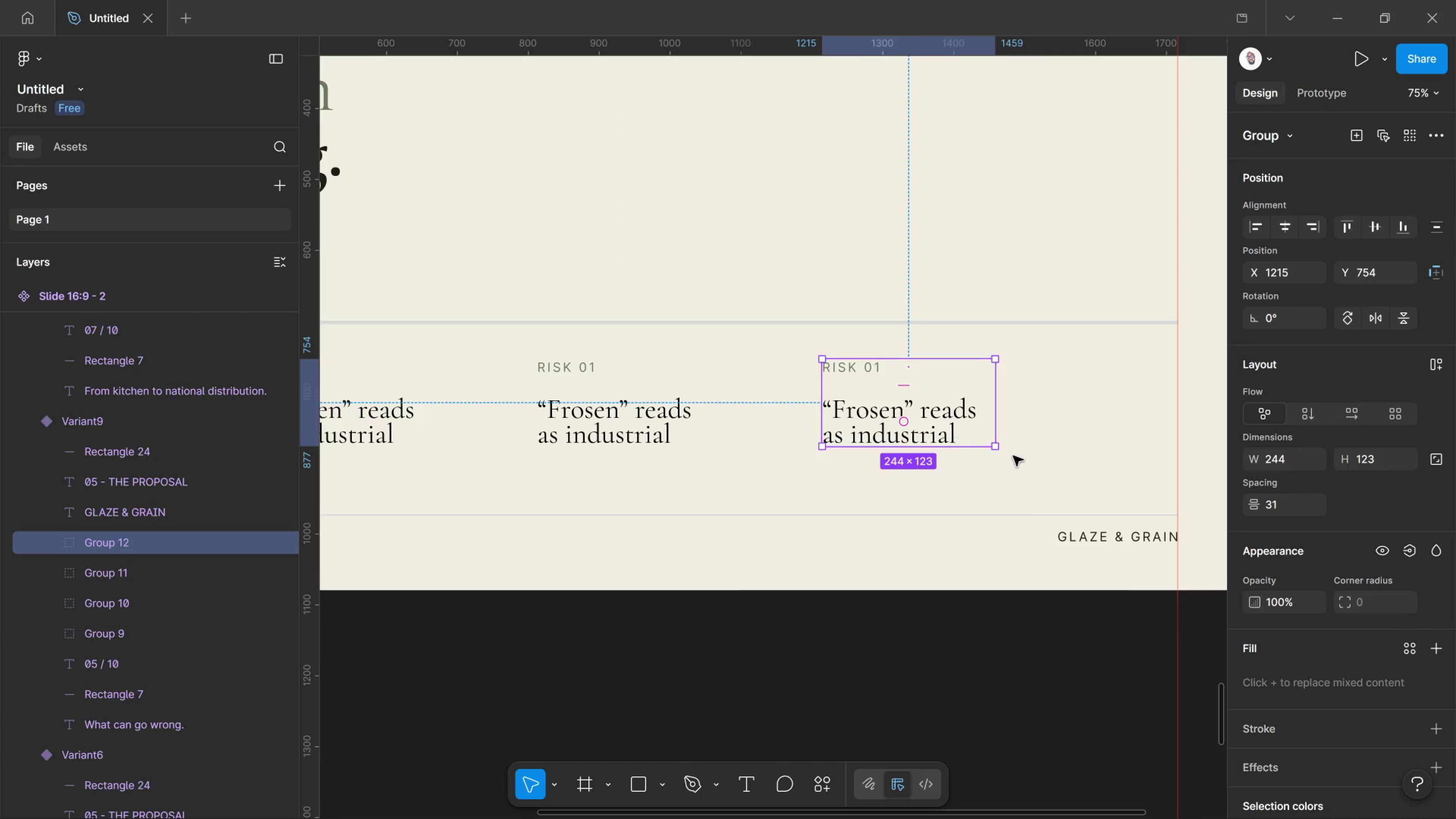 
hold_key(key=ShiftLeft, duration=2.45)
 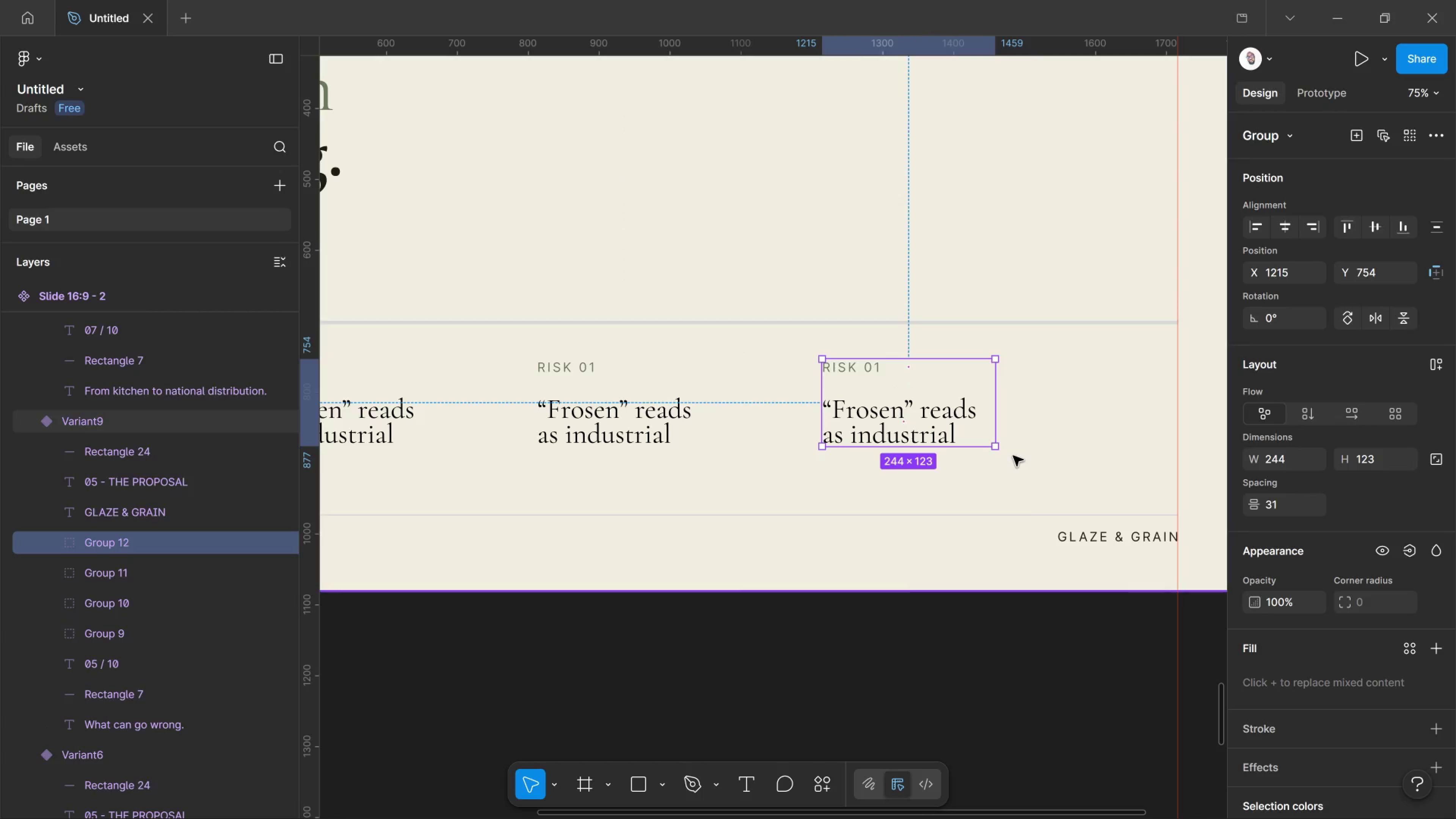 
hold_key(key=AltLeft, duration=0.48)
scroll: coordinate [991, 467], scroll_direction: down, amount: 4.0
 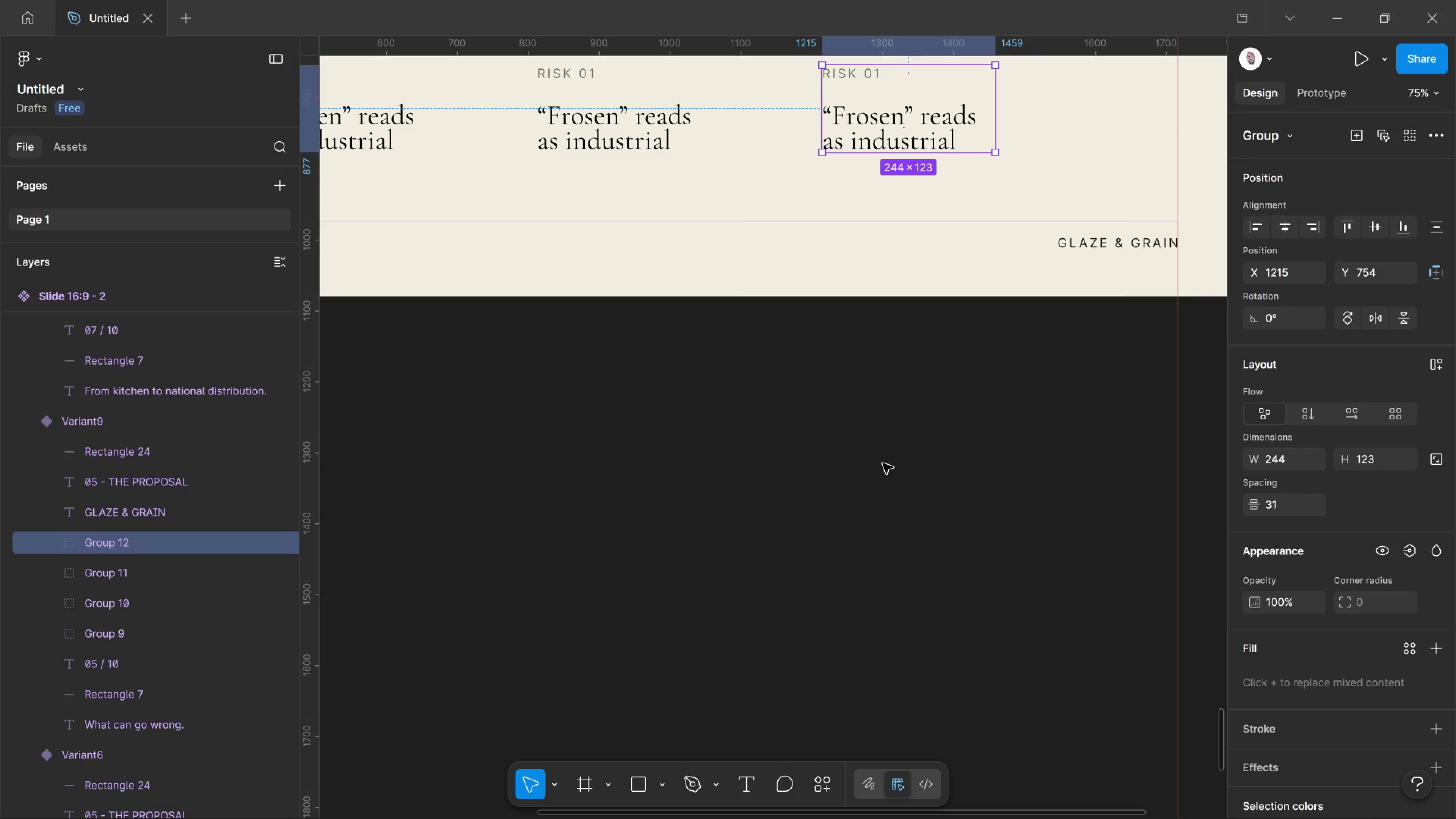 
hold_key(key=ControlLeft, duration=0.87)
scroll: coordinate [857, 457], scroll_direction: down, amount: 9.0
 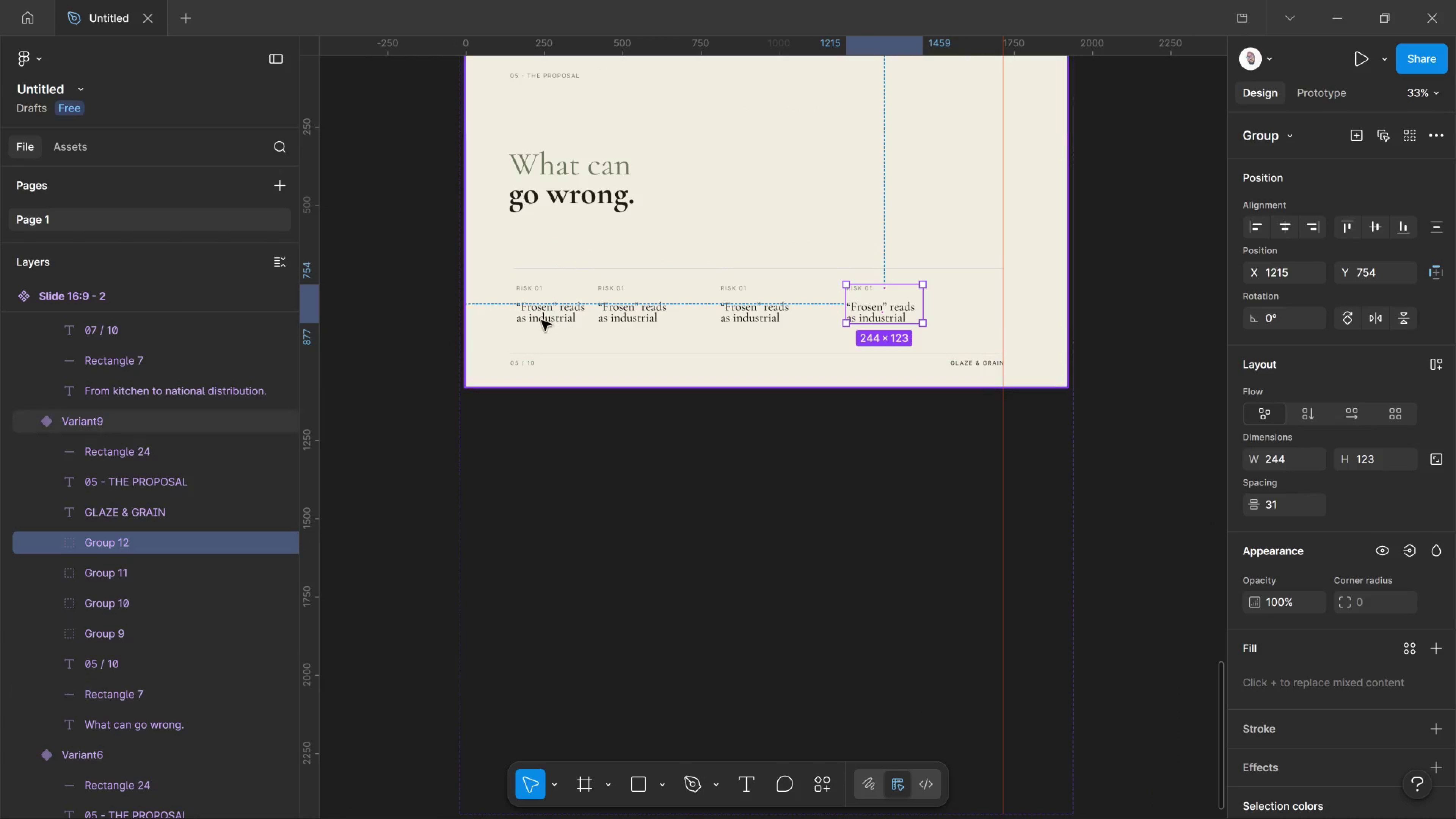 
hold_key(key=ShiftLeft, duration=1.58)
 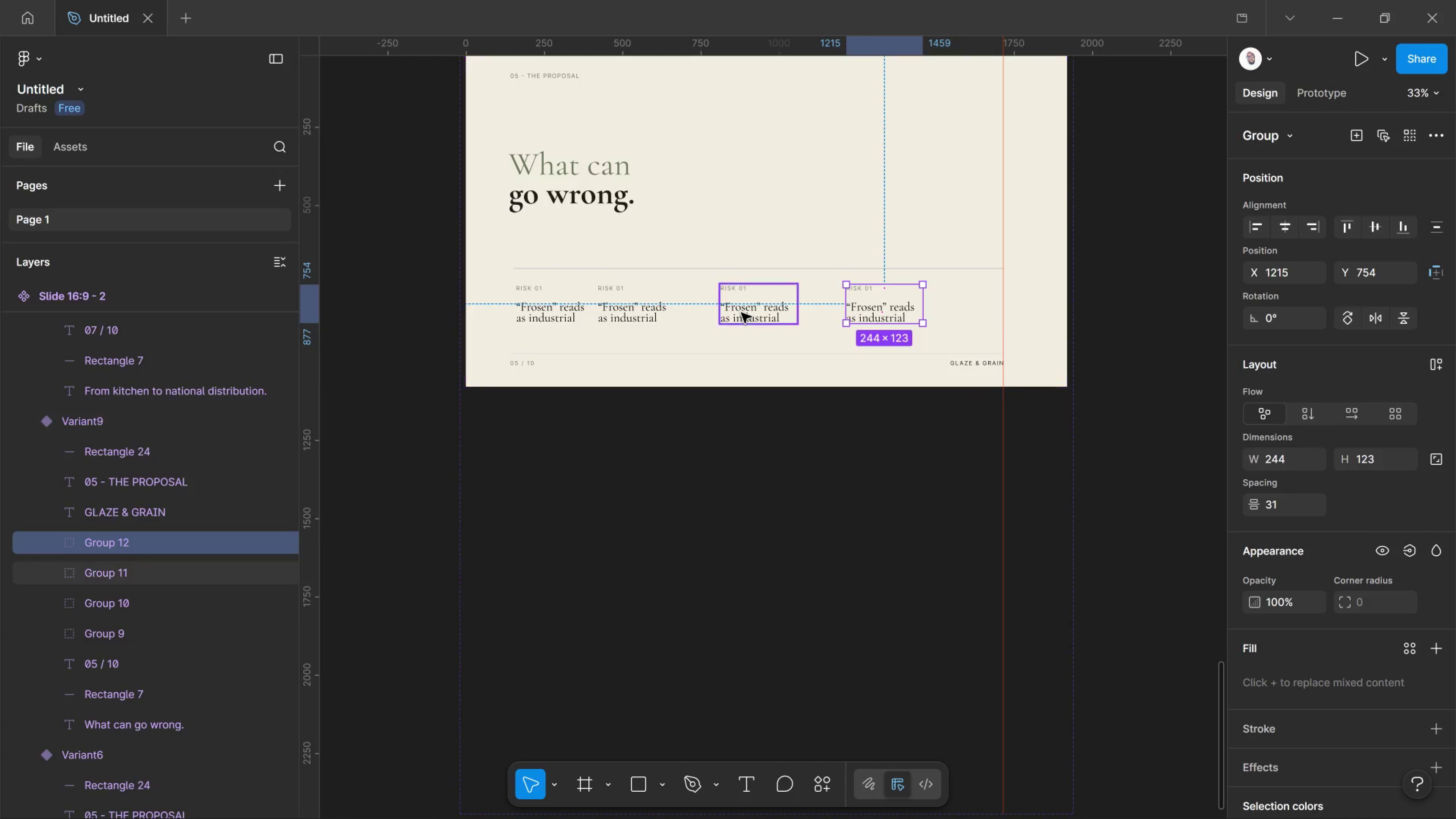 
hold_key(key=ShiftLeft, duration=3.46)
left_click([519, 317])
 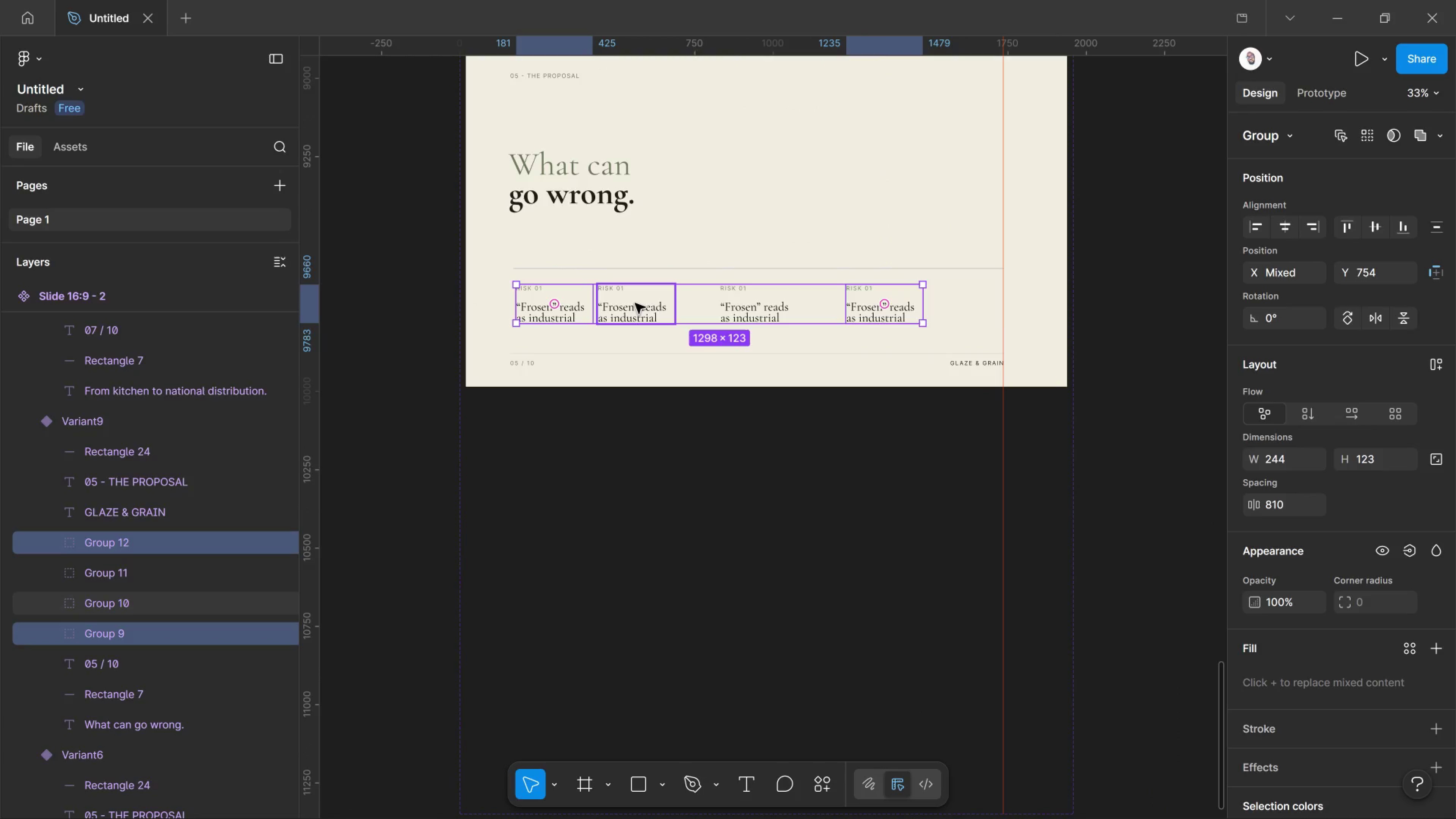 
left_click_drag(start_coordinate=[635, 303], to_coordinate=[637, 303])
 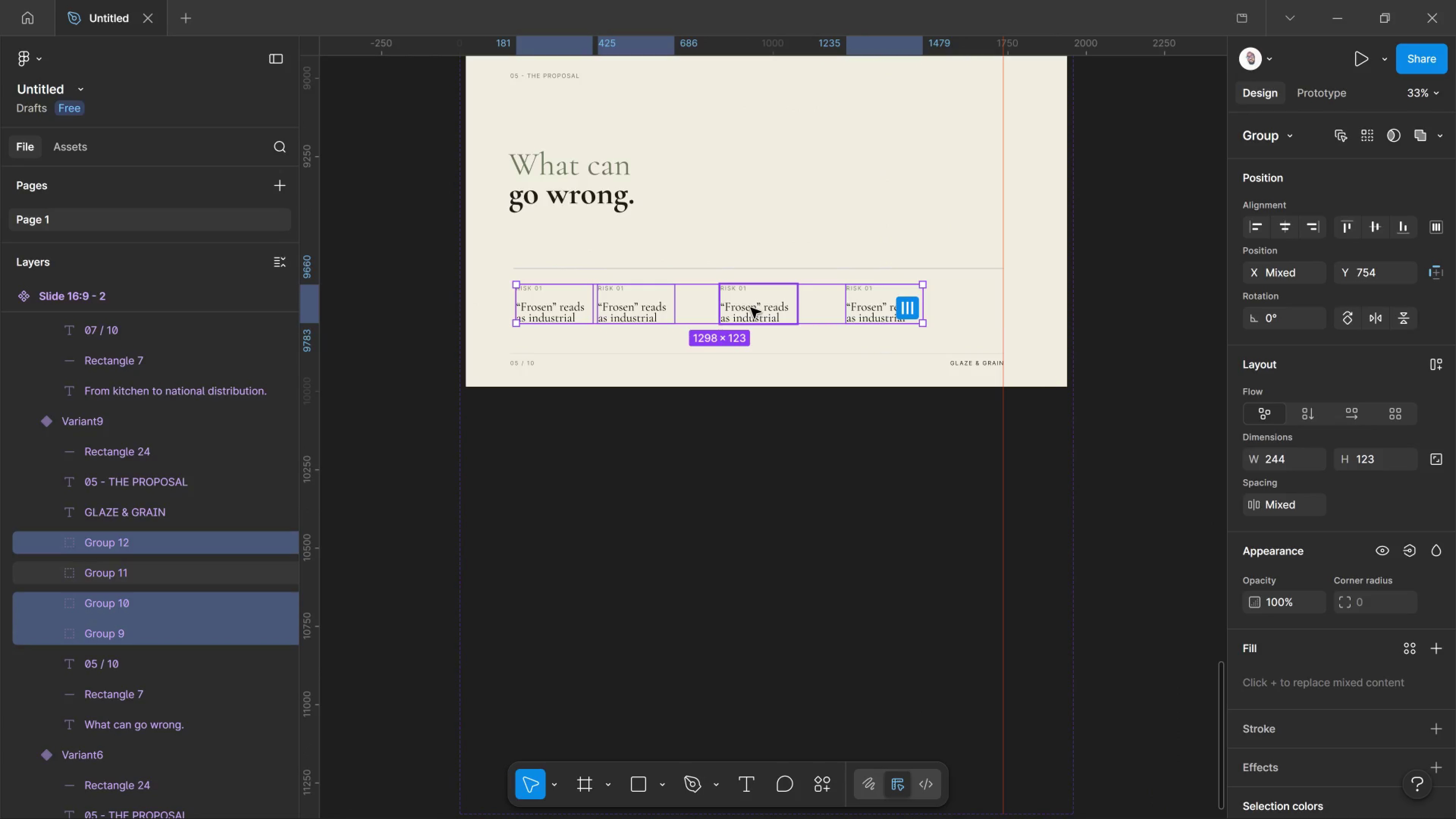 
left_click([751, 308])
 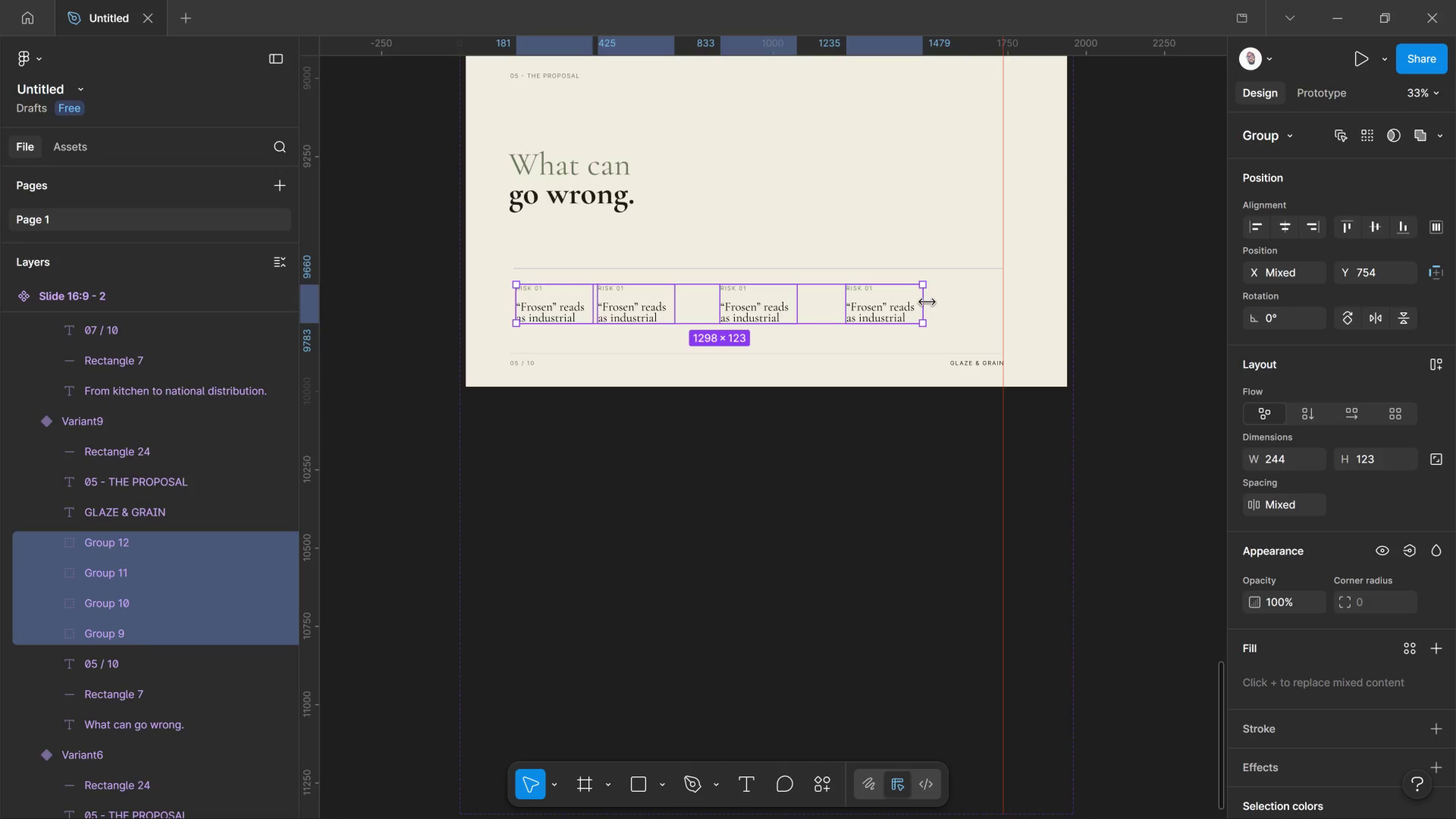 
left_click_drag(start_coordinate=[927, 302], to_coordinate=[962, 312])
 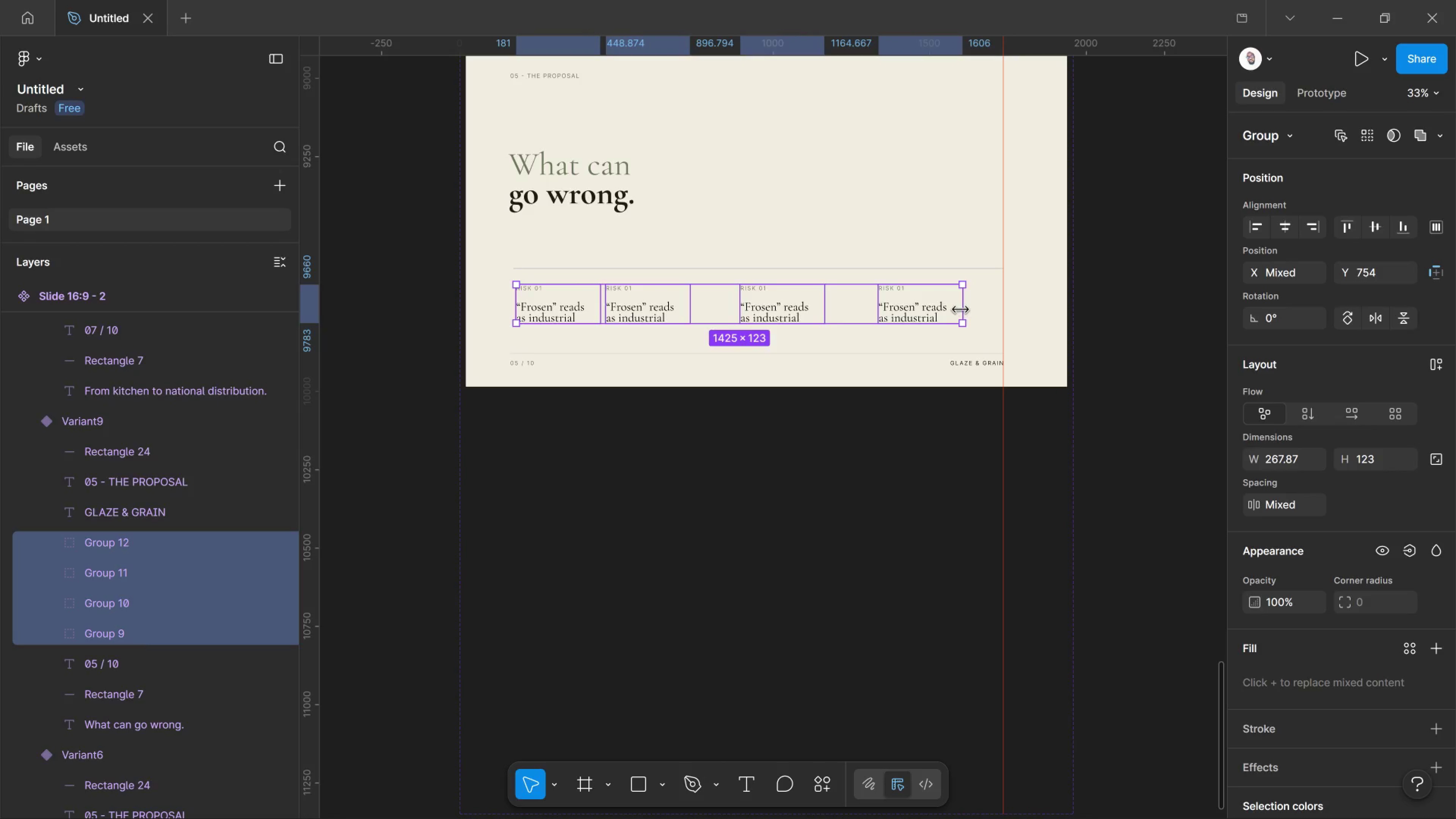 
key(Control+Z)
 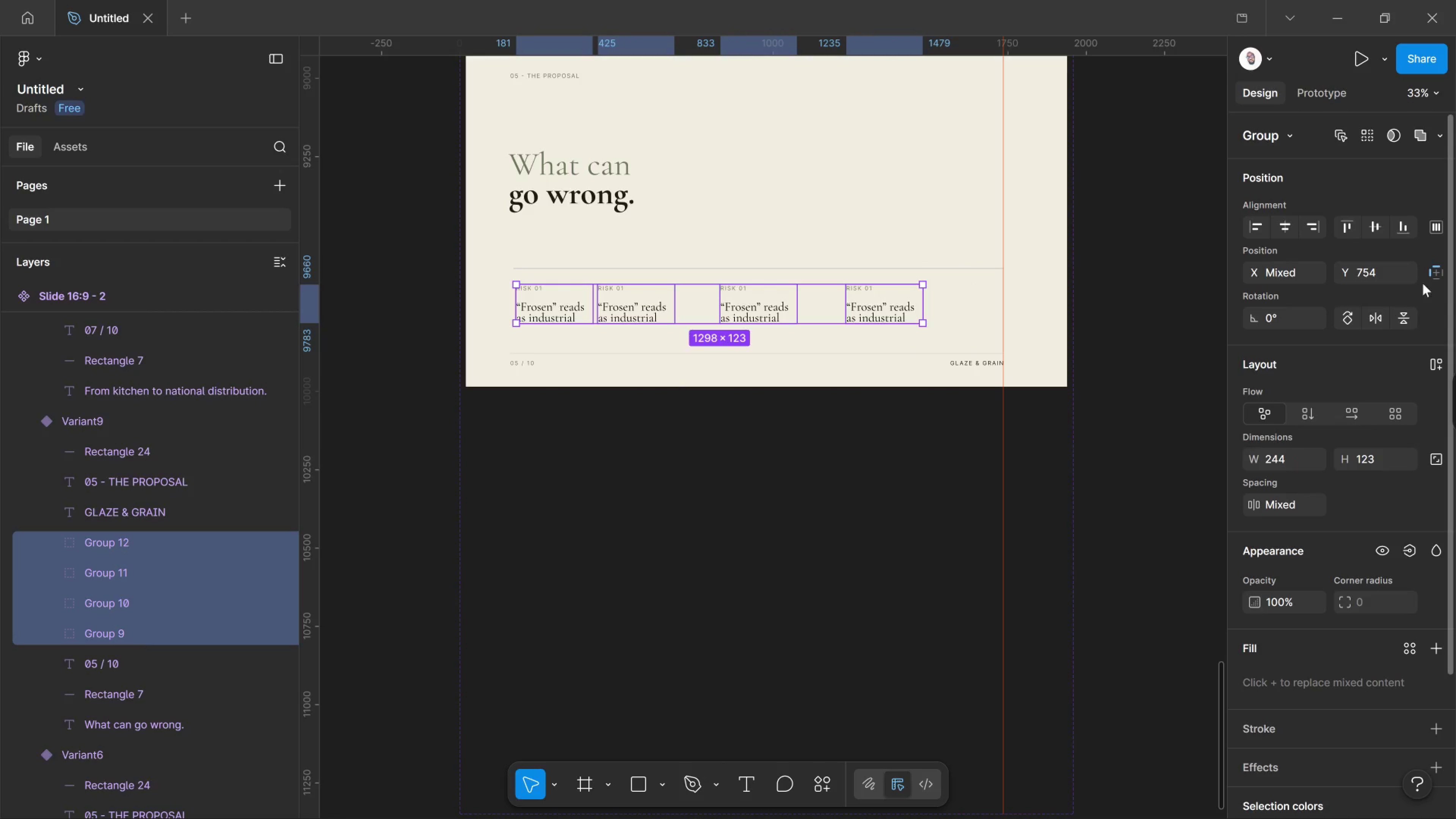 
left_click([1440, 234])
 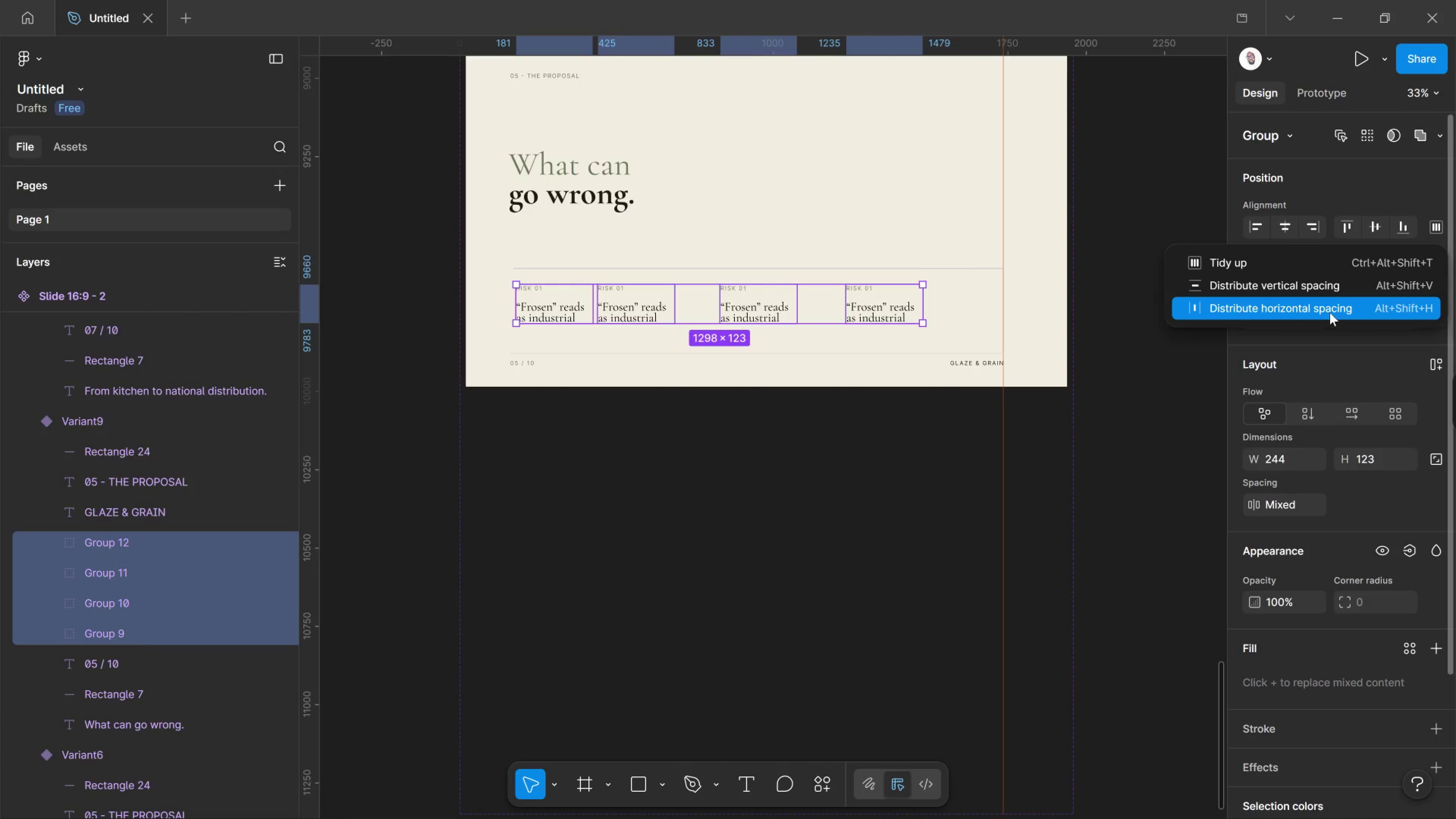 
left_click([1328, 305])
 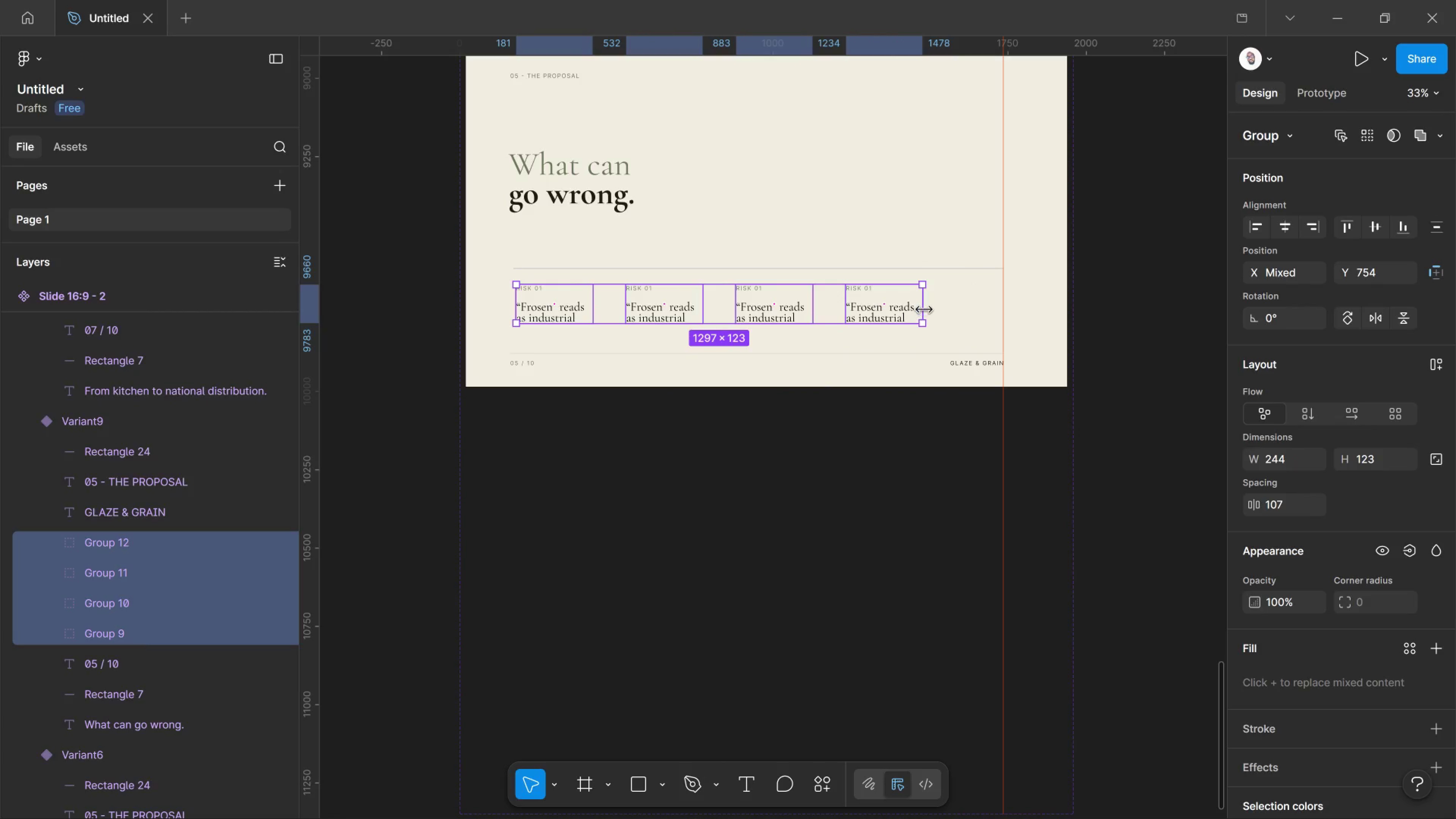 
left_click_drag(start_coordinate=[924, 314], to_coordinate=[999, 315])
 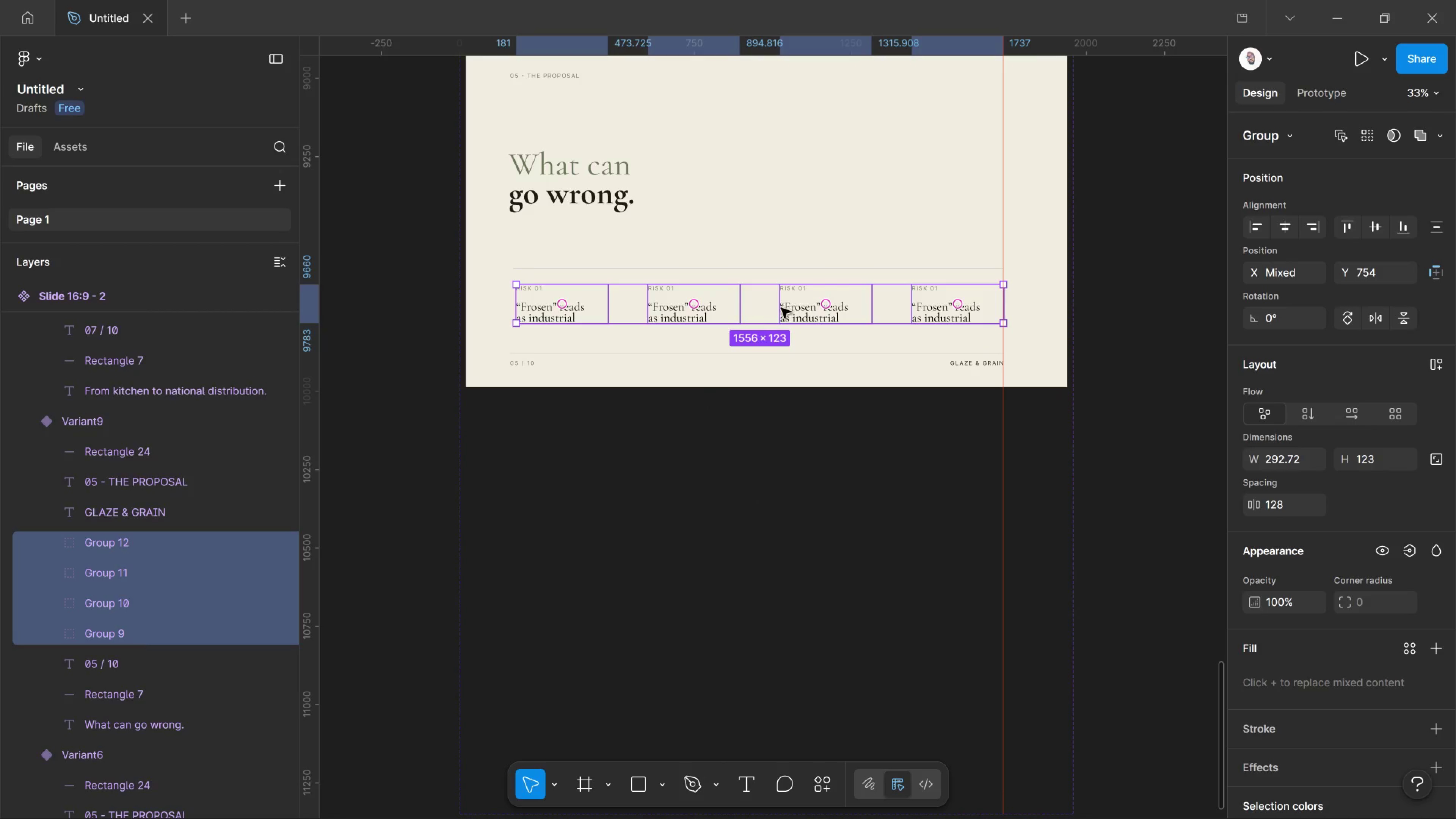 
left_click([761, 306])
 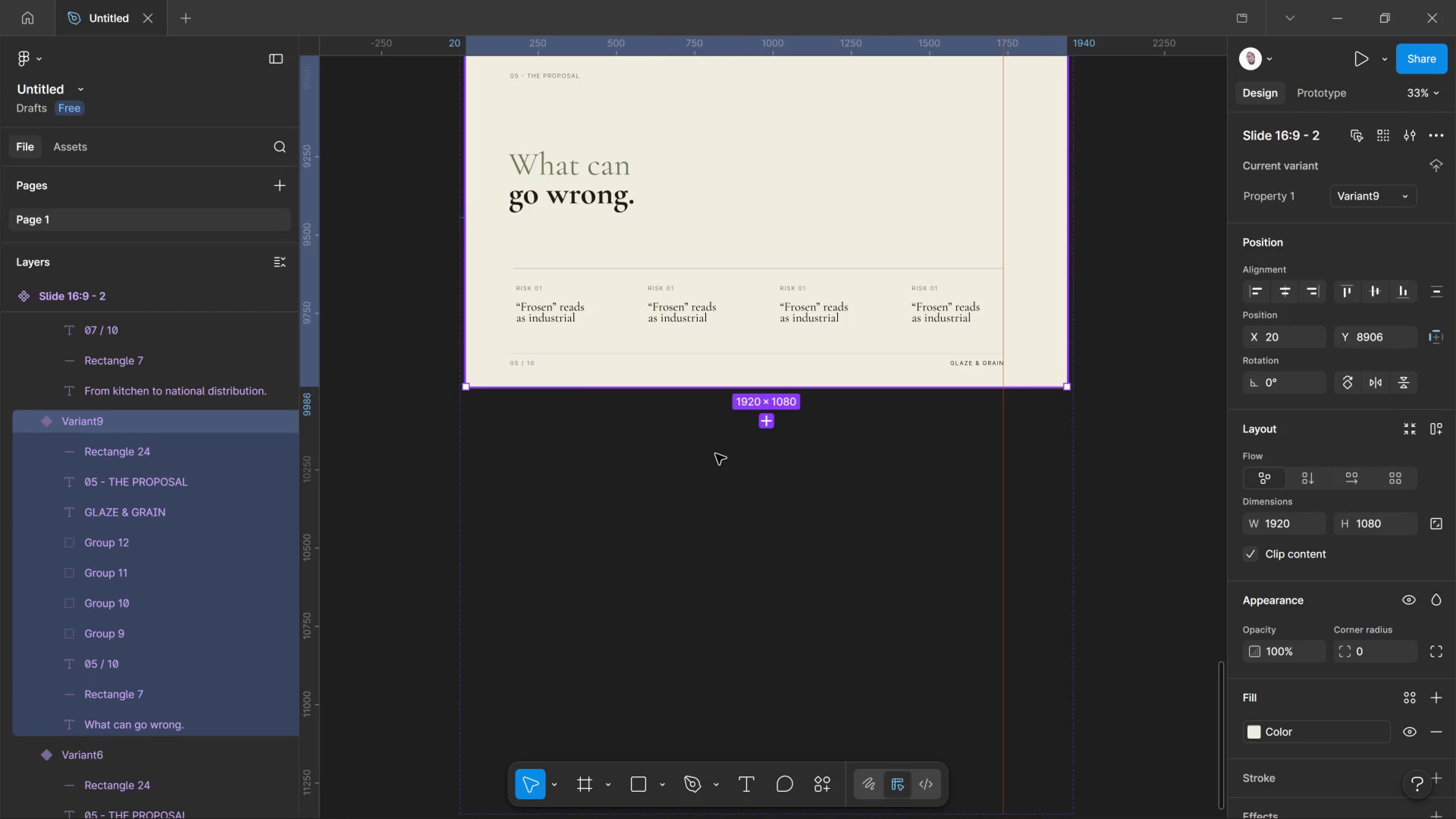 
left_click([714, 458])
 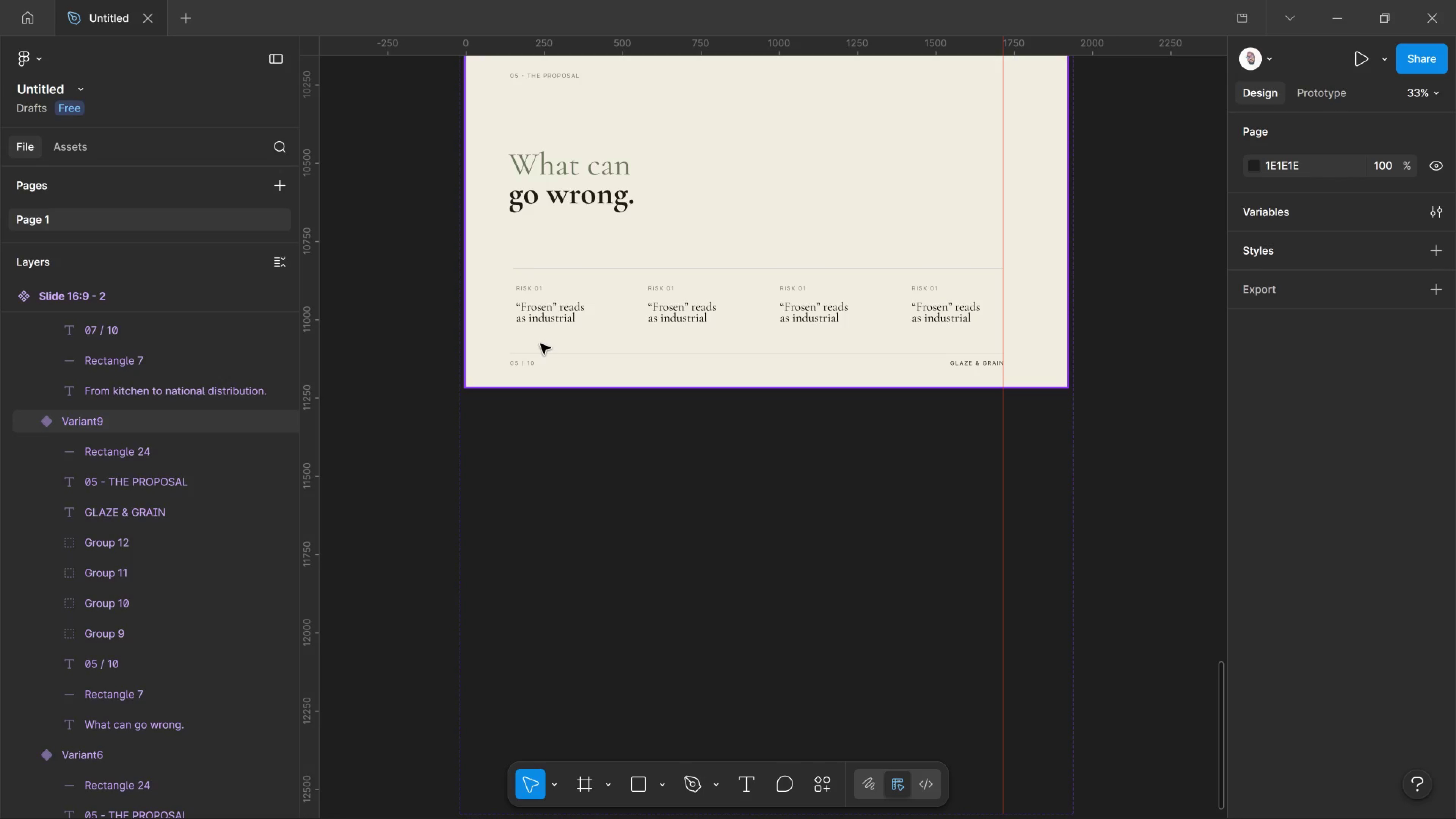 
wait(11.06)
 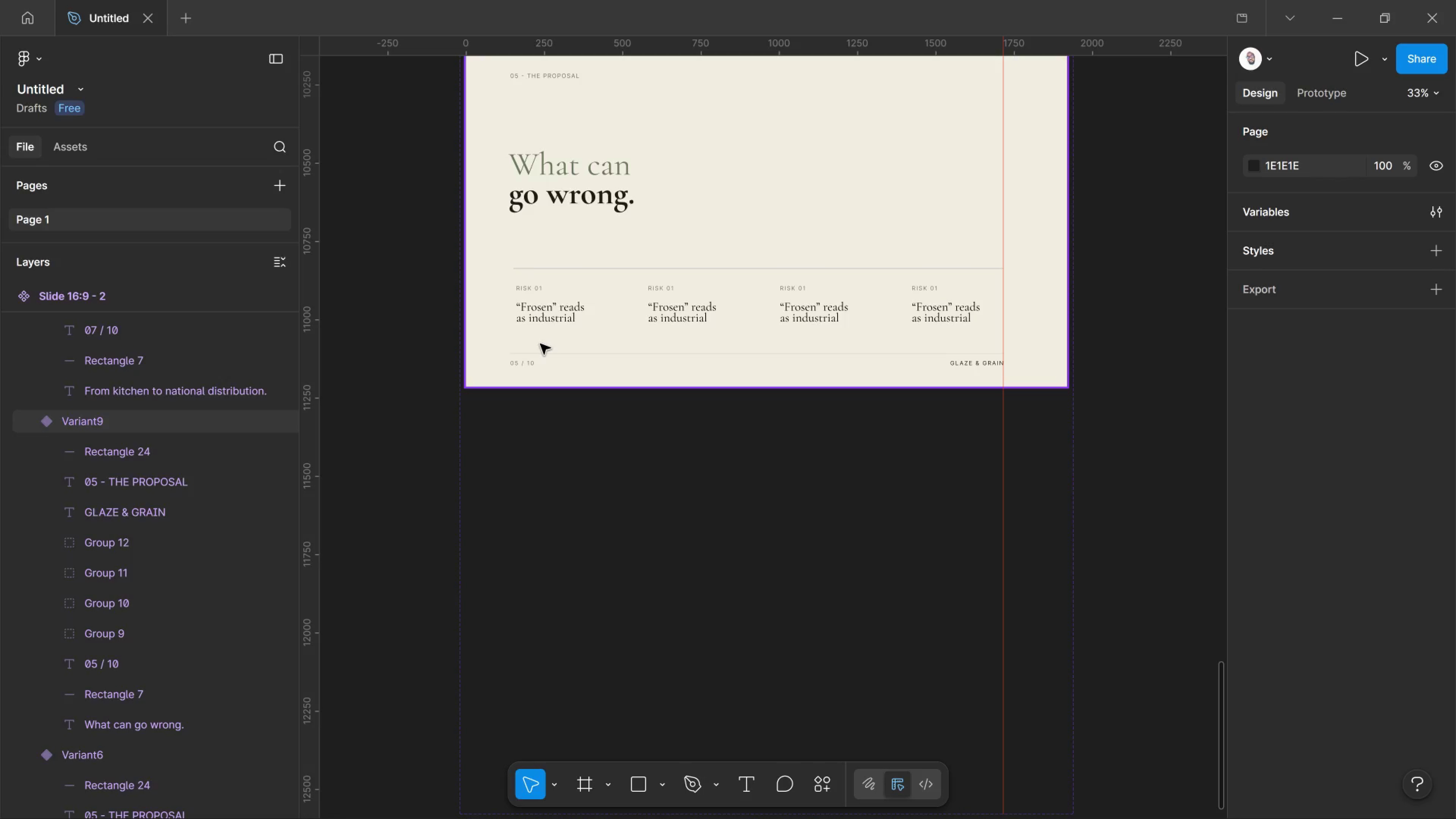 
hold_key(key=ControlLeft, duration=2.37)
scroll: coordinate [681, 300], scroll_direction: up, amount: 23.0
 